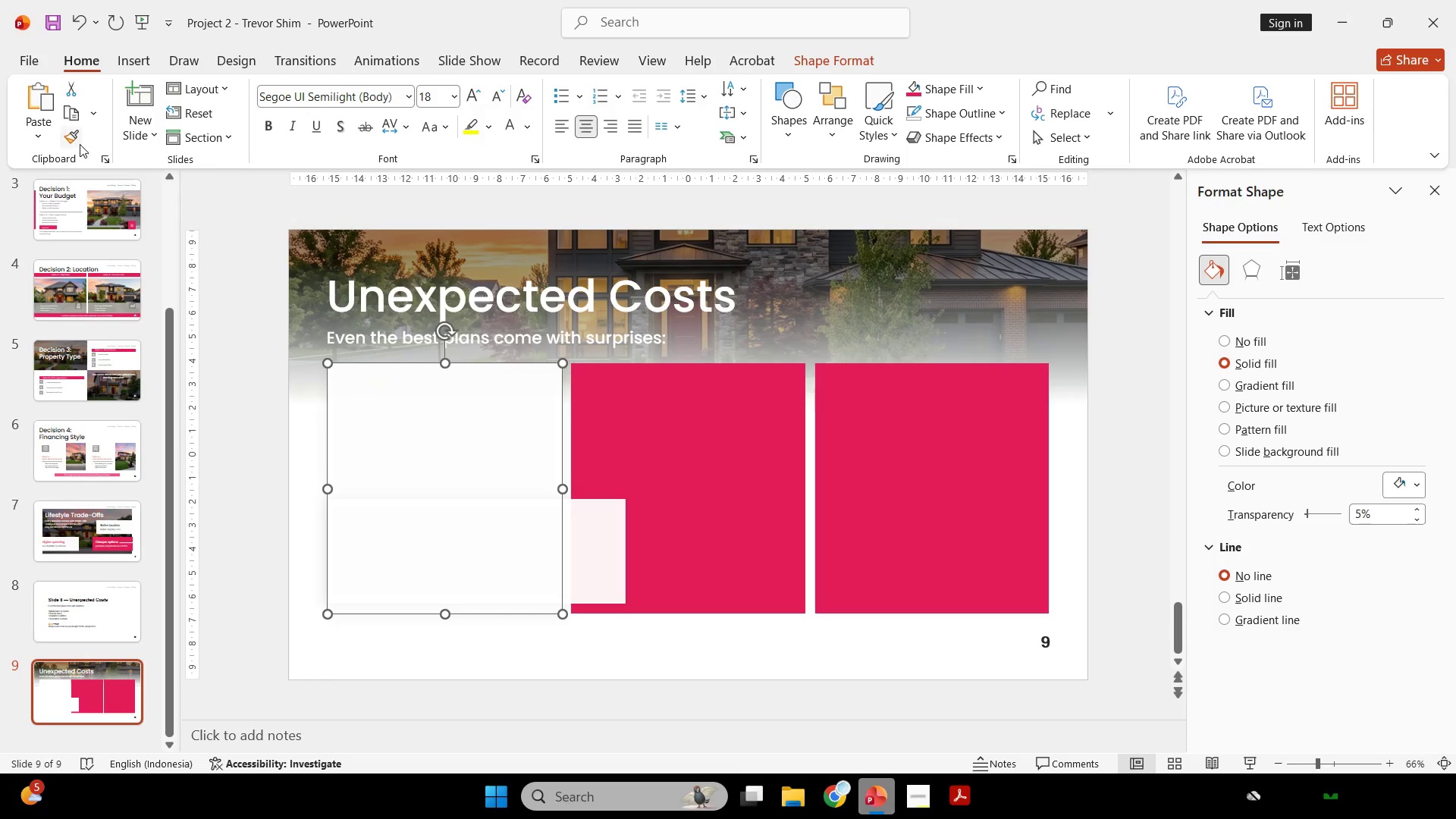 
double_click([76, 141])
 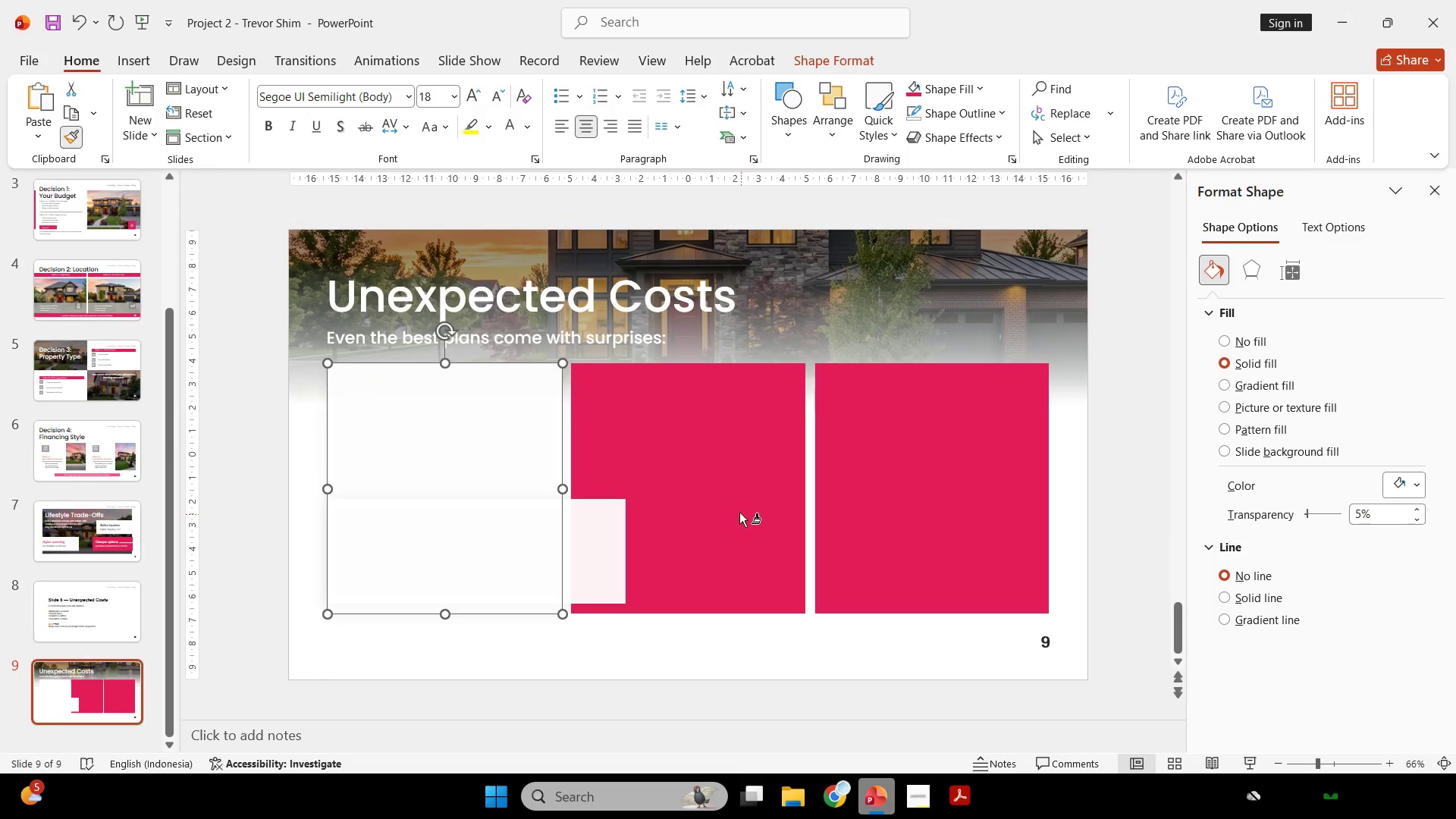 
left_click([731, 501])
 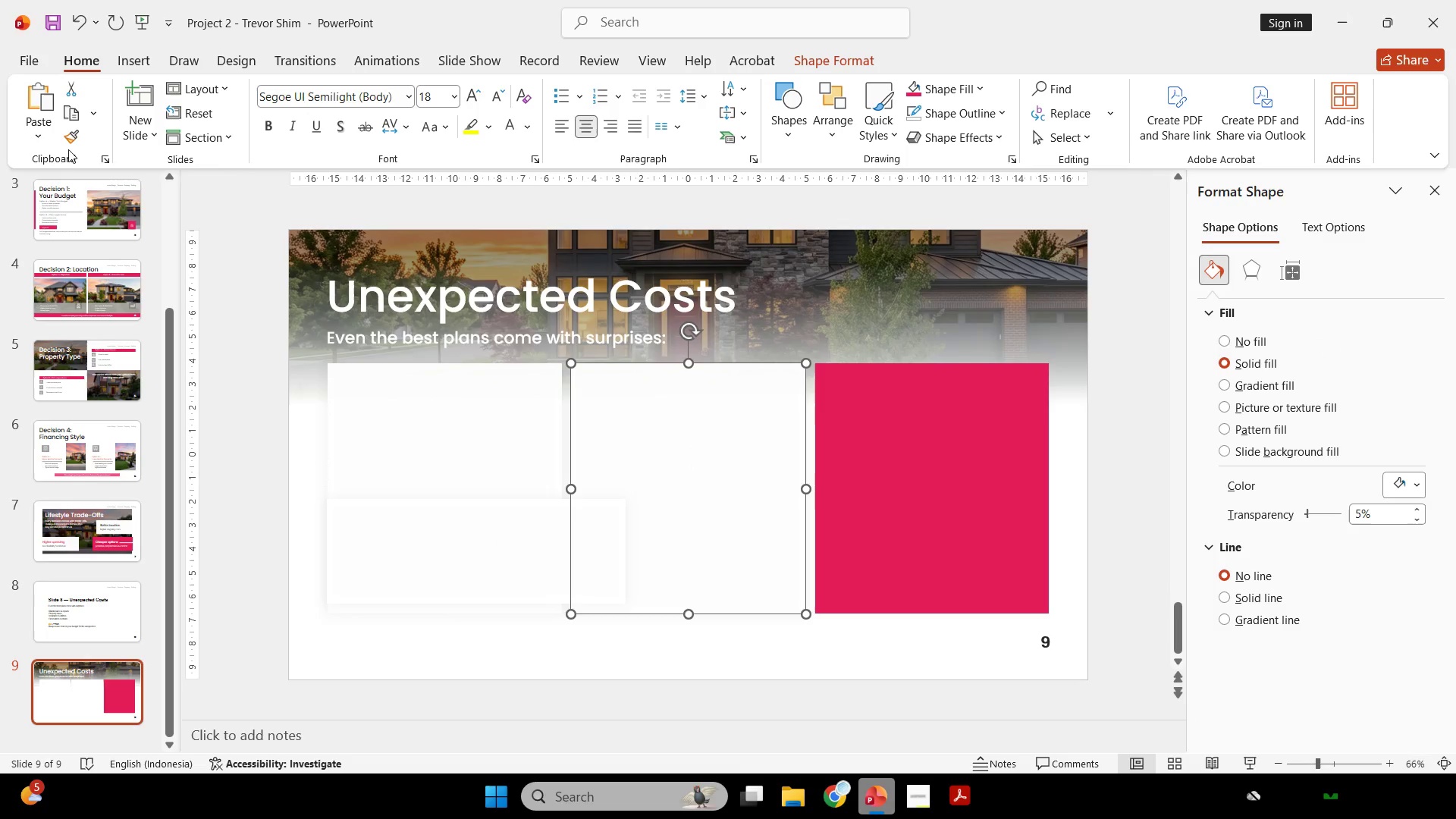 
left_click([80, 140])
 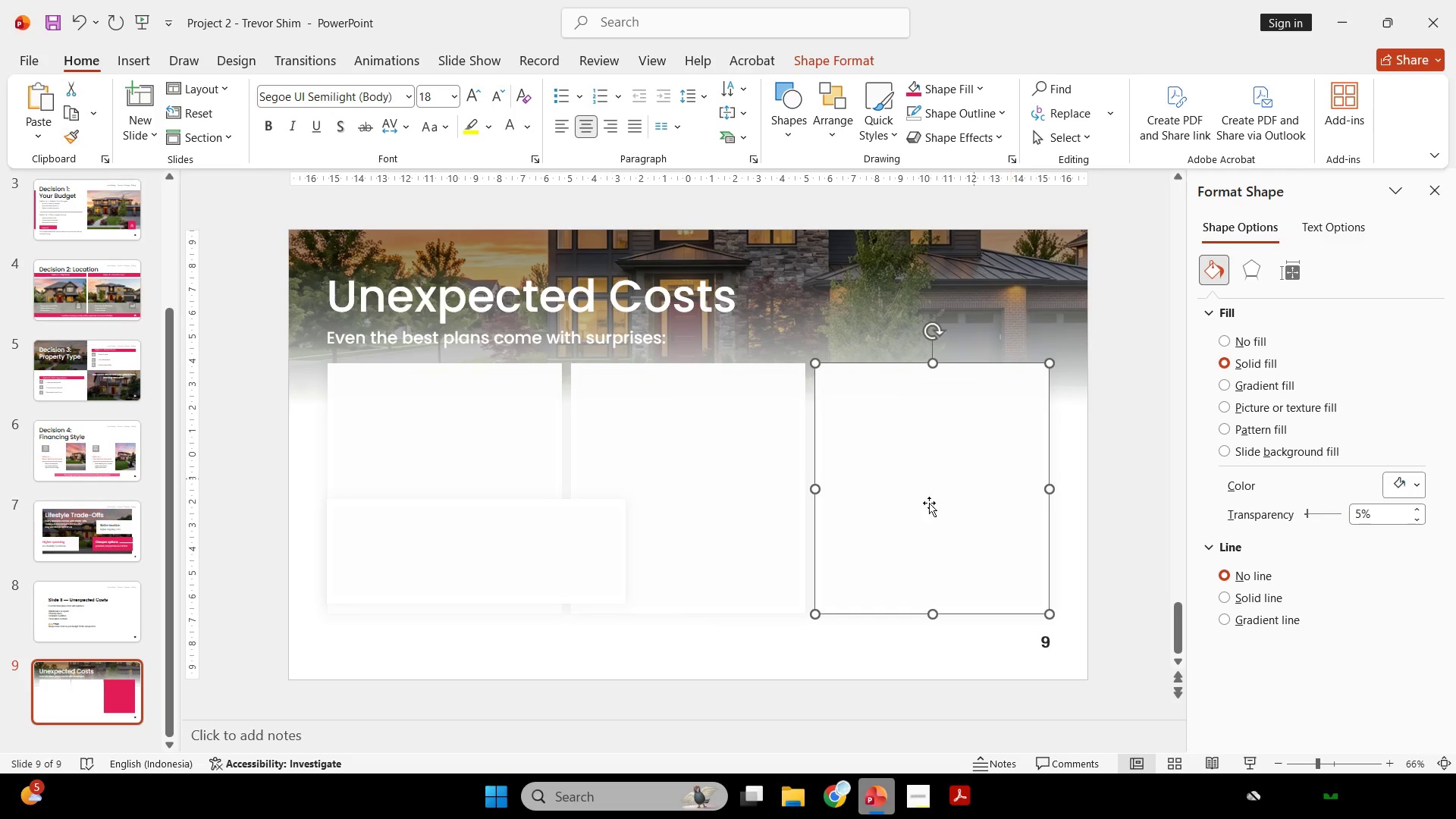 
double_click([526, 579])
 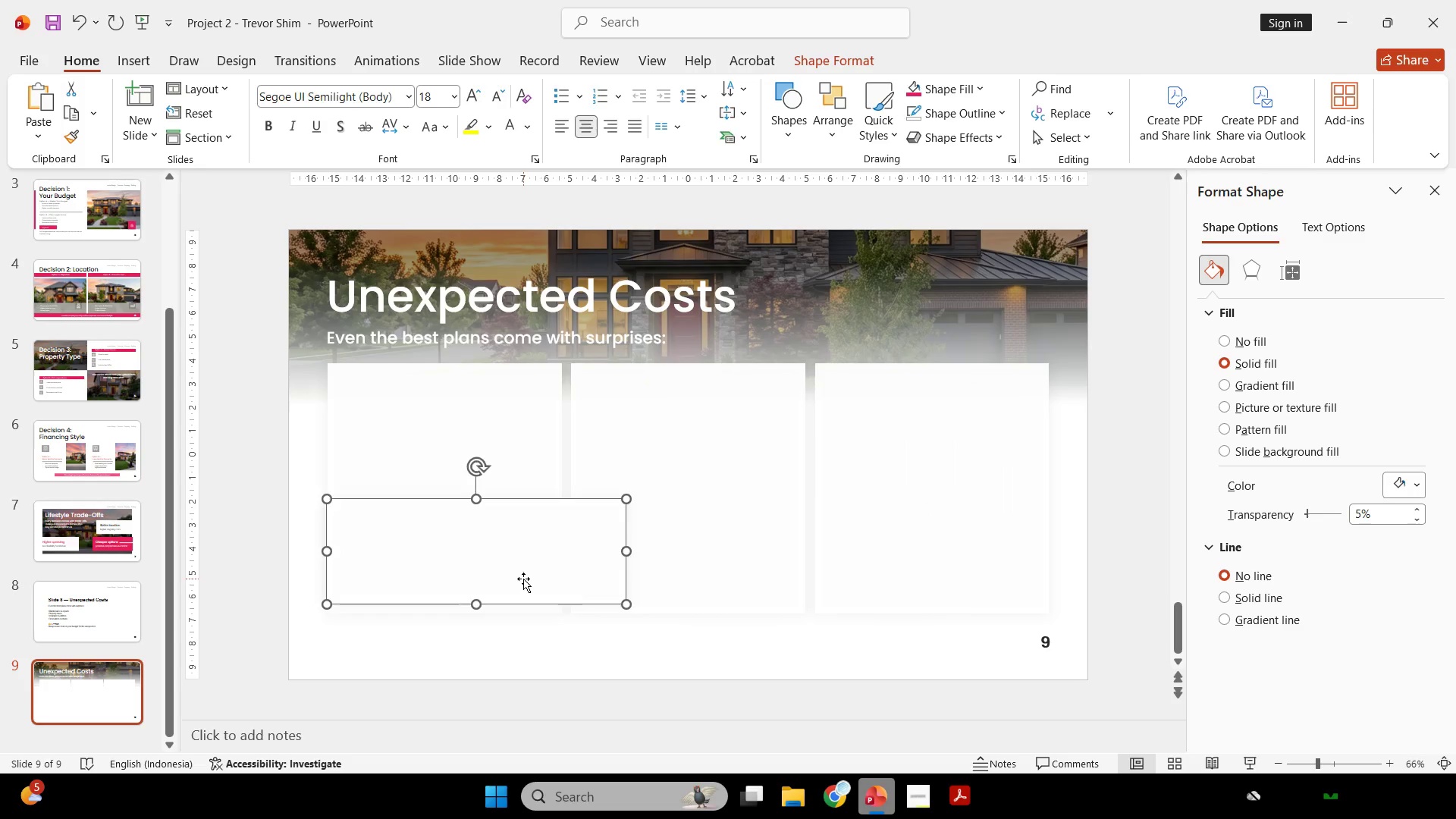 
key(Backspace)
 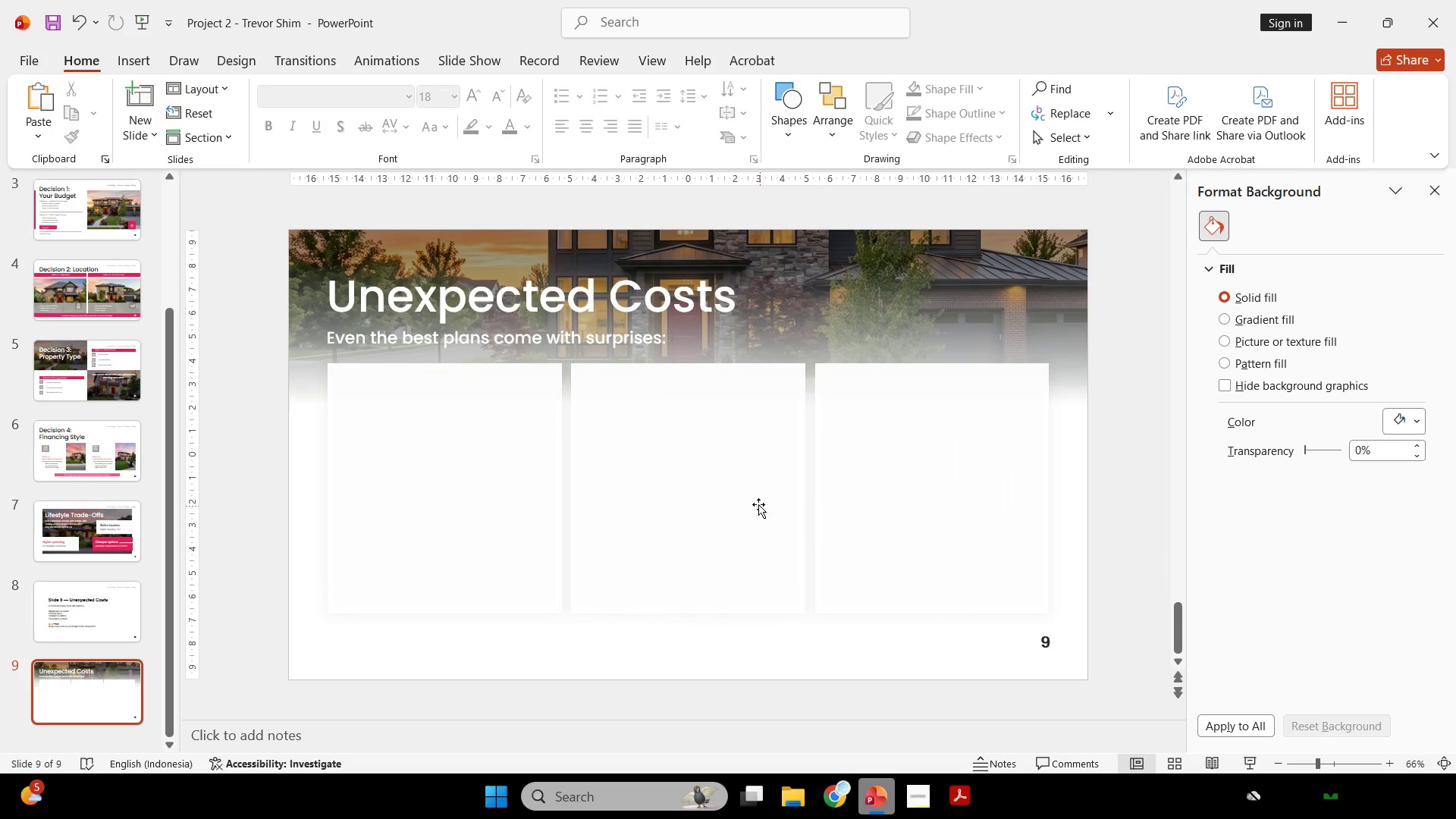 
key(Control+Z)
 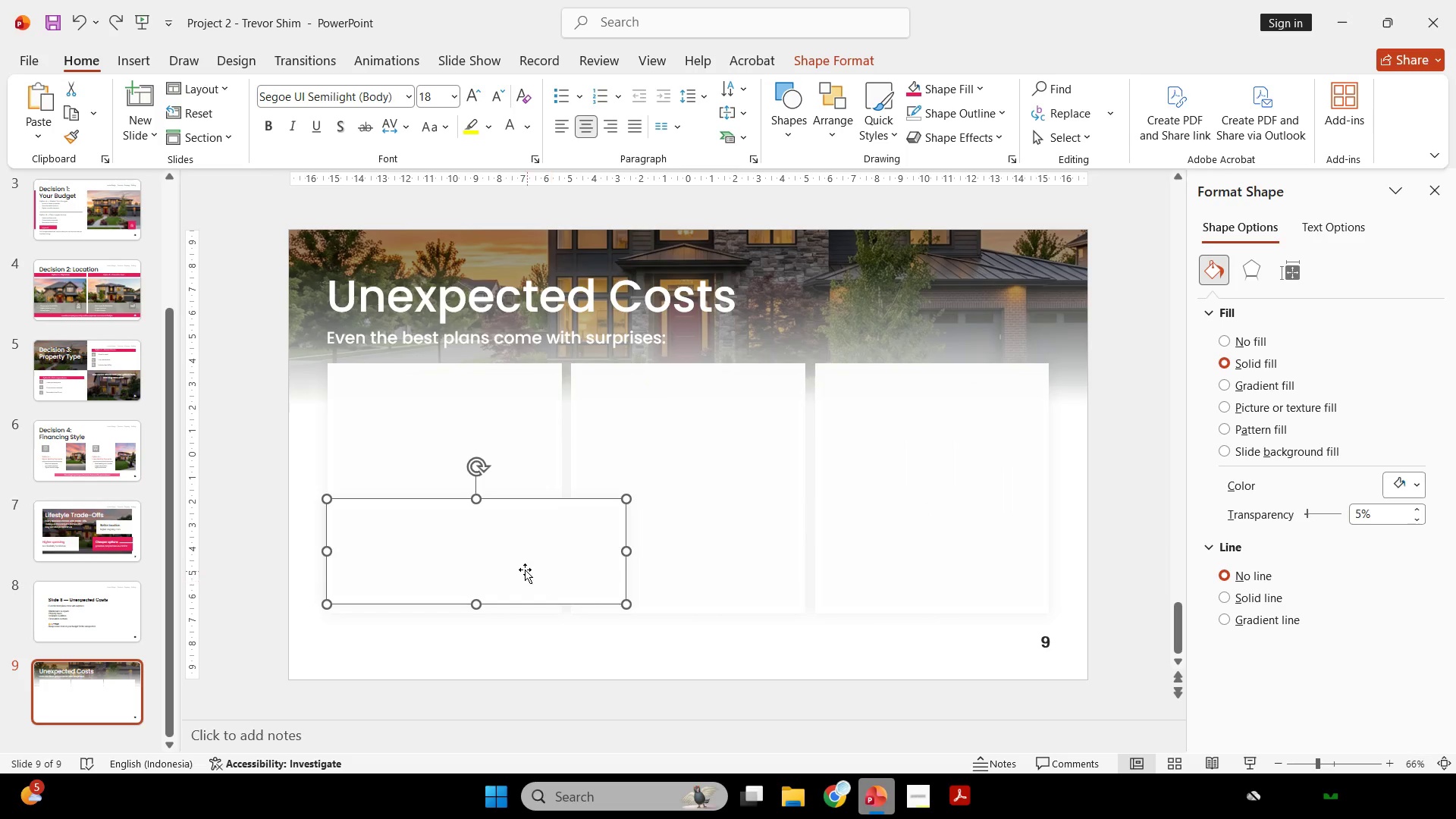 
left_click_drag(start_coordinate=[522, 568], to_coordinate=[535, 575])
 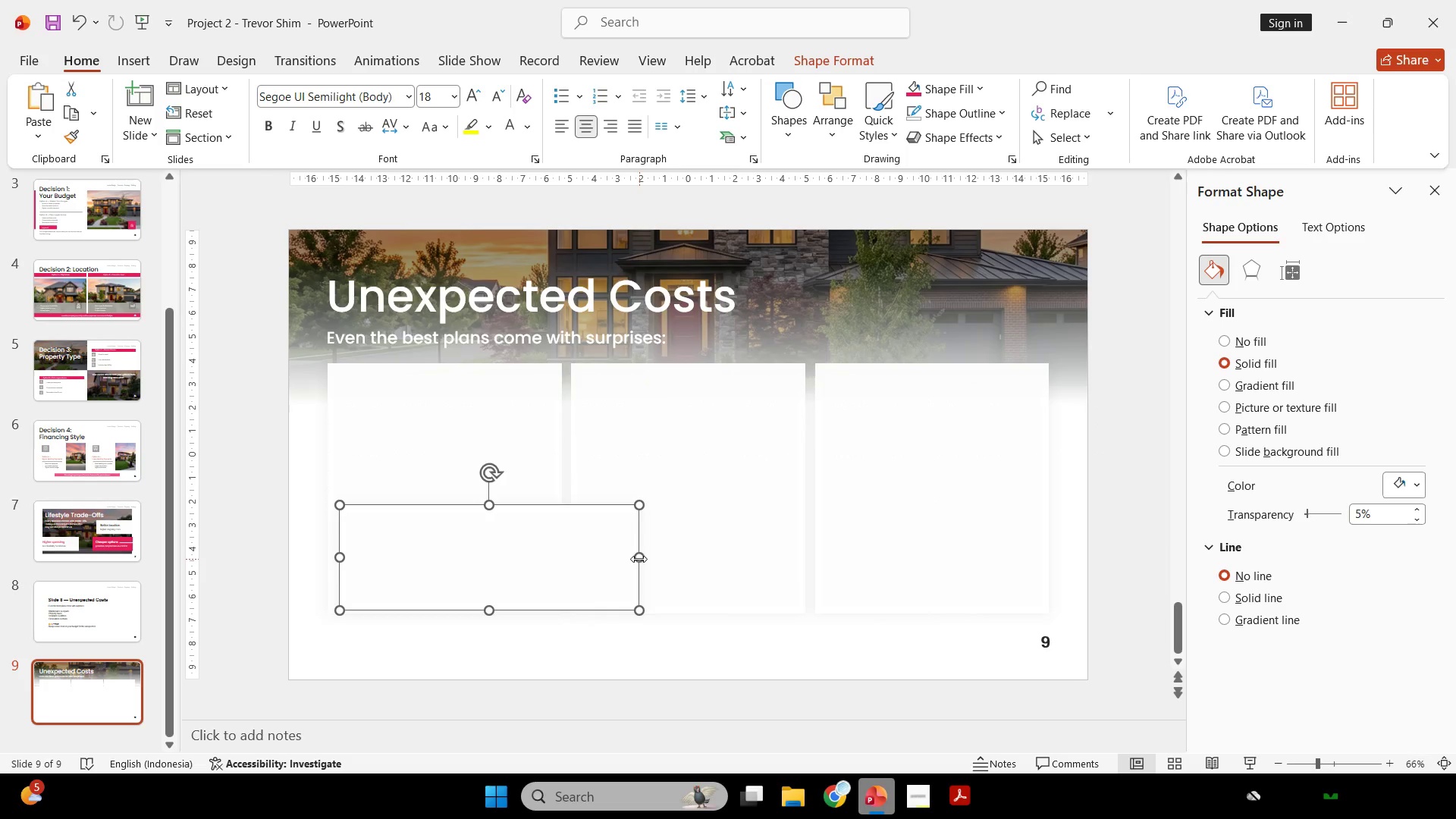 
left_click_drag(start_coordinate=[639, 557], to_coordinate=[549, 548])
 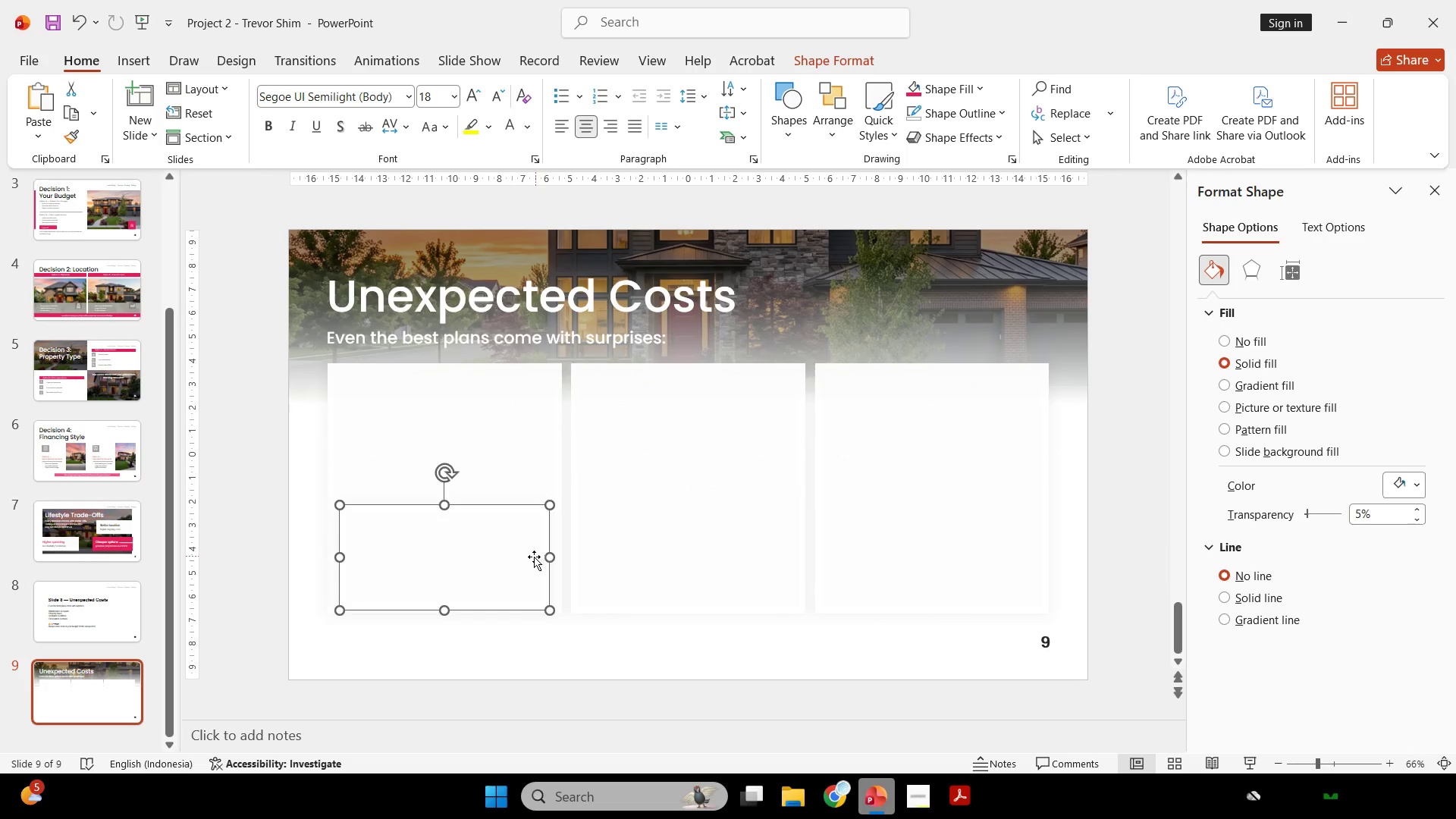 
hold_key(key=ControlLeft, duration=0.48)
scroll: coordinate [528, 560], scroll_direction: up, amount: 1.0
 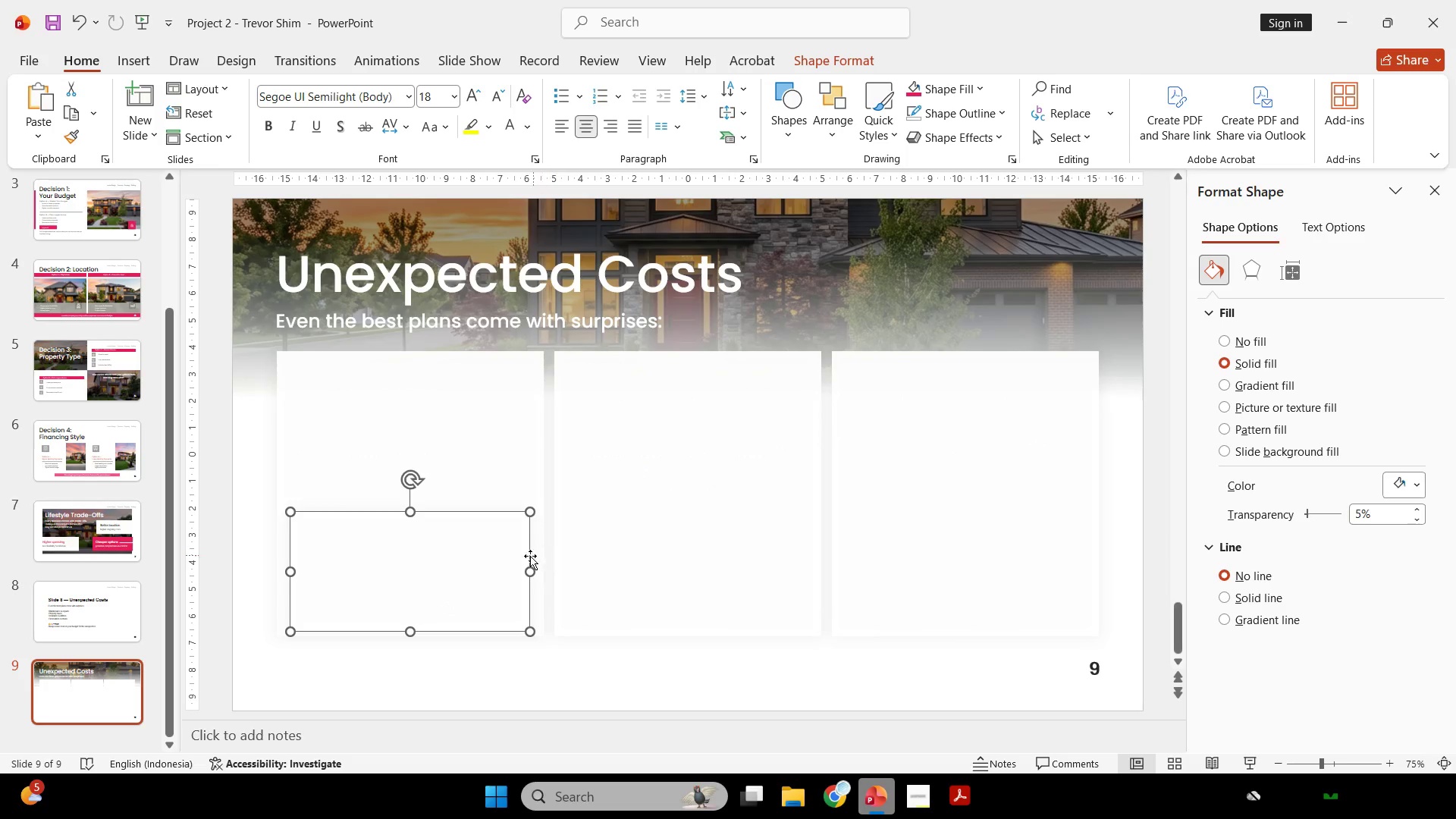 
key(Shift+ShiftLeft)
 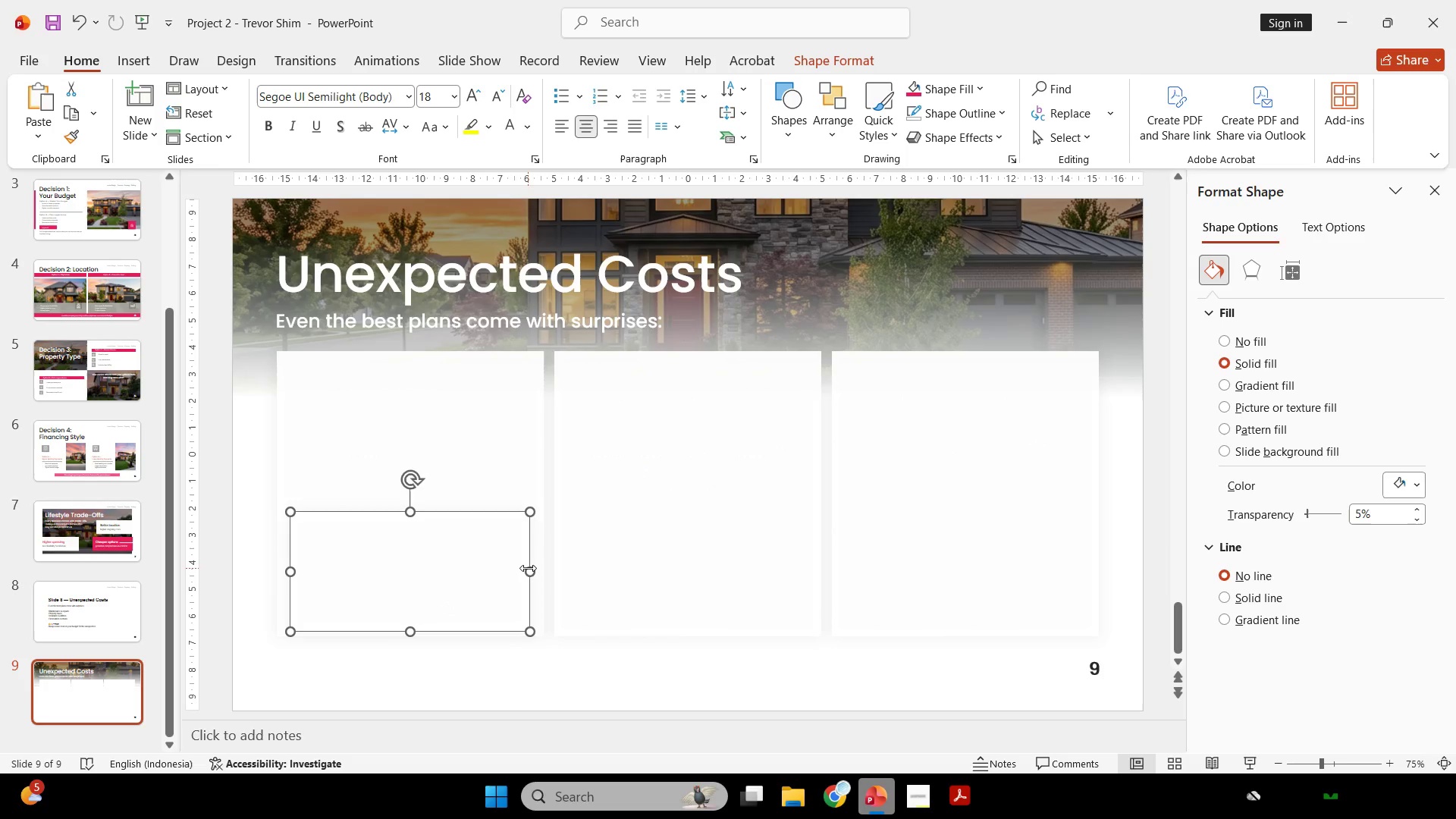 
hold_key(key=ShiftLeft, duration=0.36)
 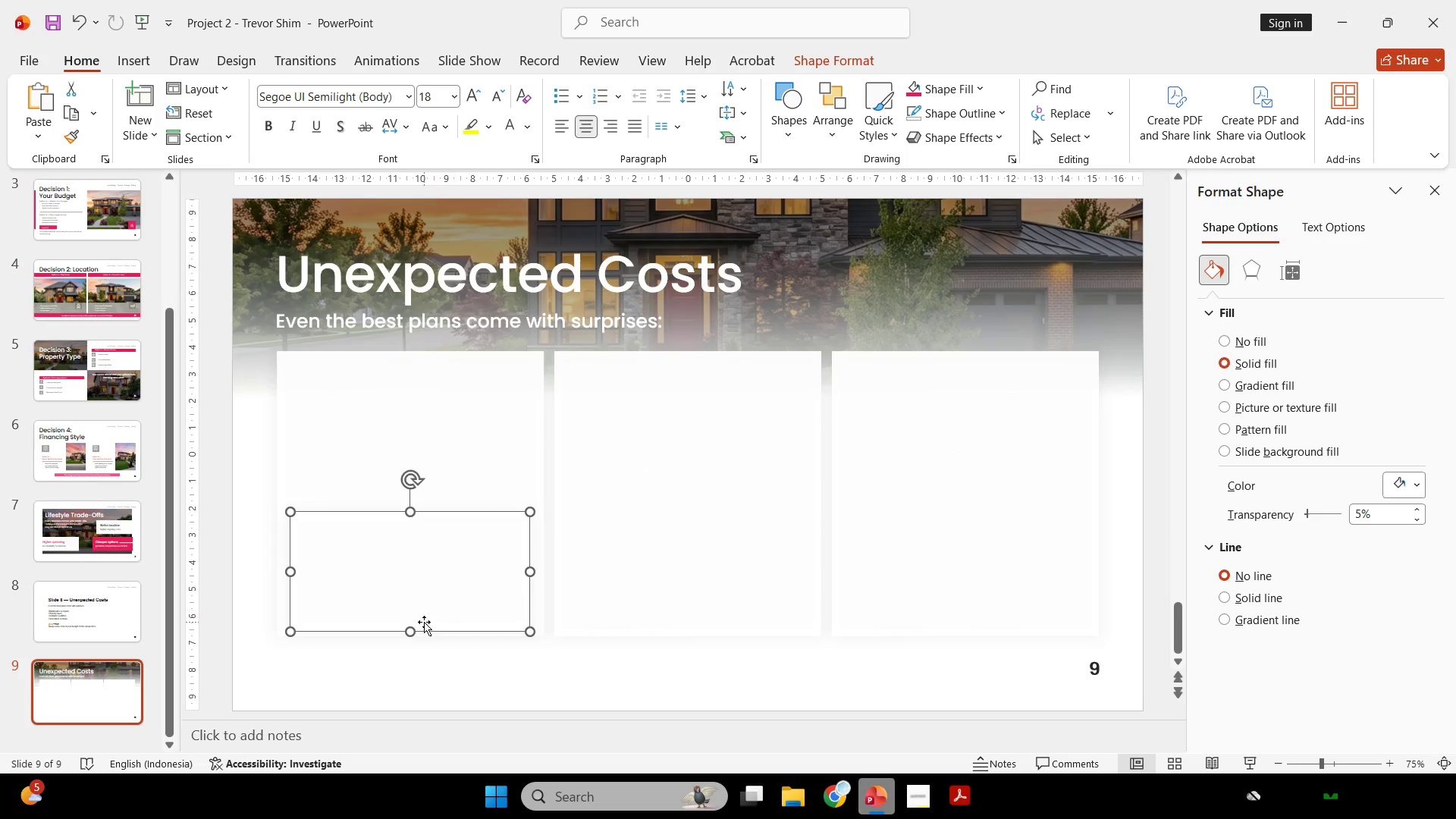 
hold_key(key=ShiftLeft, duration=2.05)
left_click_drag(start_coordinate=[425, 610], to_coordinate=[428, 601])
 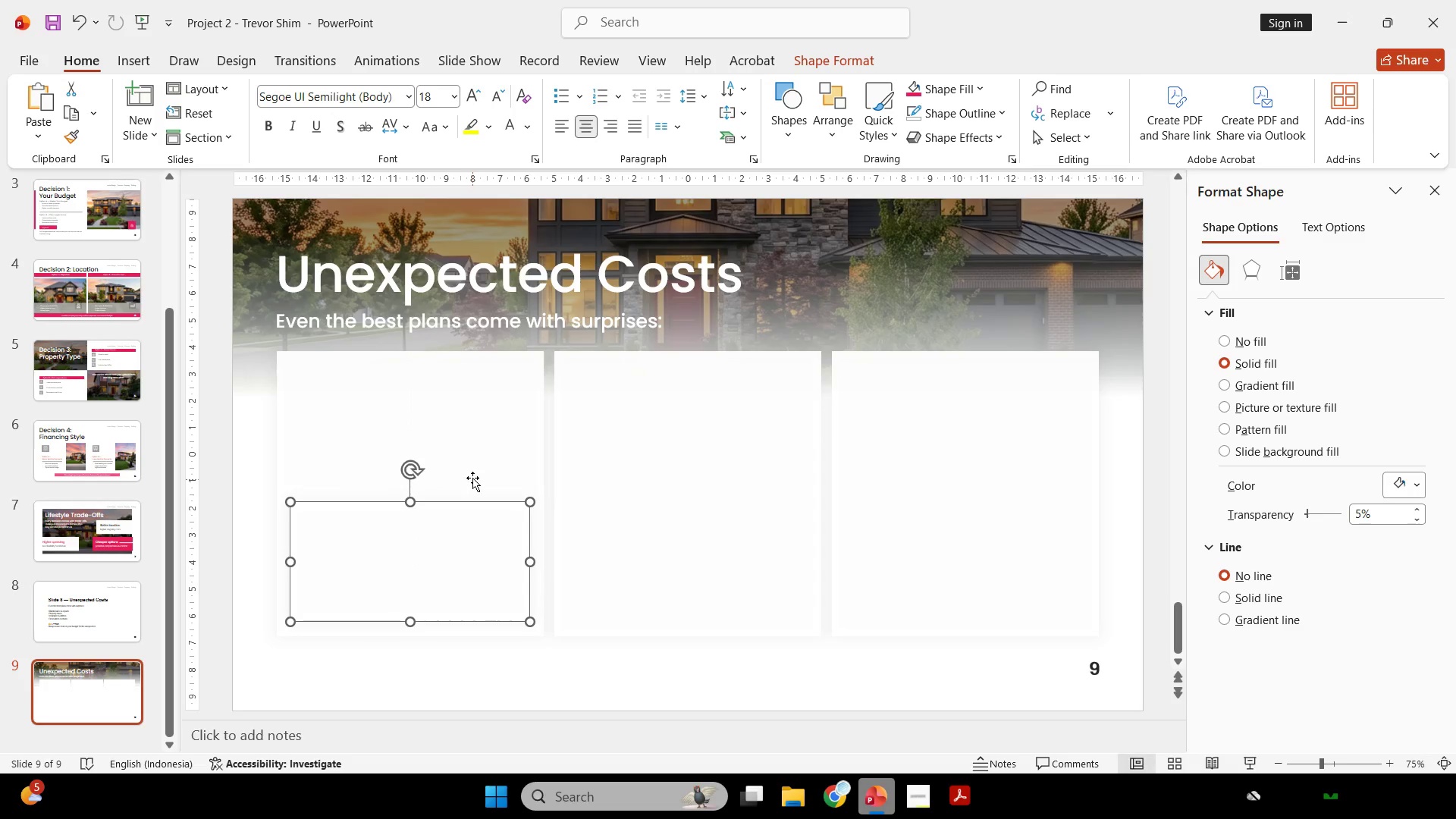 
key(Shift+ShiftLeft)
 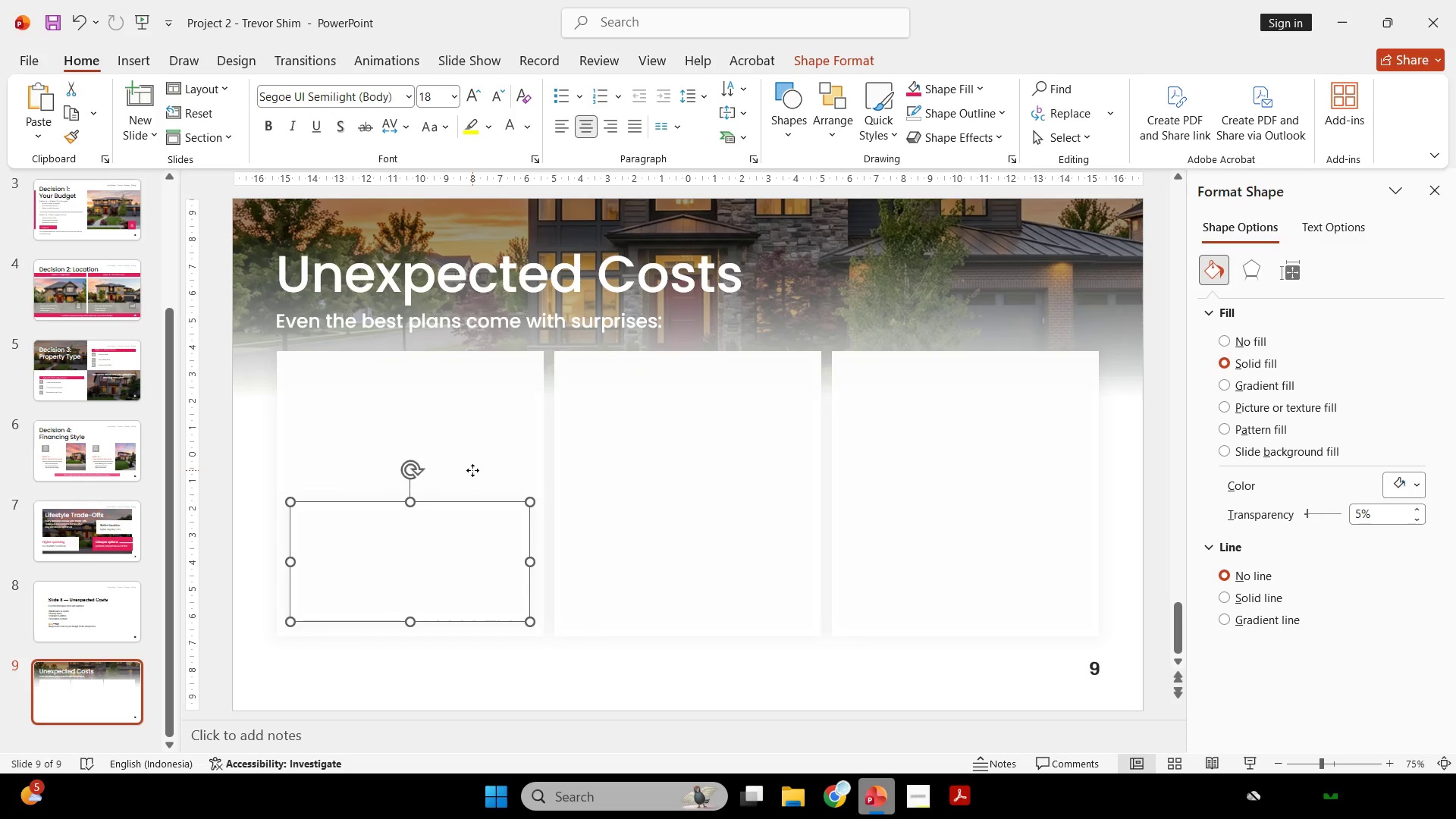 
left_click([472, 470])
 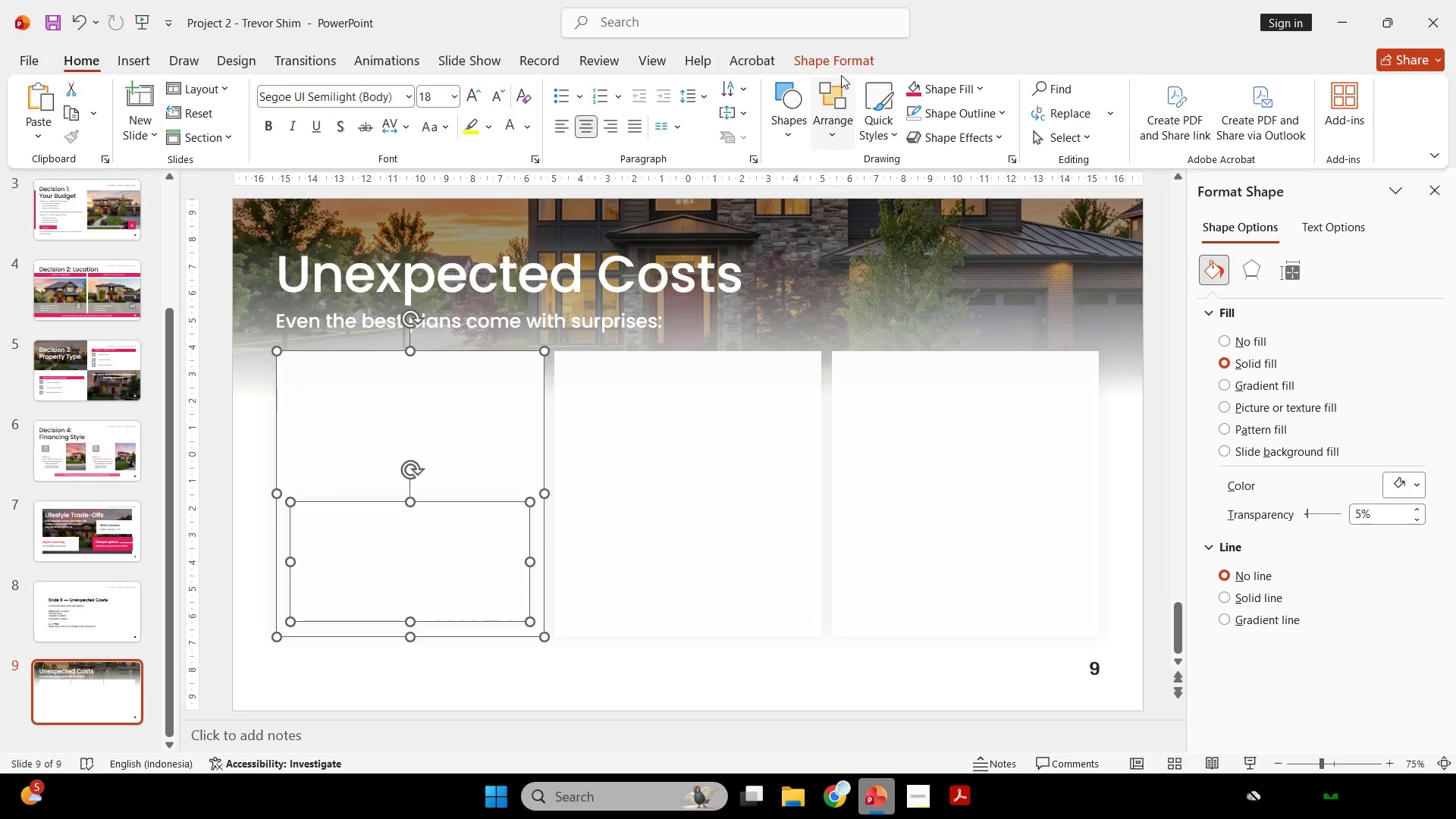 
left_click([846, 63])
 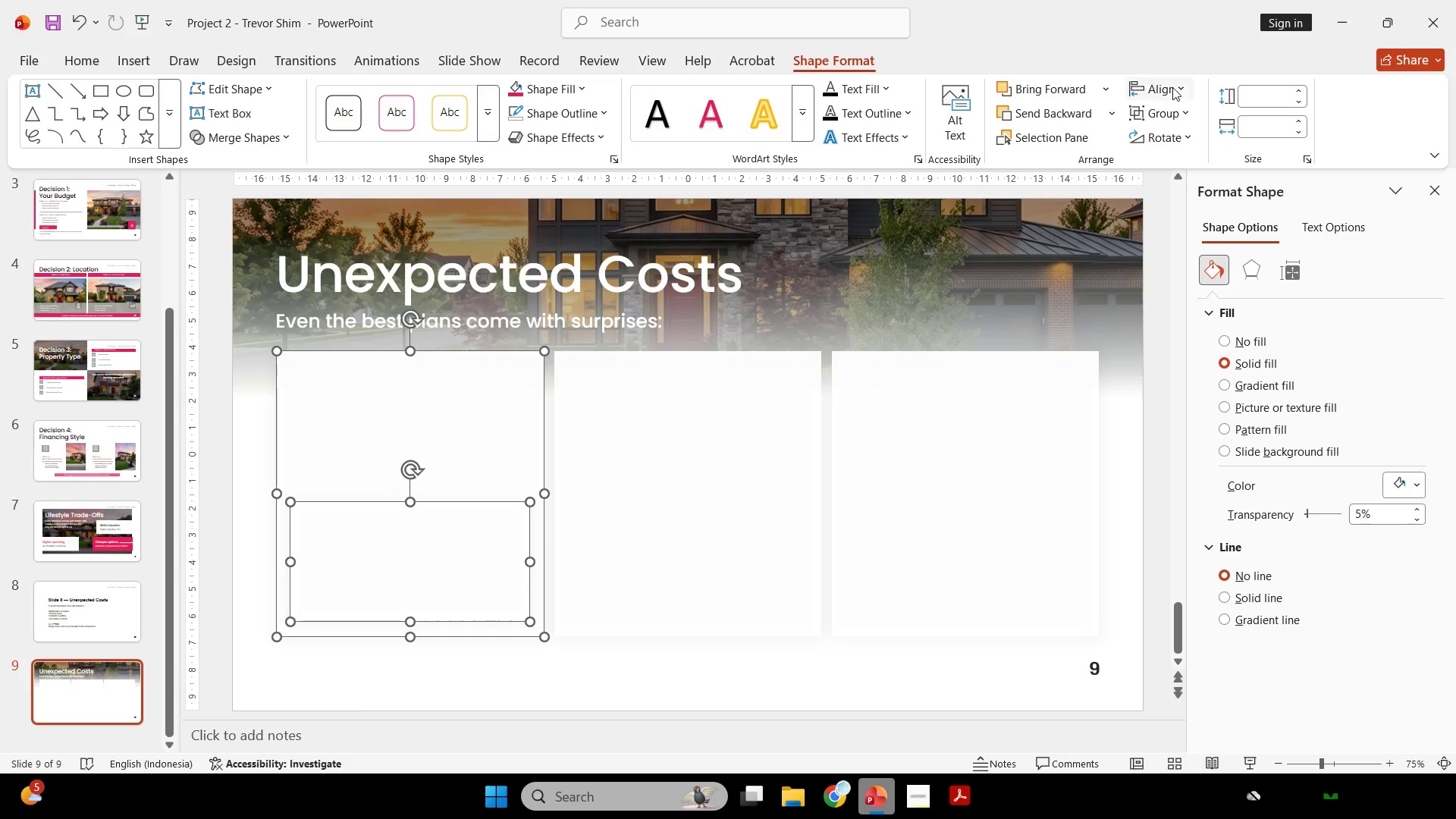 
left_click_drag(start_coordinate=[1169, 85], to_coordinate=[1169, 90])
 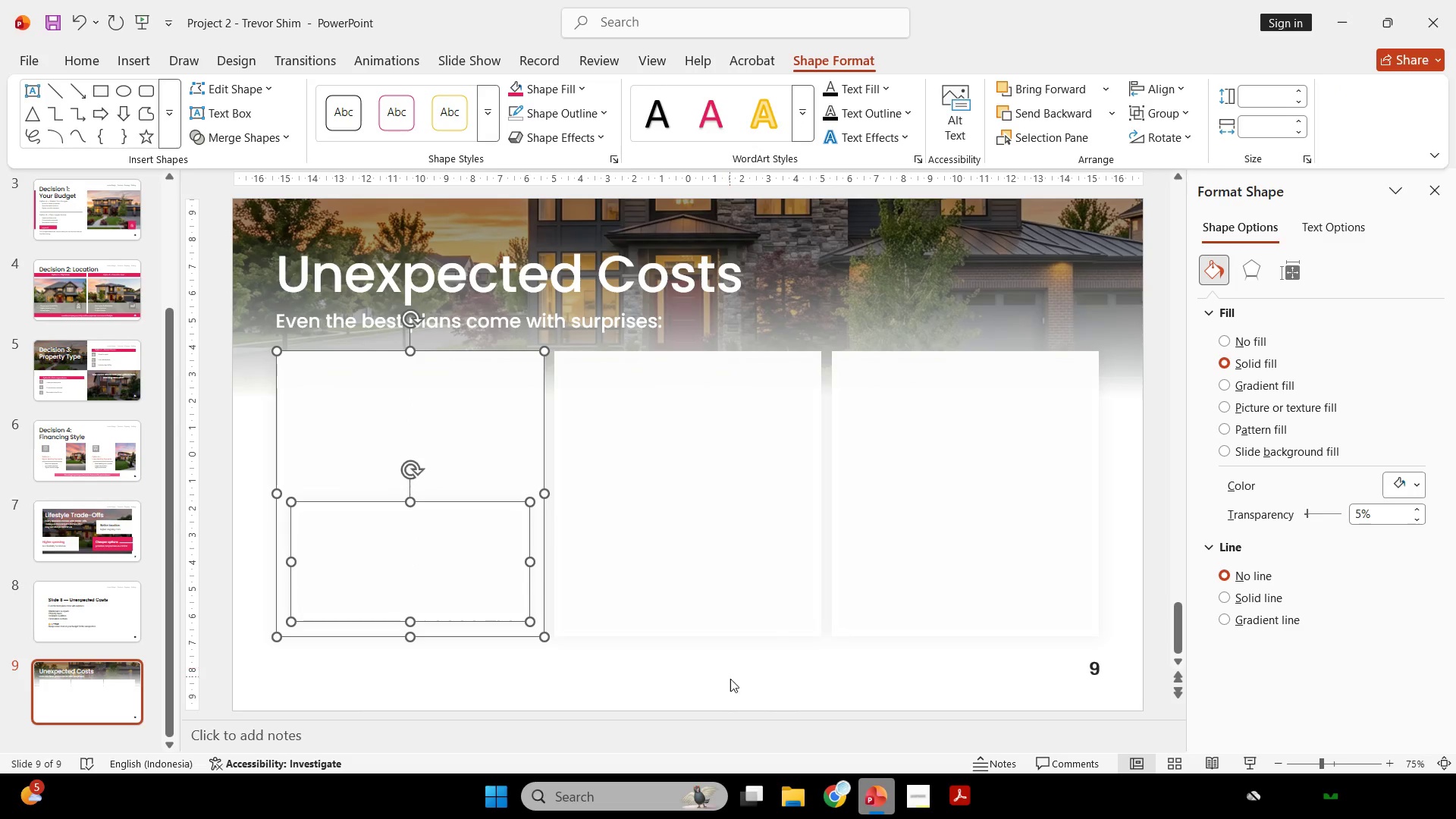 
left_click([732, 686])
 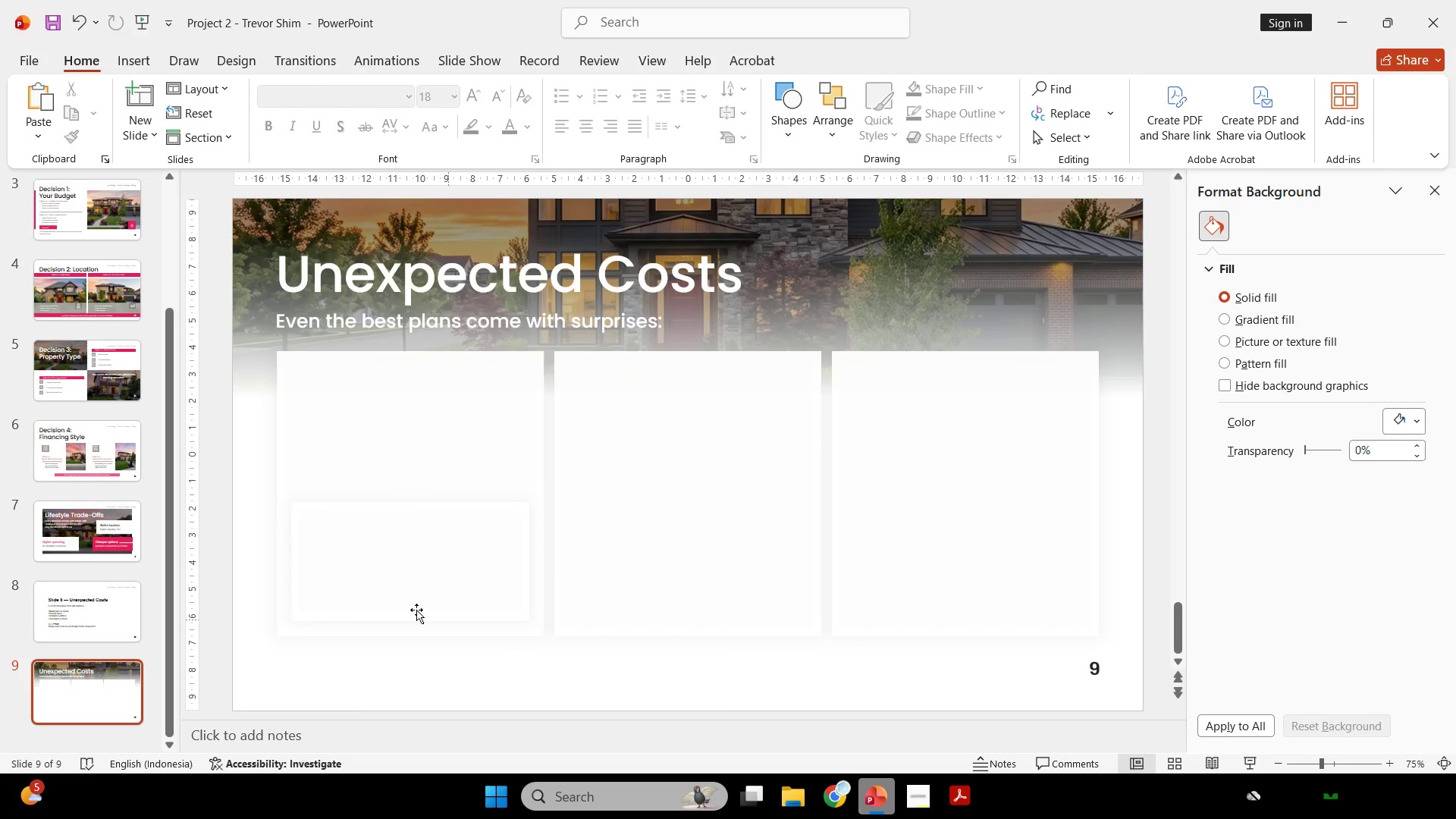 
left_click([381, 562])
 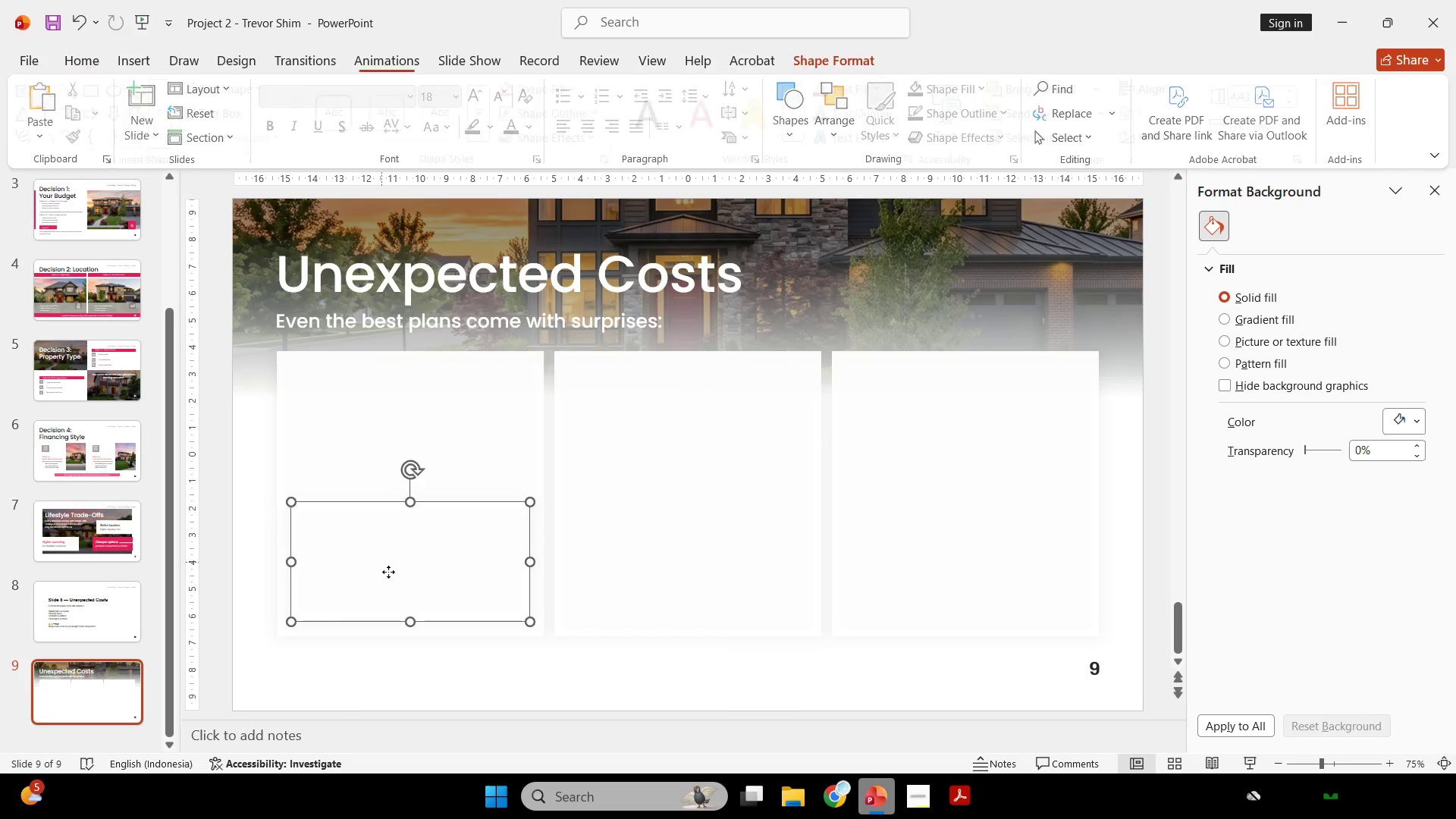 
hold_key(key=ShiftLeft, duration=1.08)
left_click_drag(start_coordinate=[394, 577], to_coordinate=[393, 572])
 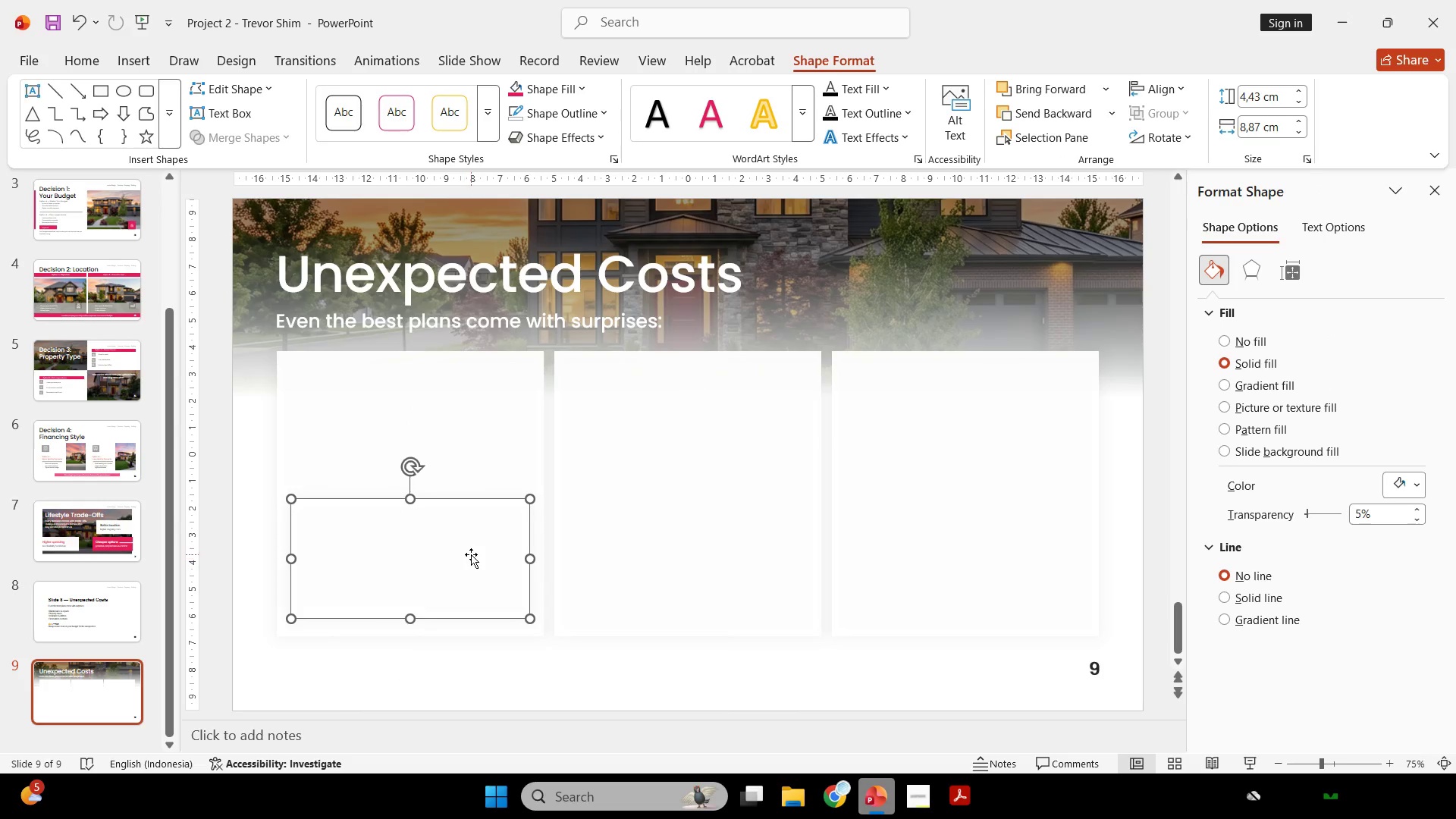 
key(ArrowDown)
 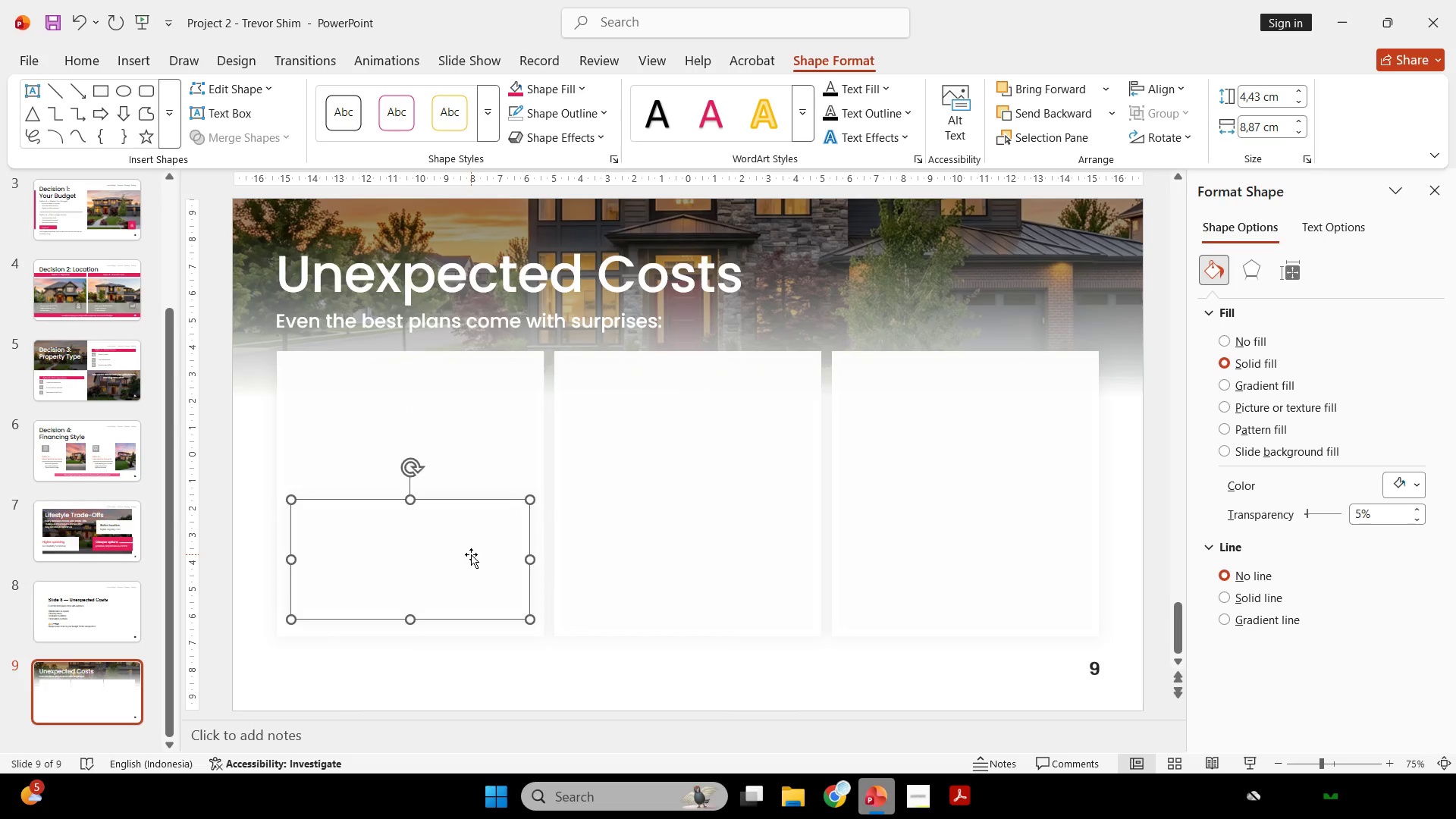 
key(ArrowDown)
 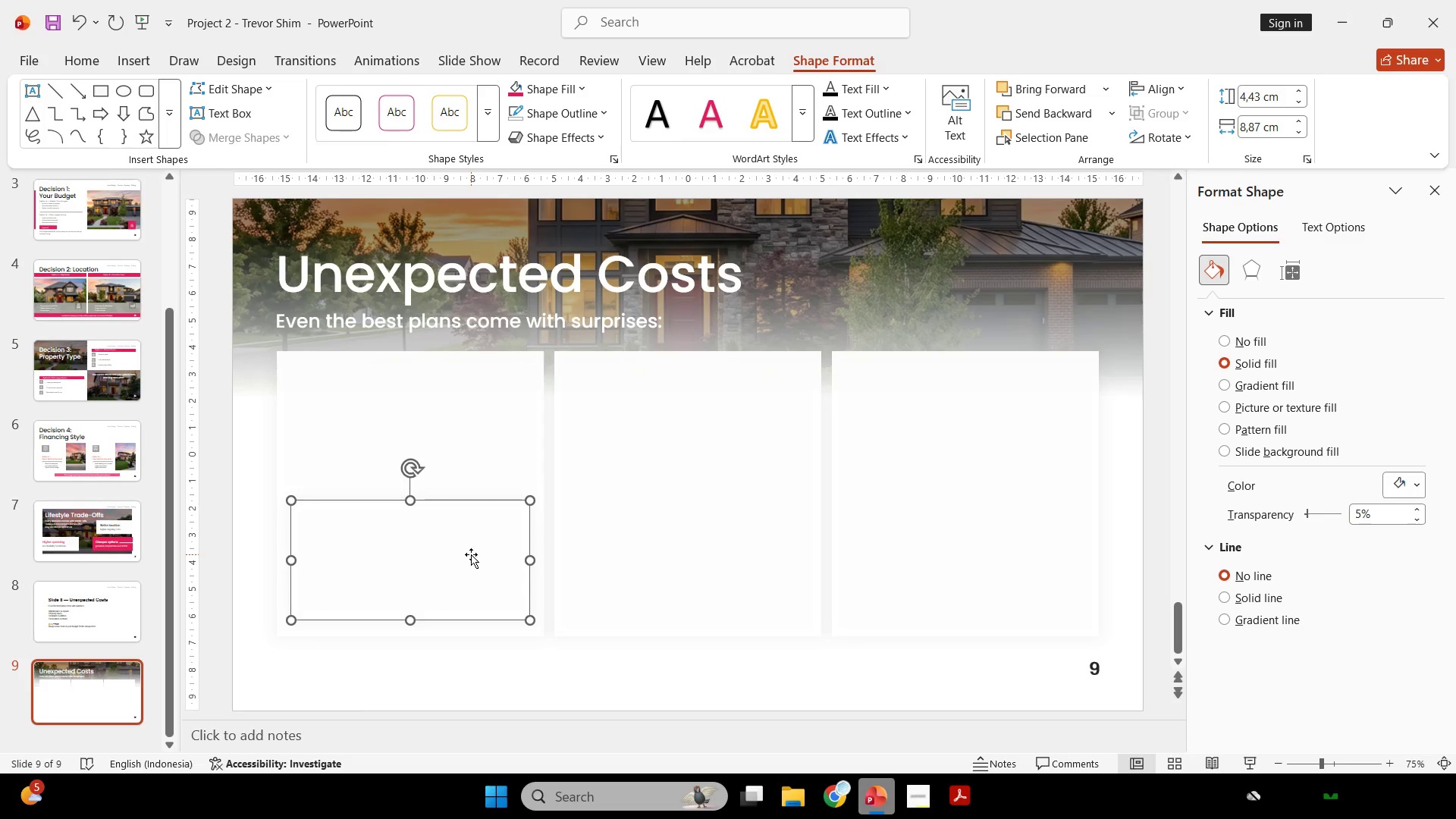 
wait(10.44)
 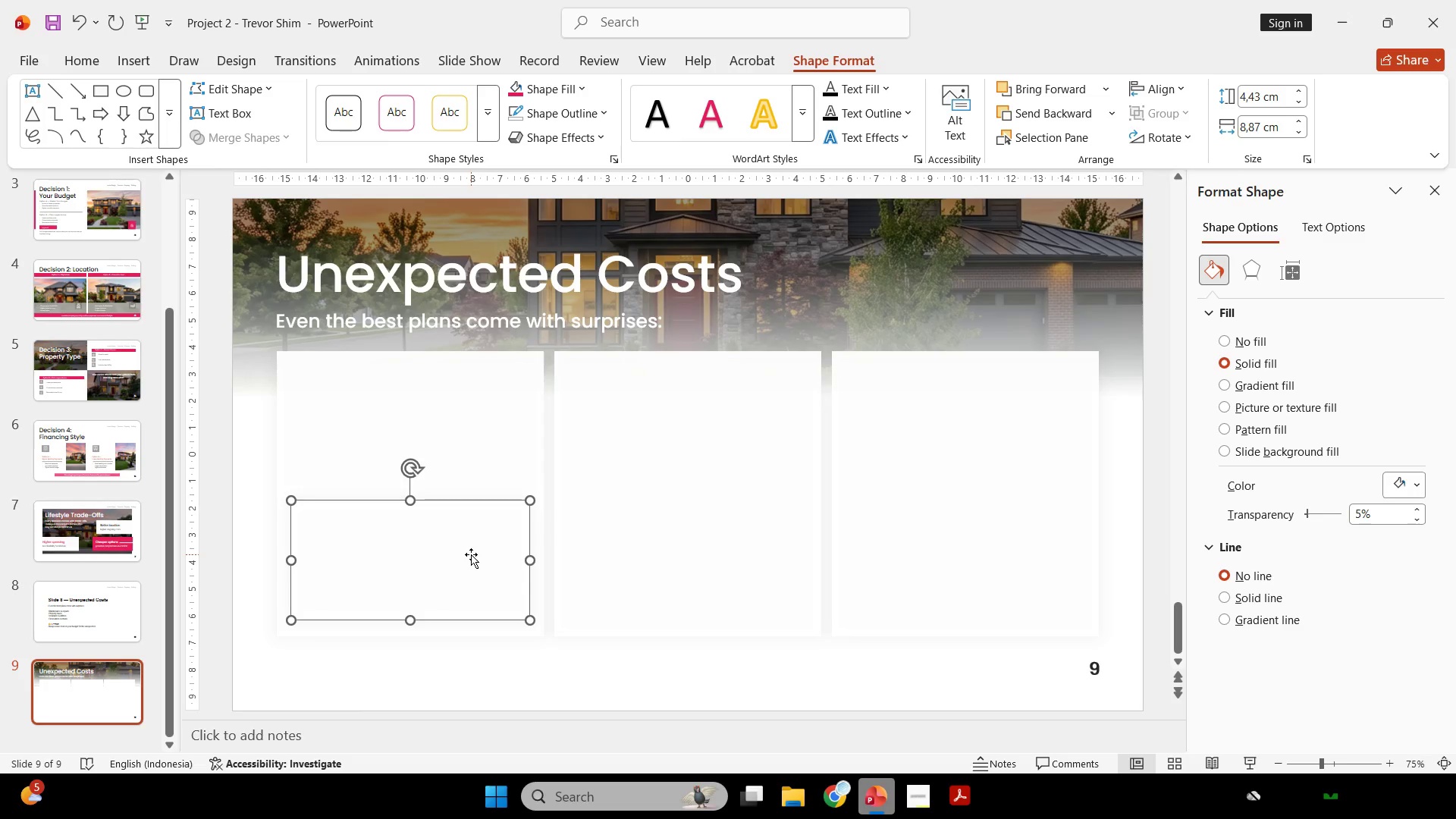 
hold_key(key=ShiftLeft, duration=1.28)
hold_key(key=ControlLeft, duration=1.27)
left_click_drag(start_coordinate=[471, 554], to_coordinate=[752, 566])
 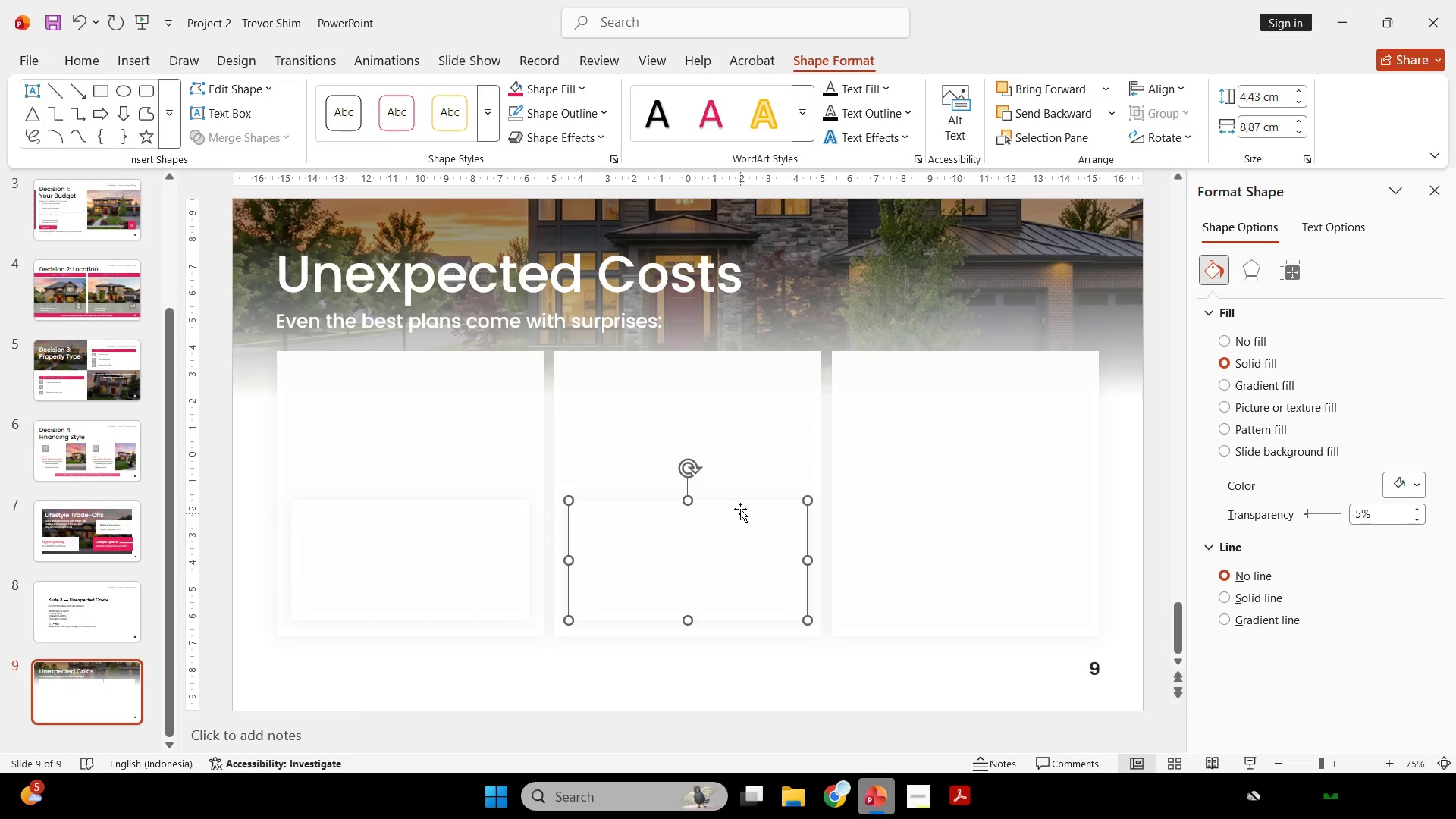 
key(Shift+ShiftLeft)
 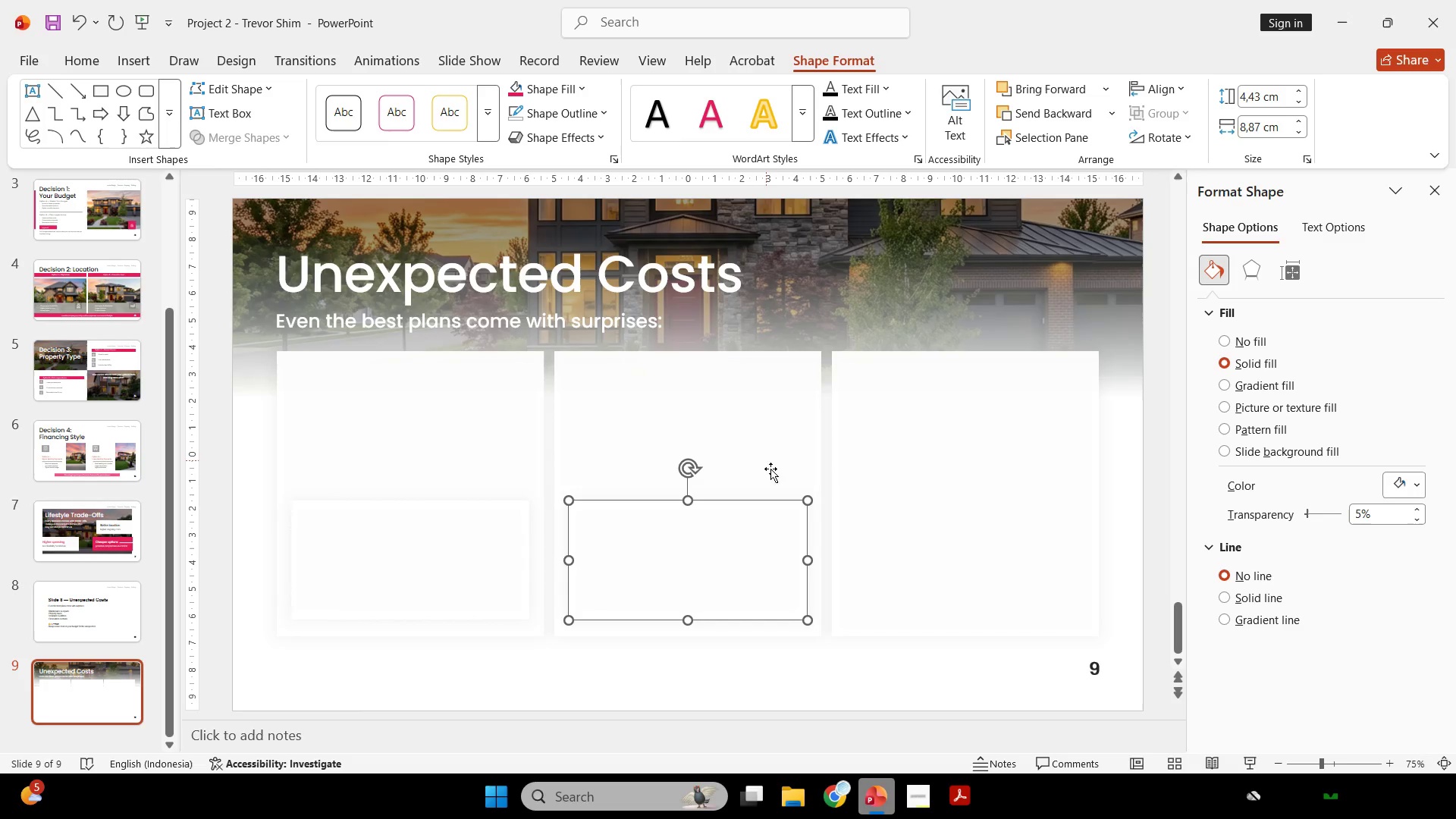 
hold_key(key=ControlLeft, duration=1.5)
hold_key(key=ShiftLeft, duration=1.48)
left_click_drag(start_coordinate=[708, 563], to_coordinate=[994, 601])
 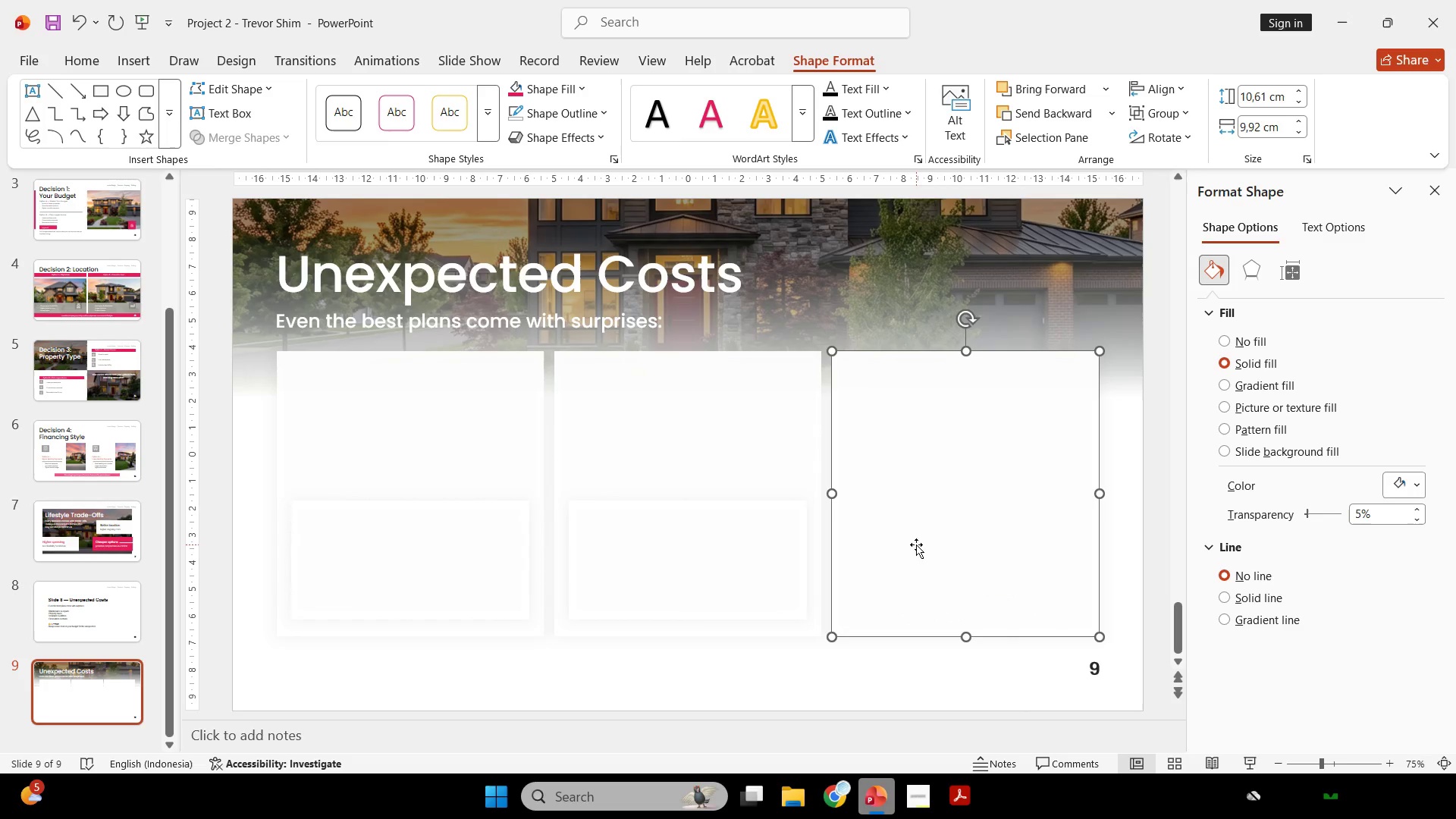 
left_click([708, 563])
 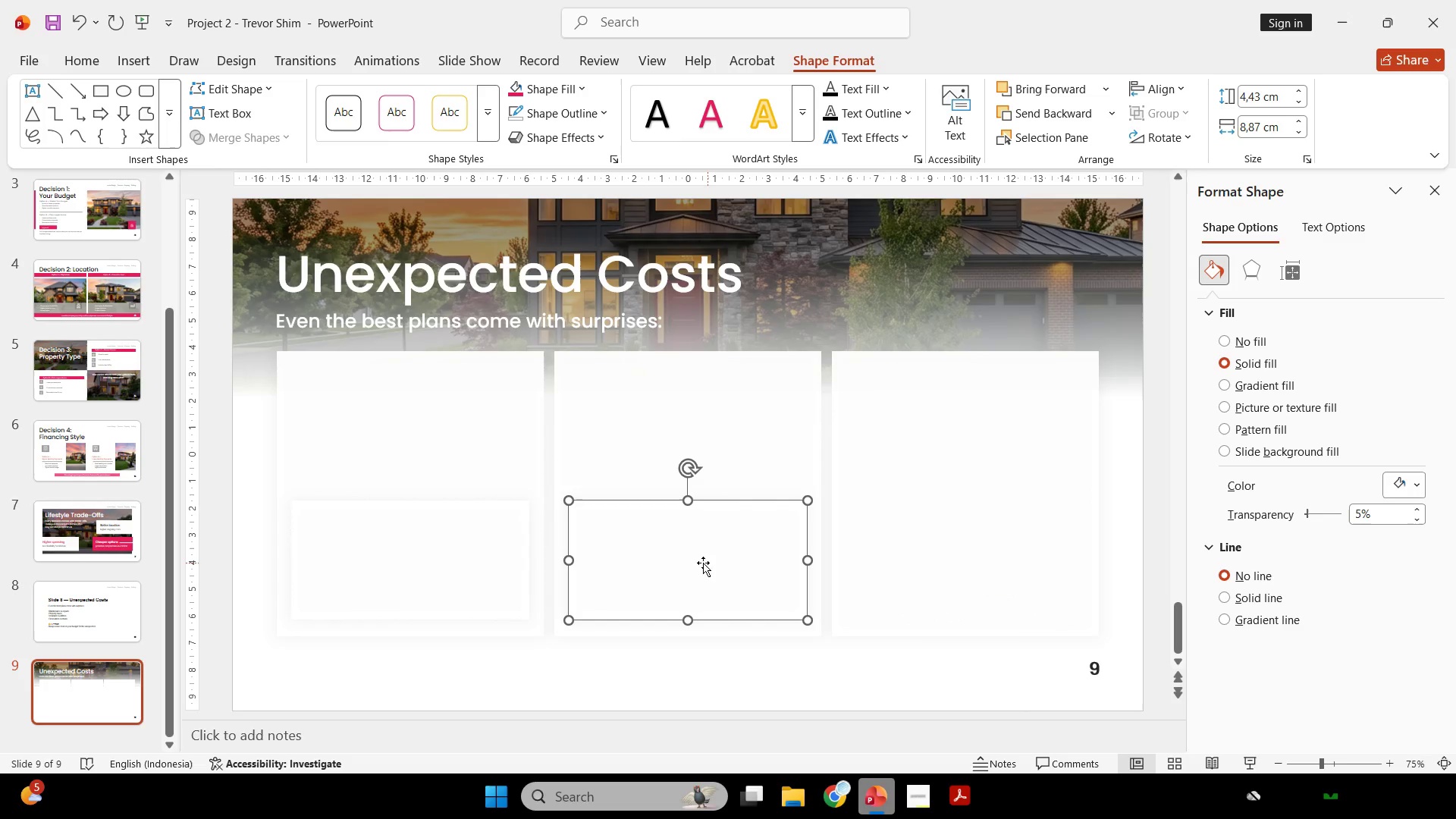 
hold_key(key=ControlLeft, duration=1.51)
hold_key(key=ShiftLeft, duration=1.66)
left_click_drag(start_coordinate=[643, 560], to_coordinate=[926, 563])
 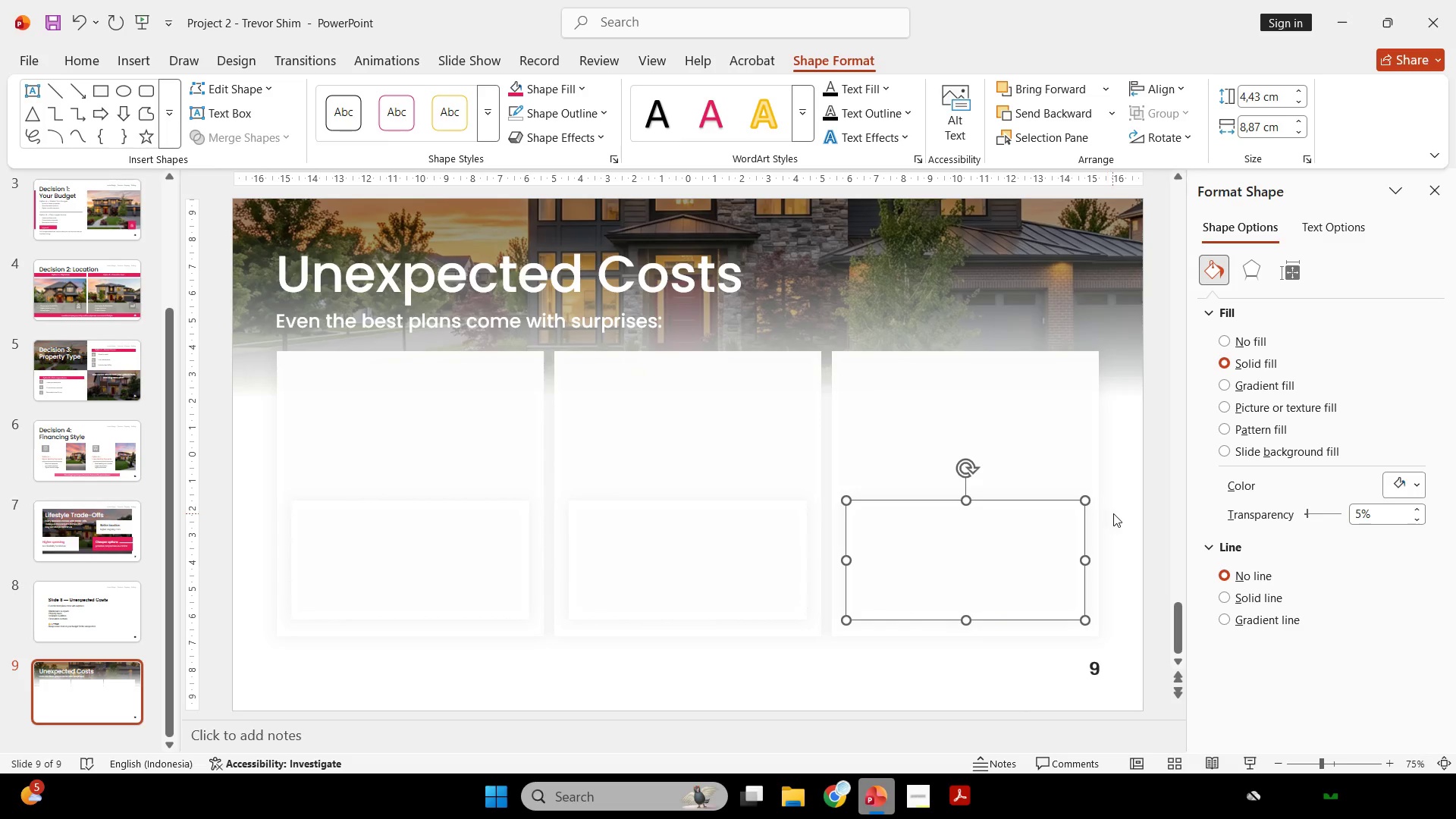 
left_click([1124, 513])
 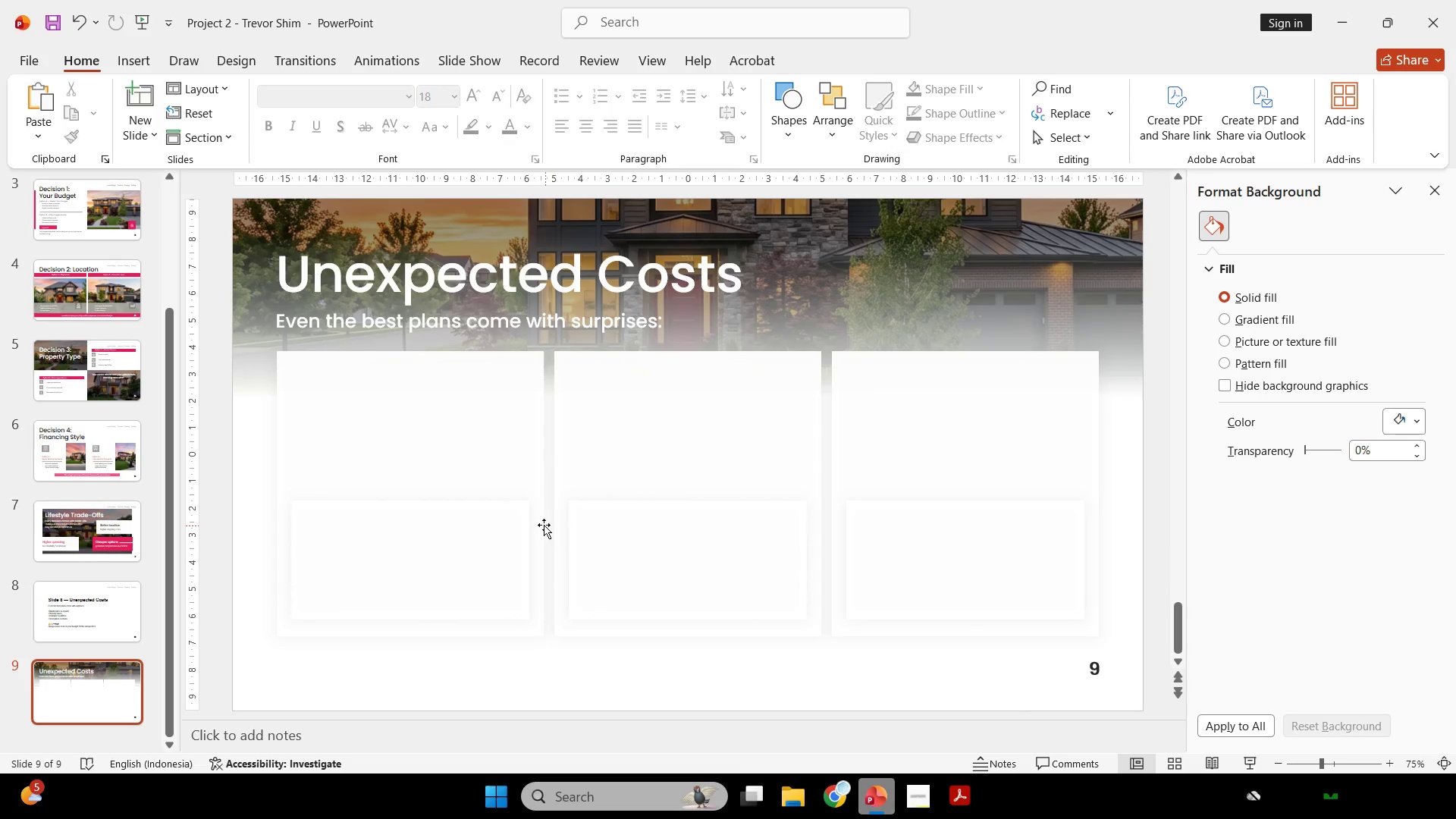 
double_click([499, 531])
 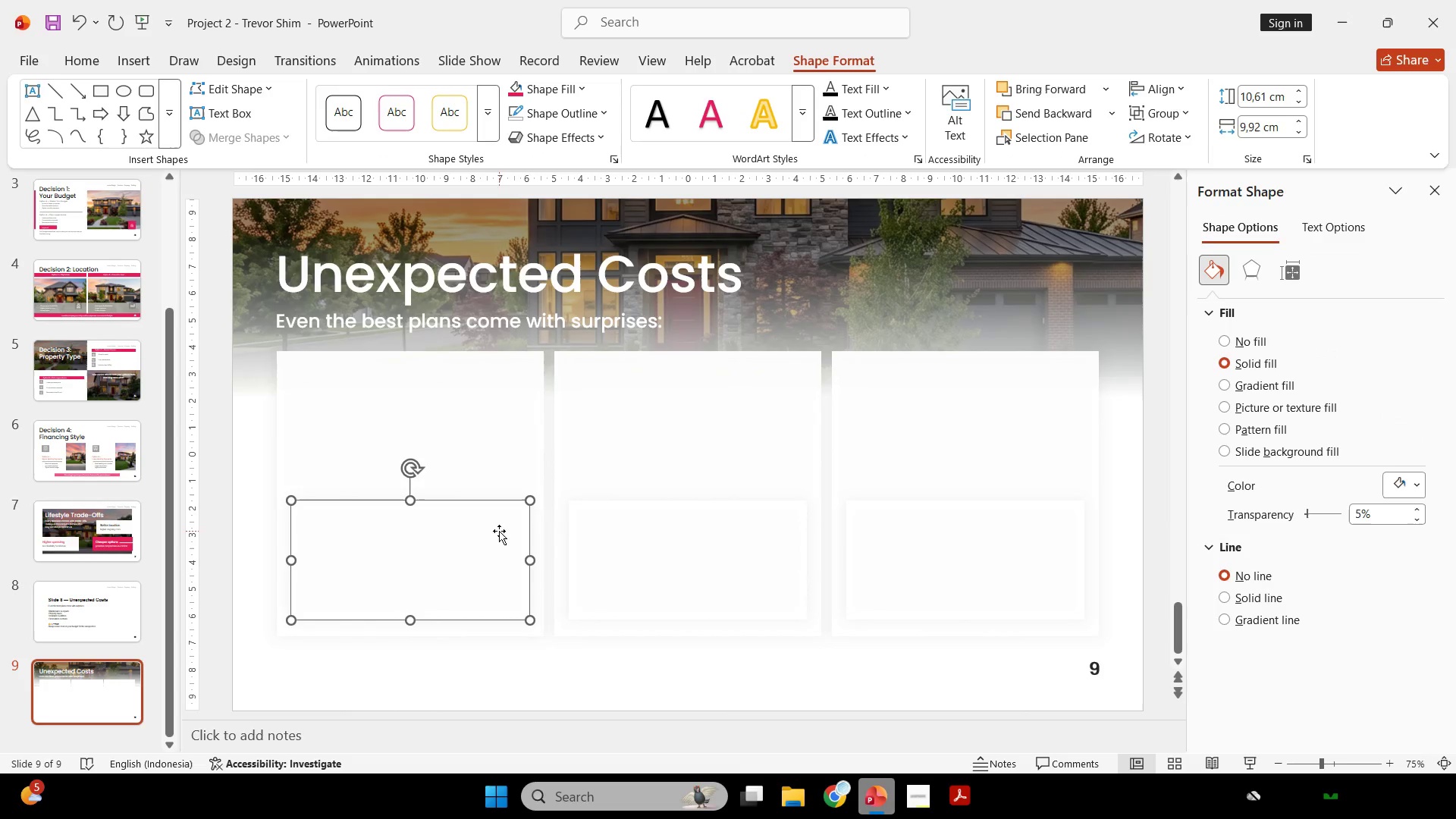 
hold_key(key=ShiftLeft, duration=0.95)
triple_click([641, 524])
 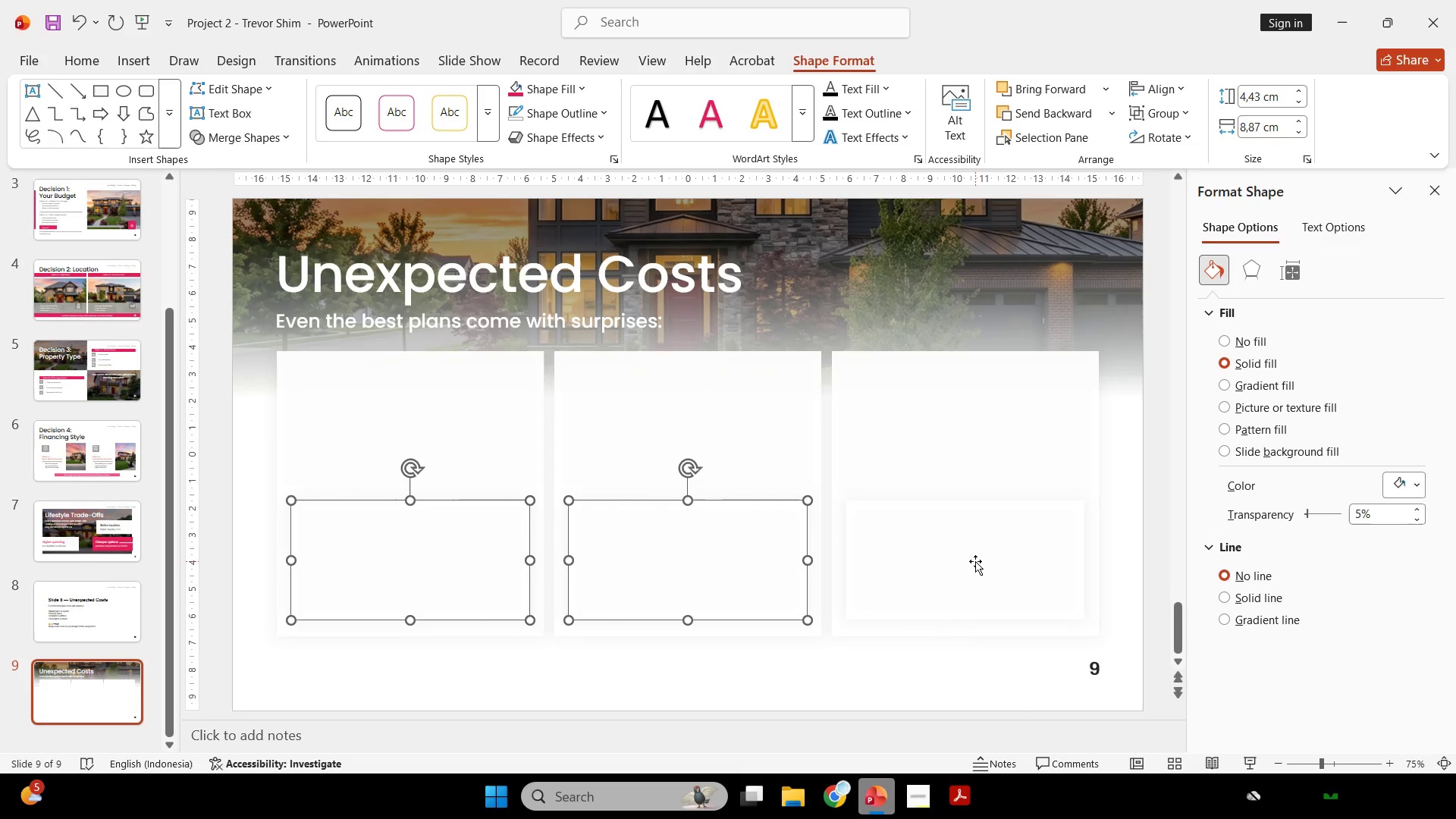 
triple_click([975, 561])
 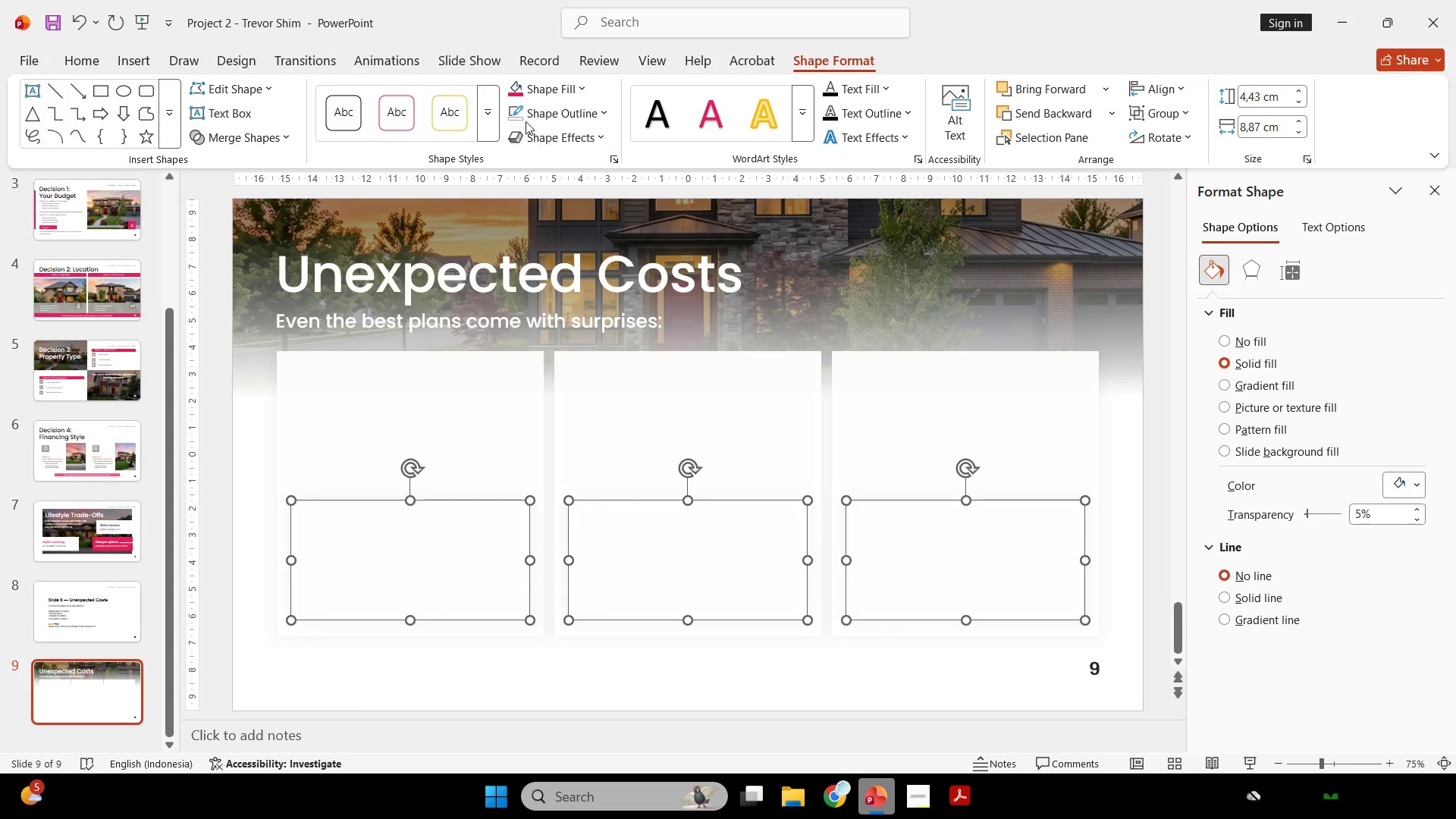 
left_click([522, 86])
 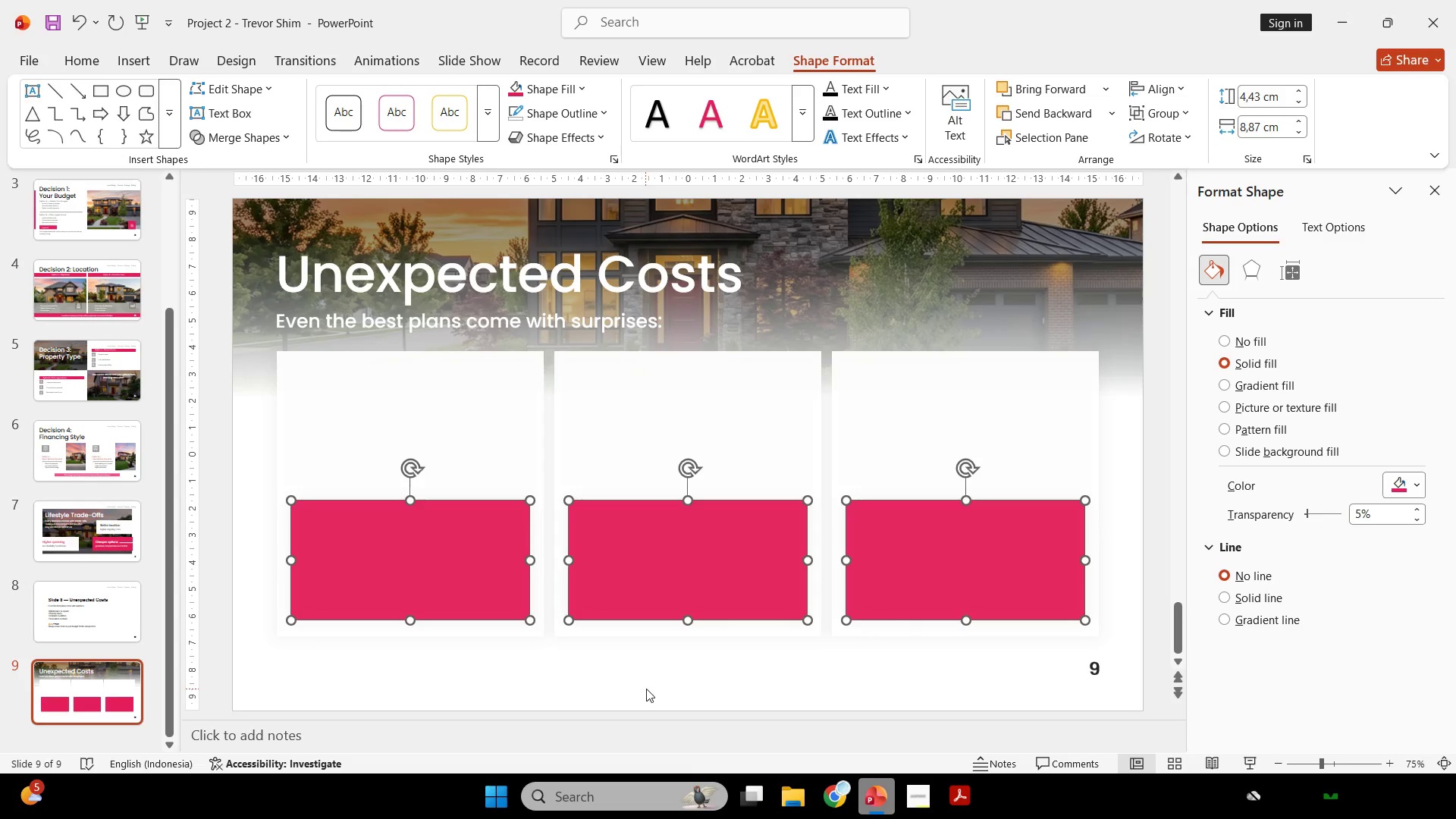 
hold_key(key=ControlLeft, duration=0.42)
scroll: coordinate [649, 657], scroll_direction: none, amount: 0.0
 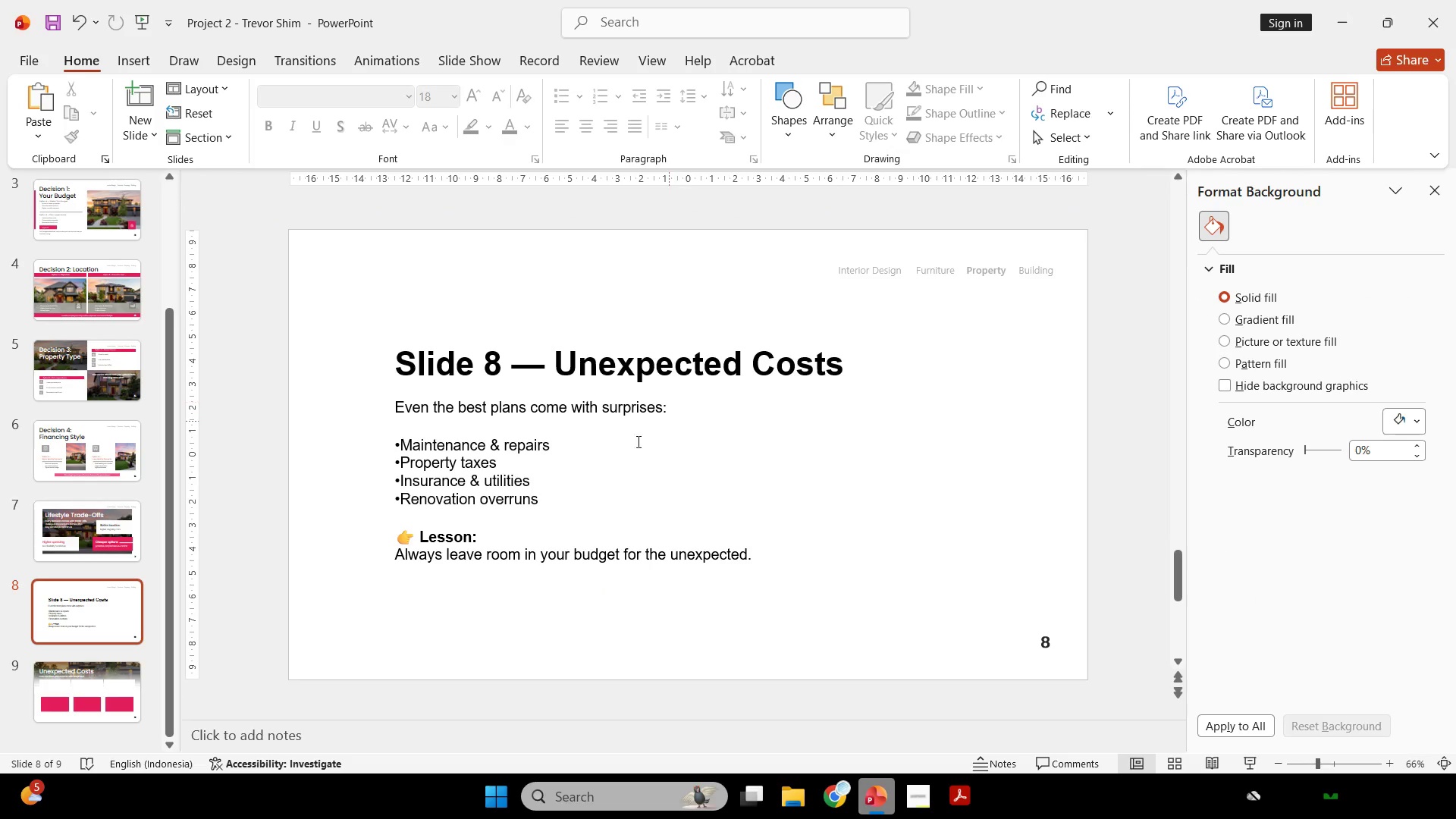 
left_click_drag(start_coordinate=[589, 439], to_coordinate=[443, 444])
 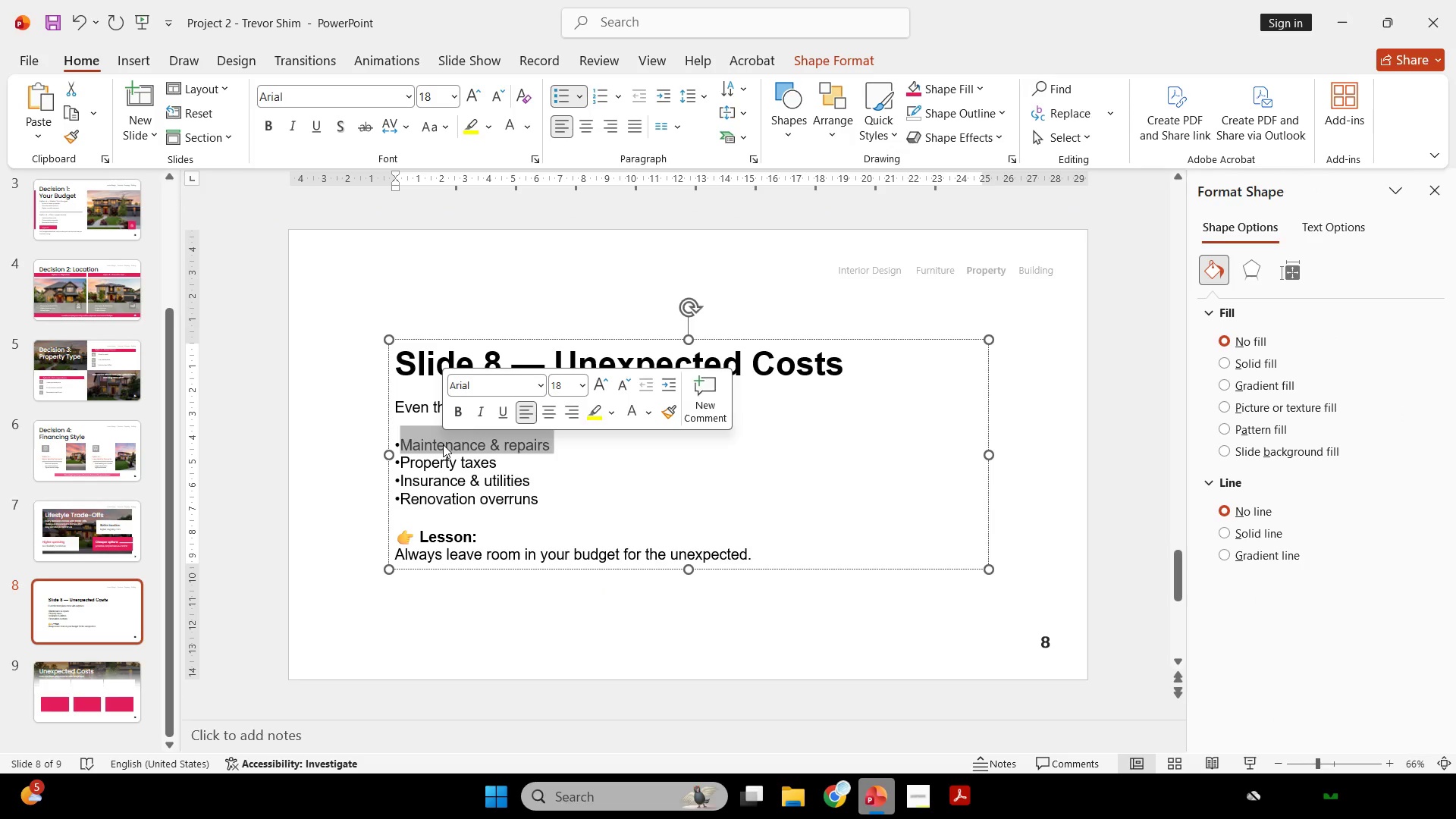 
key(Control+C)
 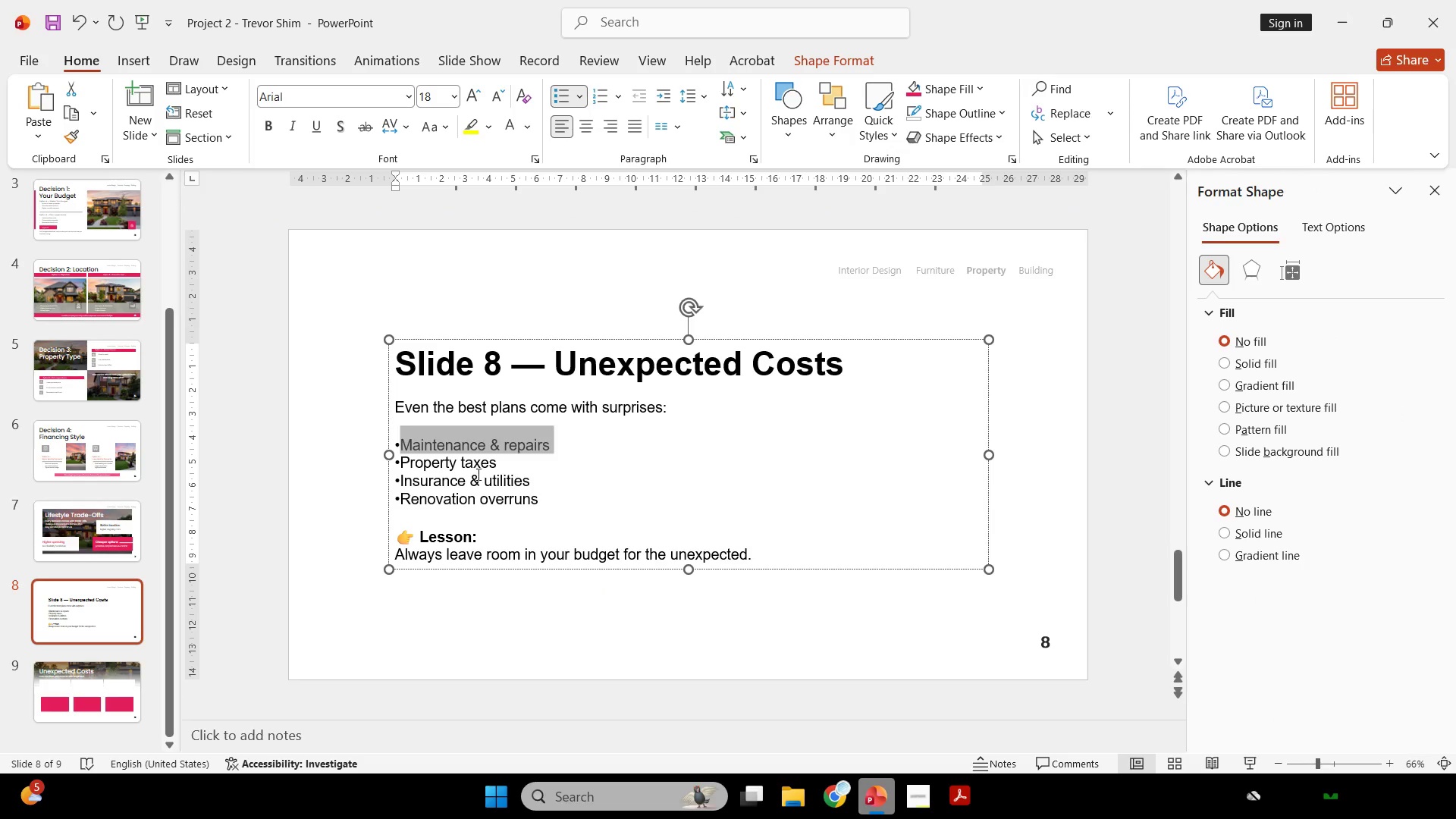 
key(Control+C)
 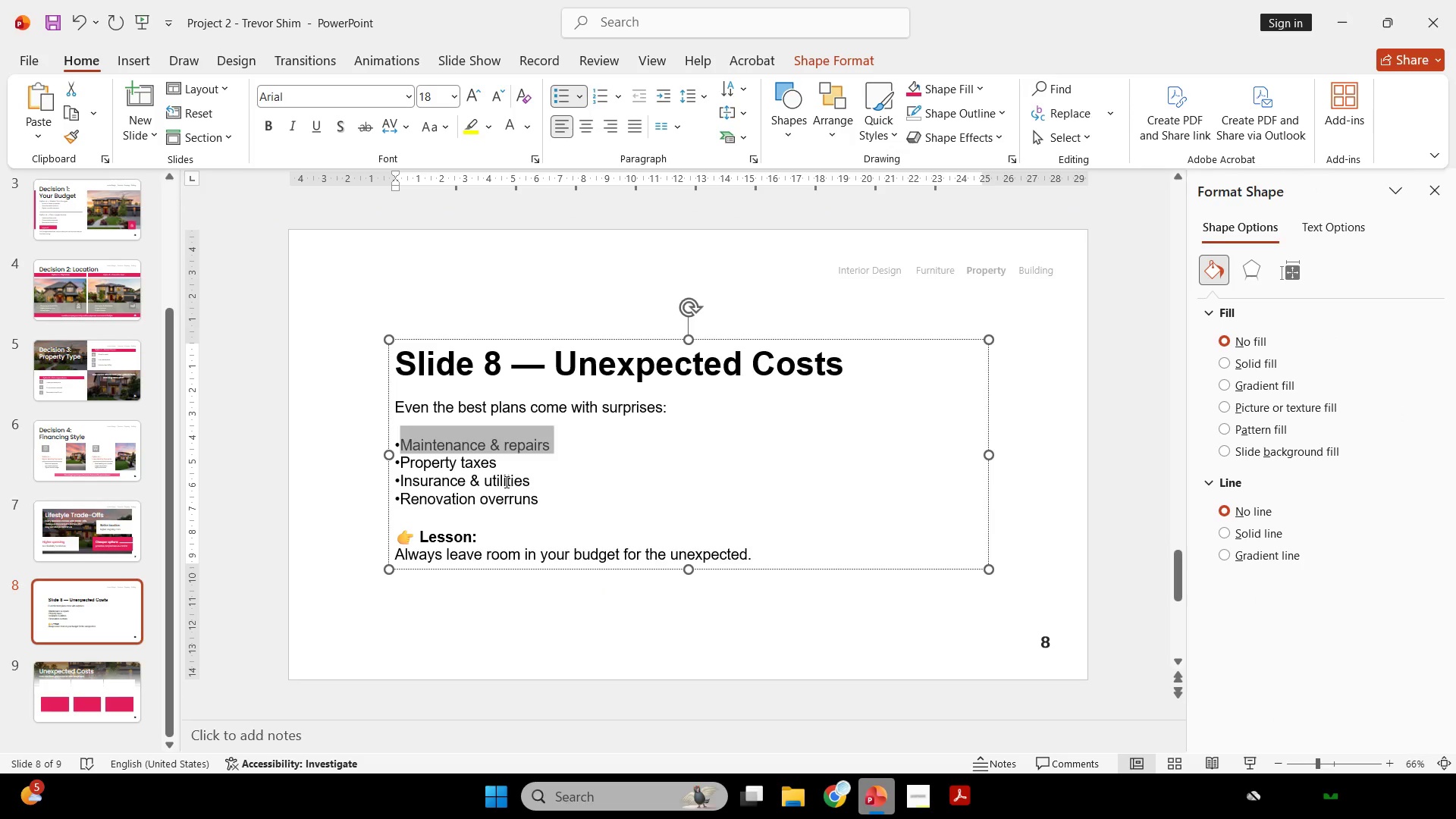 
scroll: coordinate [505, 482], scroll_direction: down, amount: 1.0
 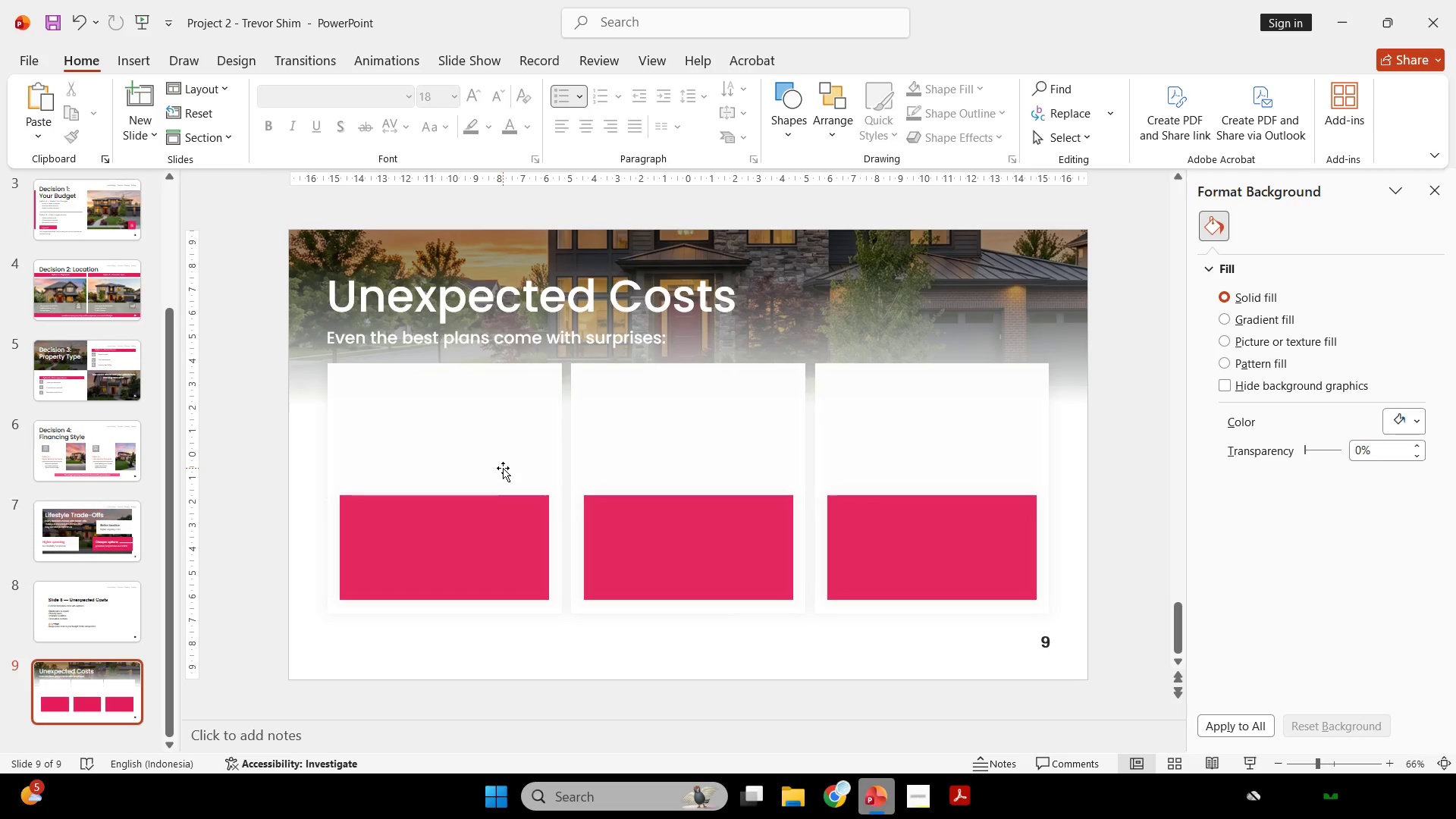 
left_click([503, 467])
 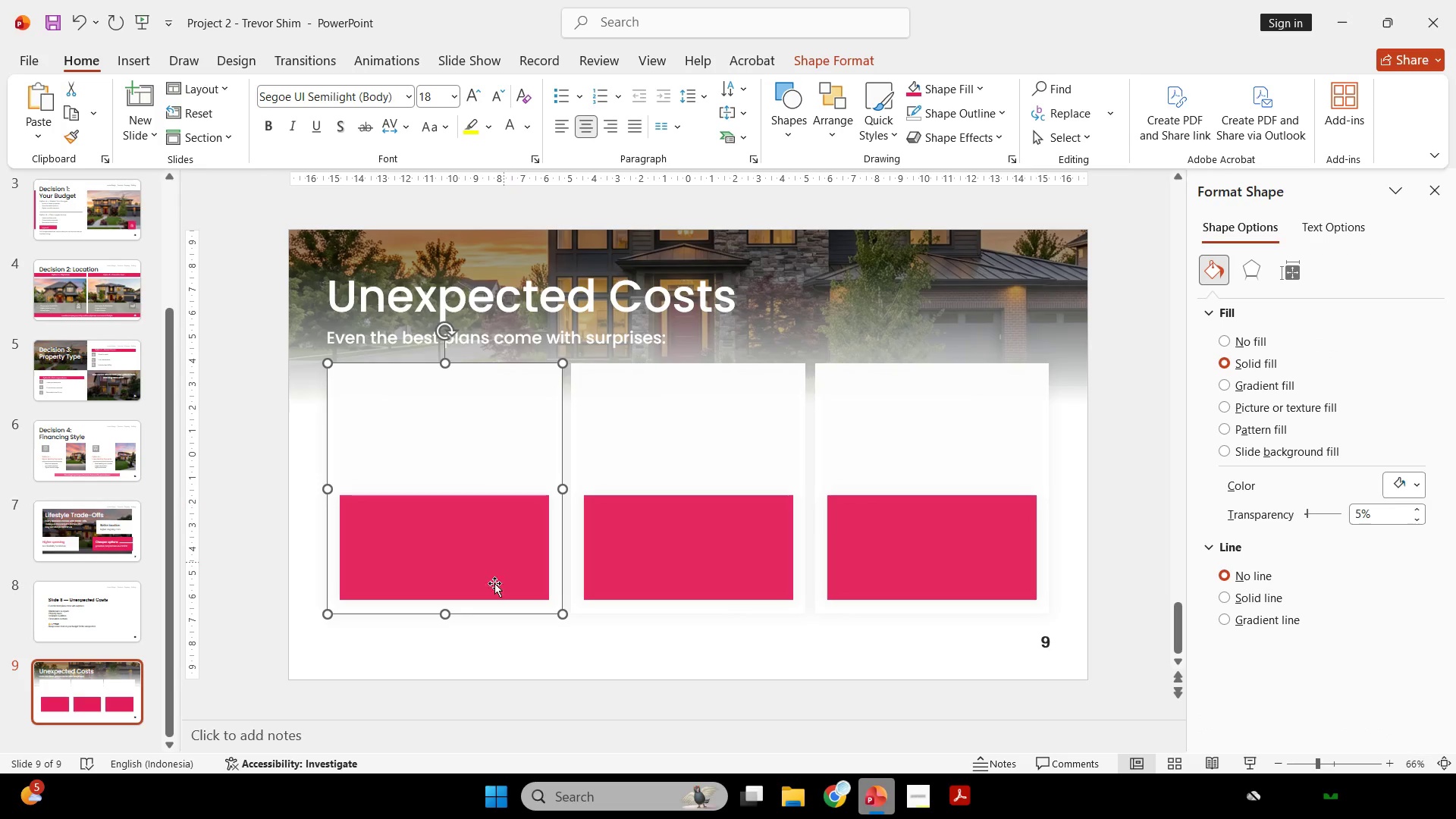 
hold_key(key=ShiftLeft, duration=2.59)
left_click_drag(start_coordinate=[446, 613], to_coordinate=[469, 473])
 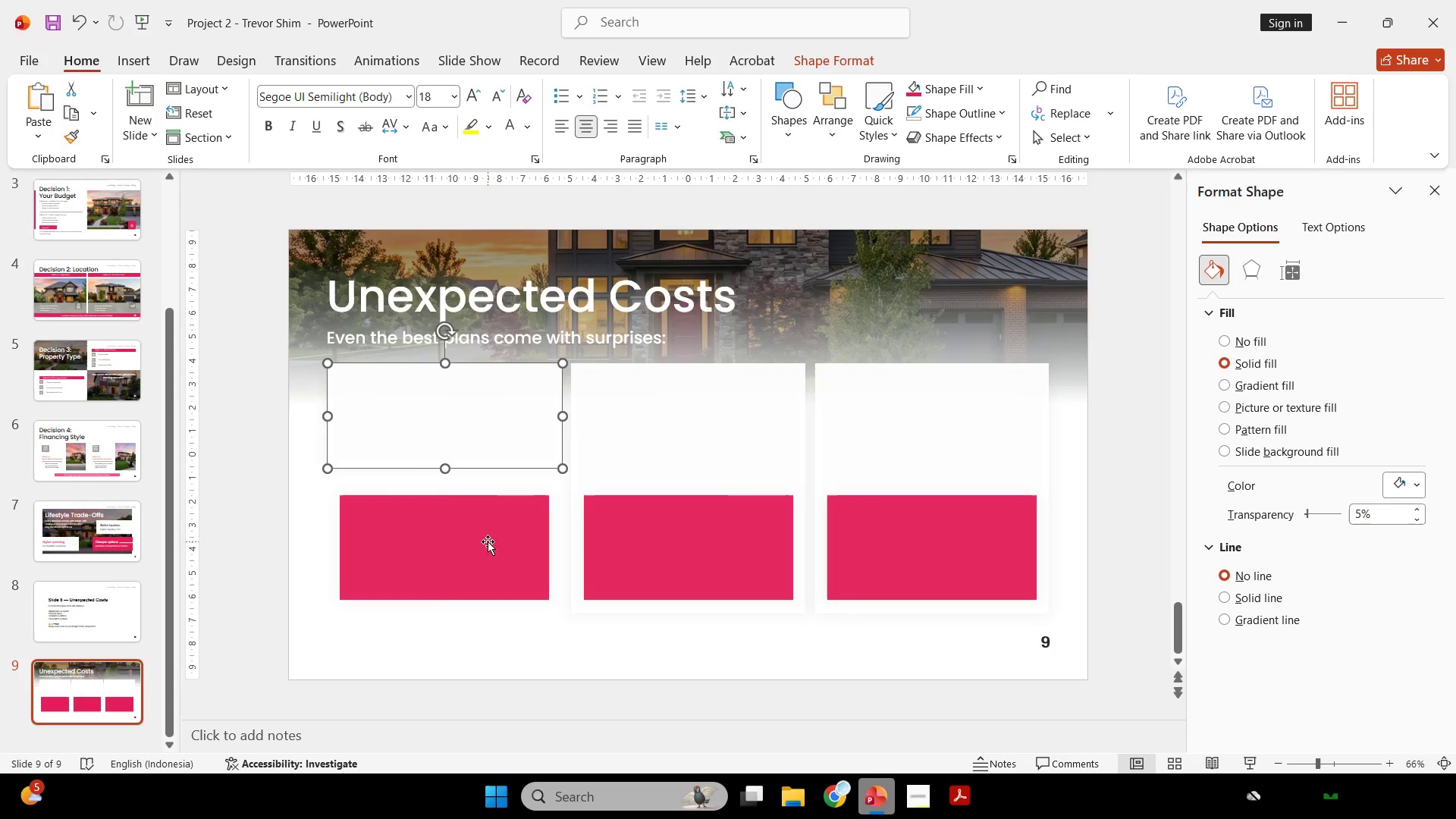 
left_click([488, 541])
 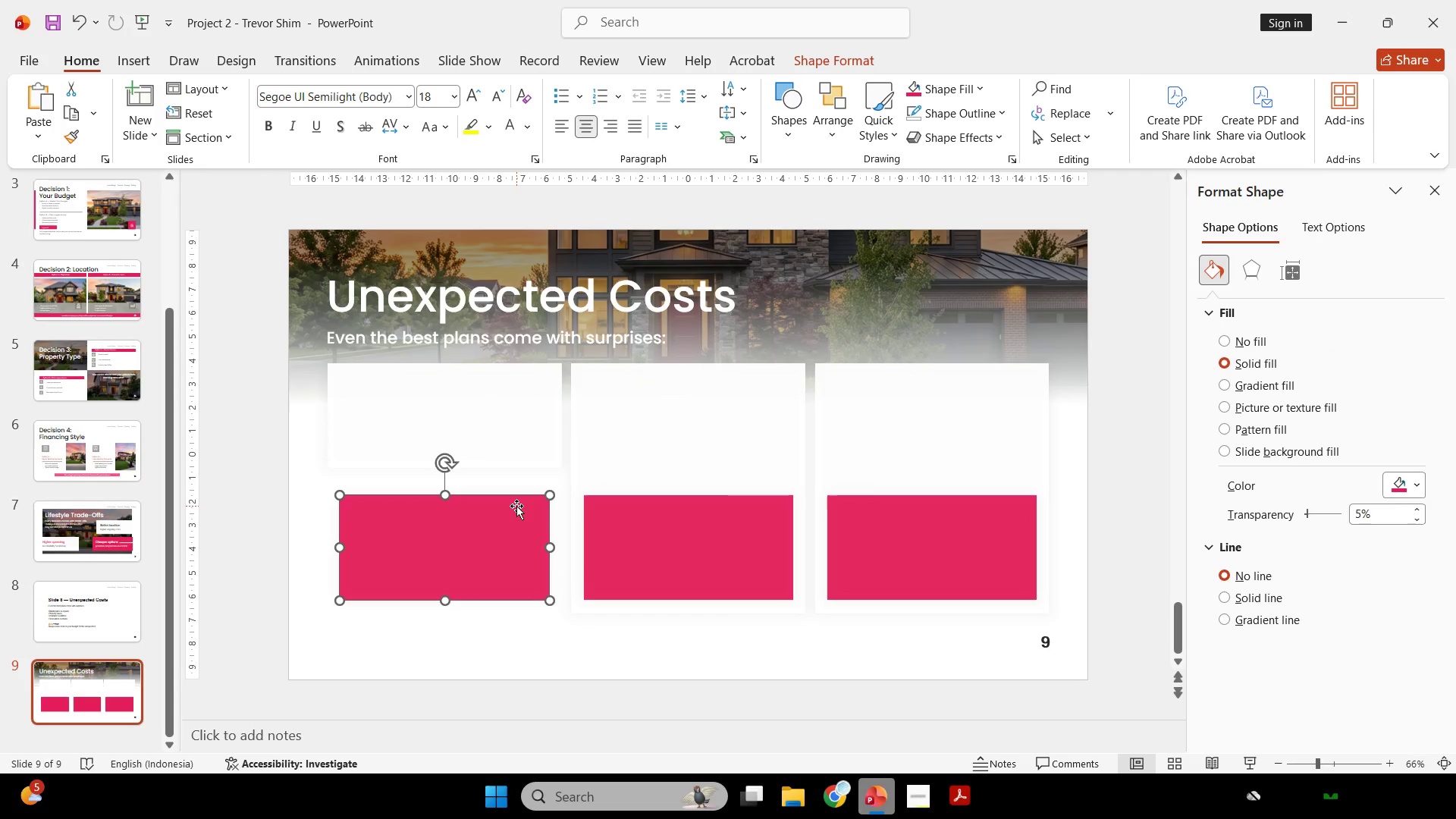 
key(Backspace)
 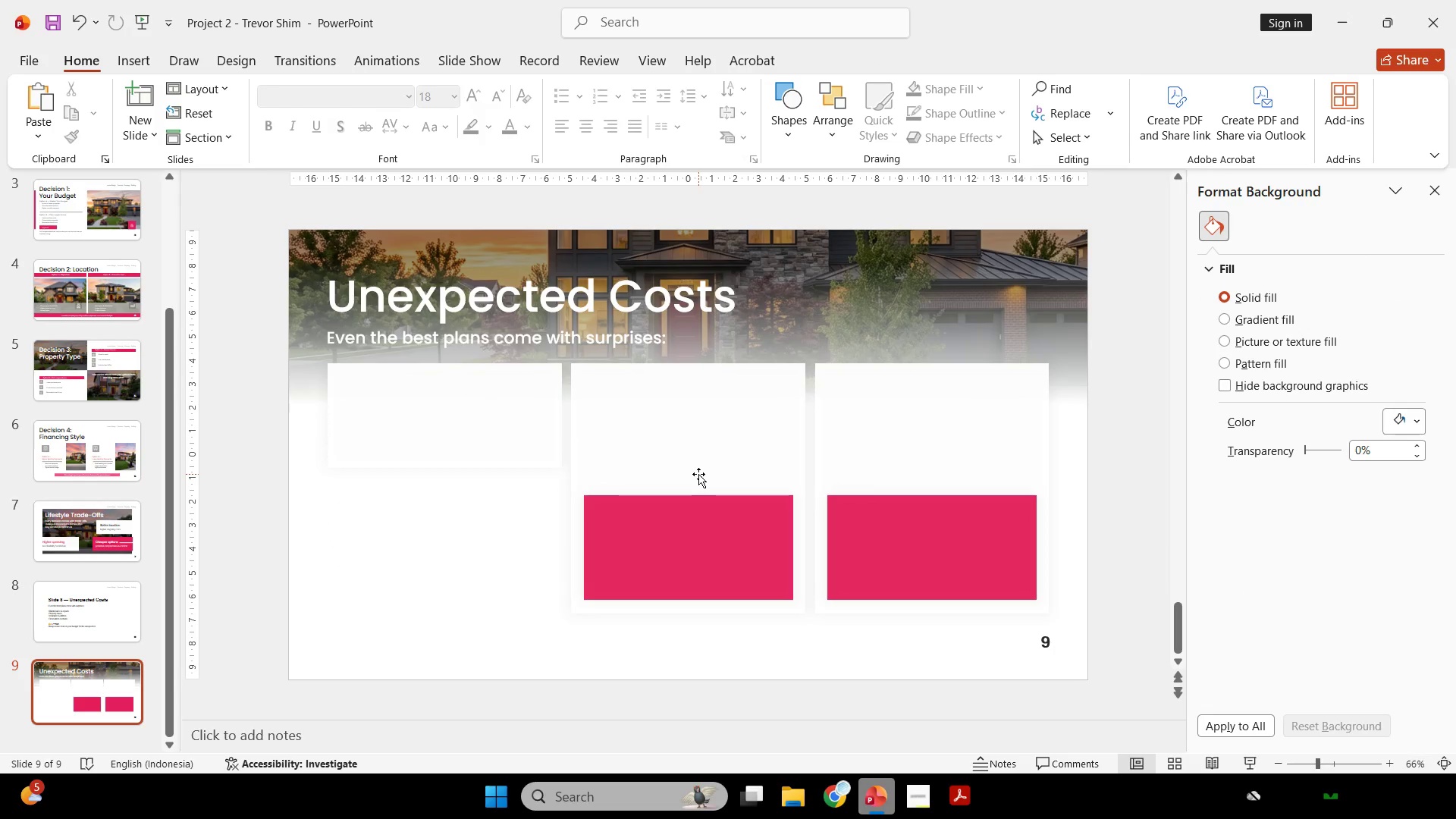 
left_click([700, 471])
 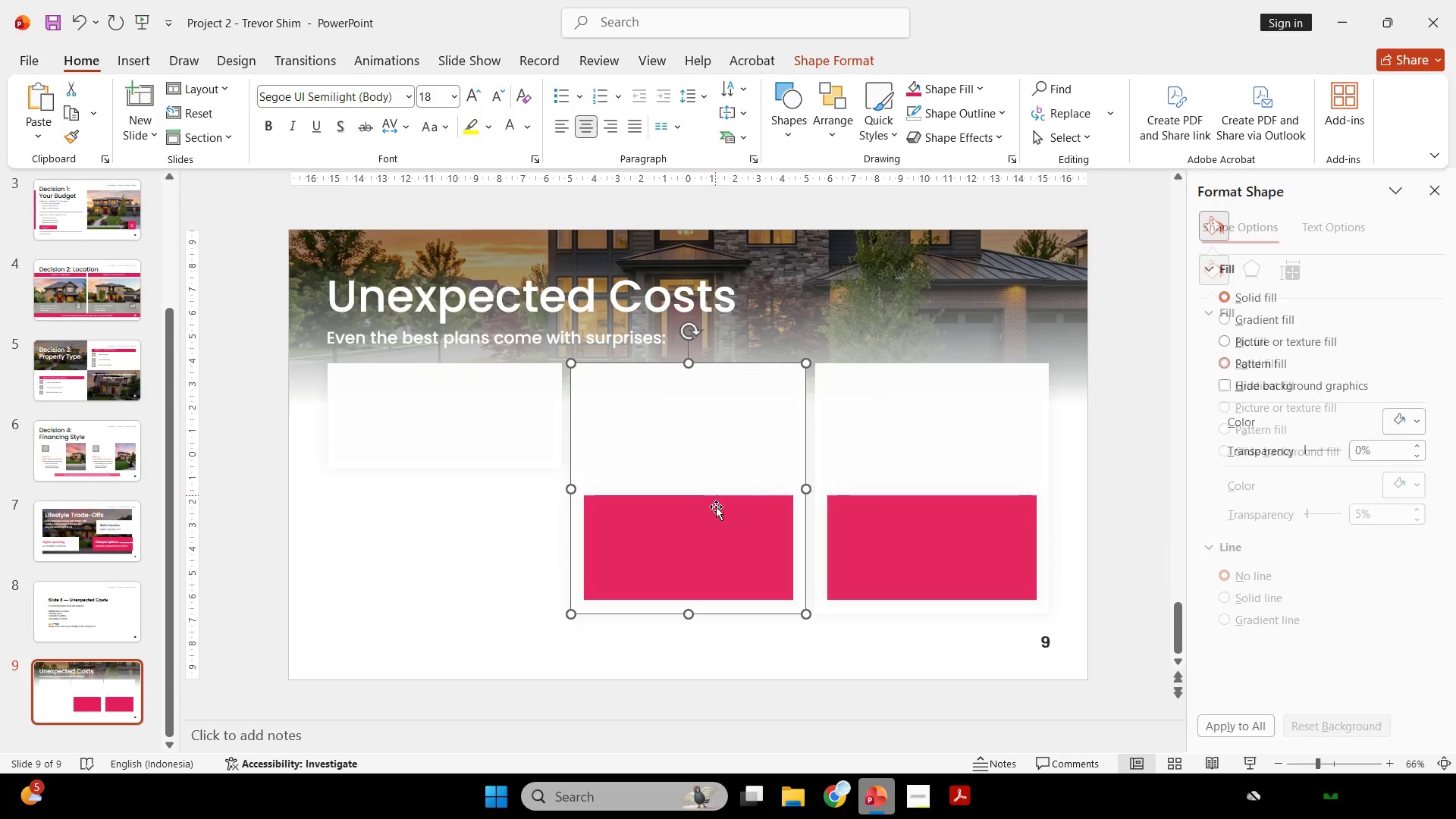 
hold_key(key=ShiftLeft, duration=0.7)
left_click([716, 526])
 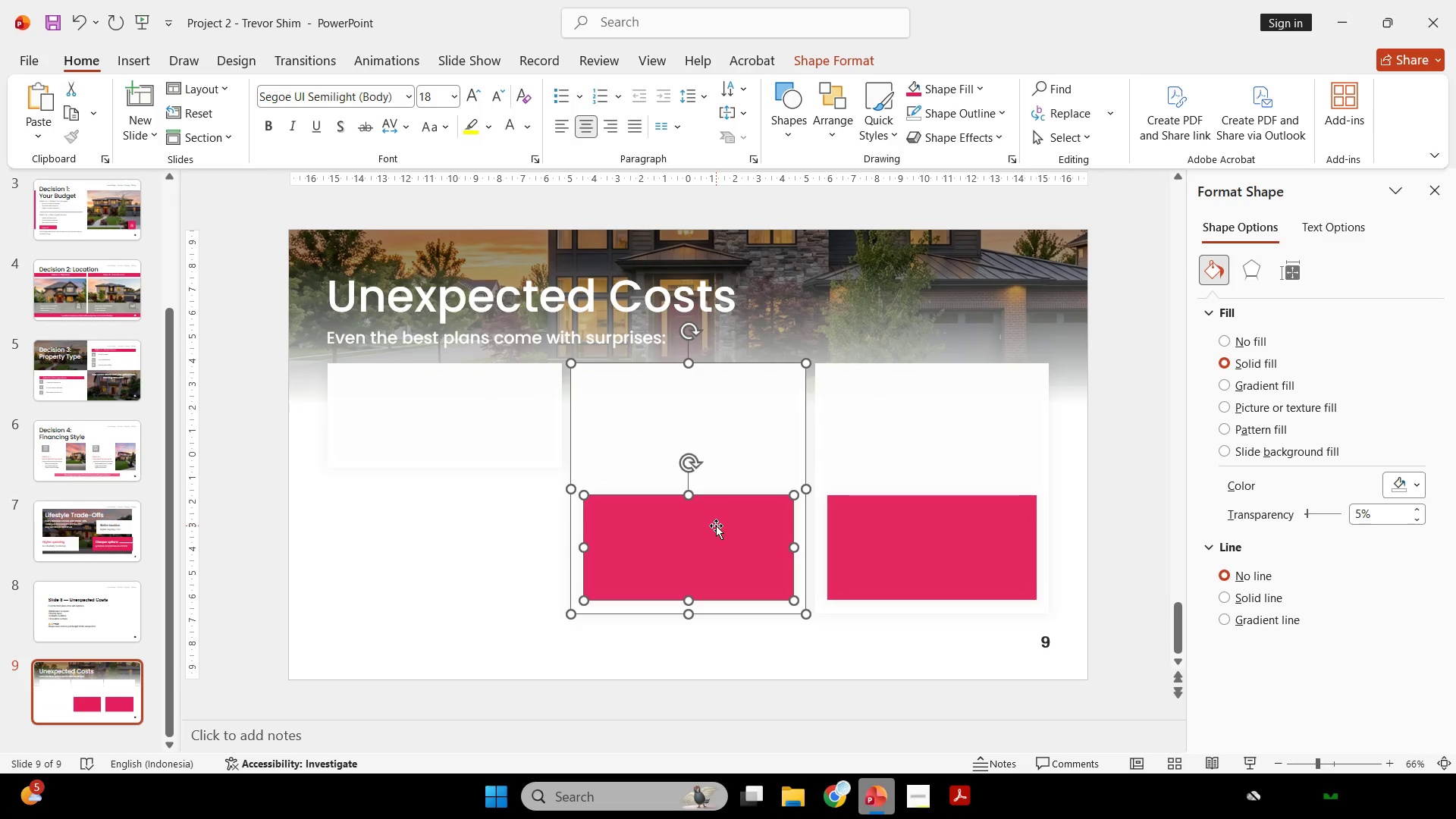 
key(Backspace)
 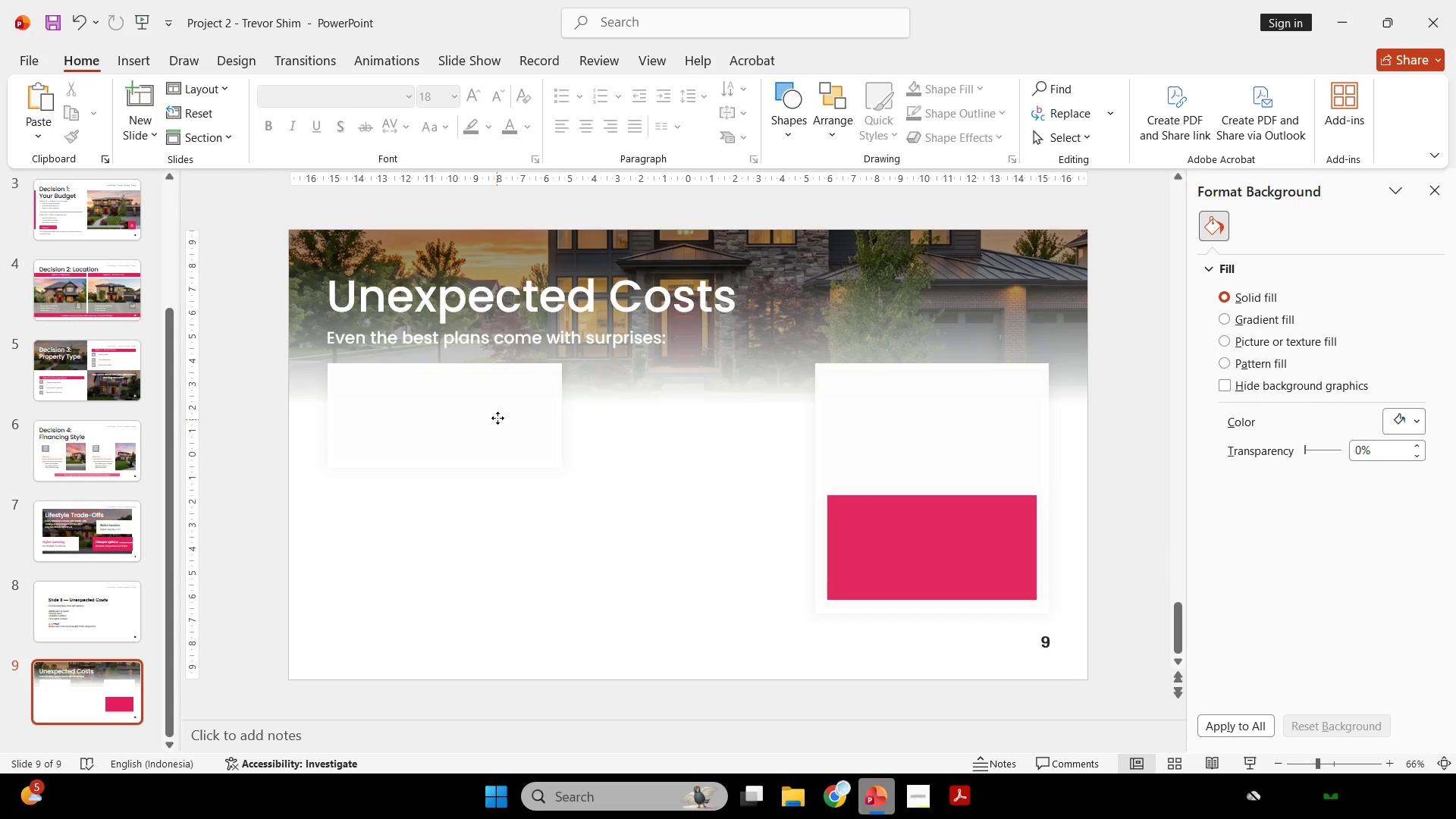 
hold_key(key=ShiftLeft, duration=1.11)
left_click_drag(start_coordinate=[448, 465], to_coordinate=[453, 474])
 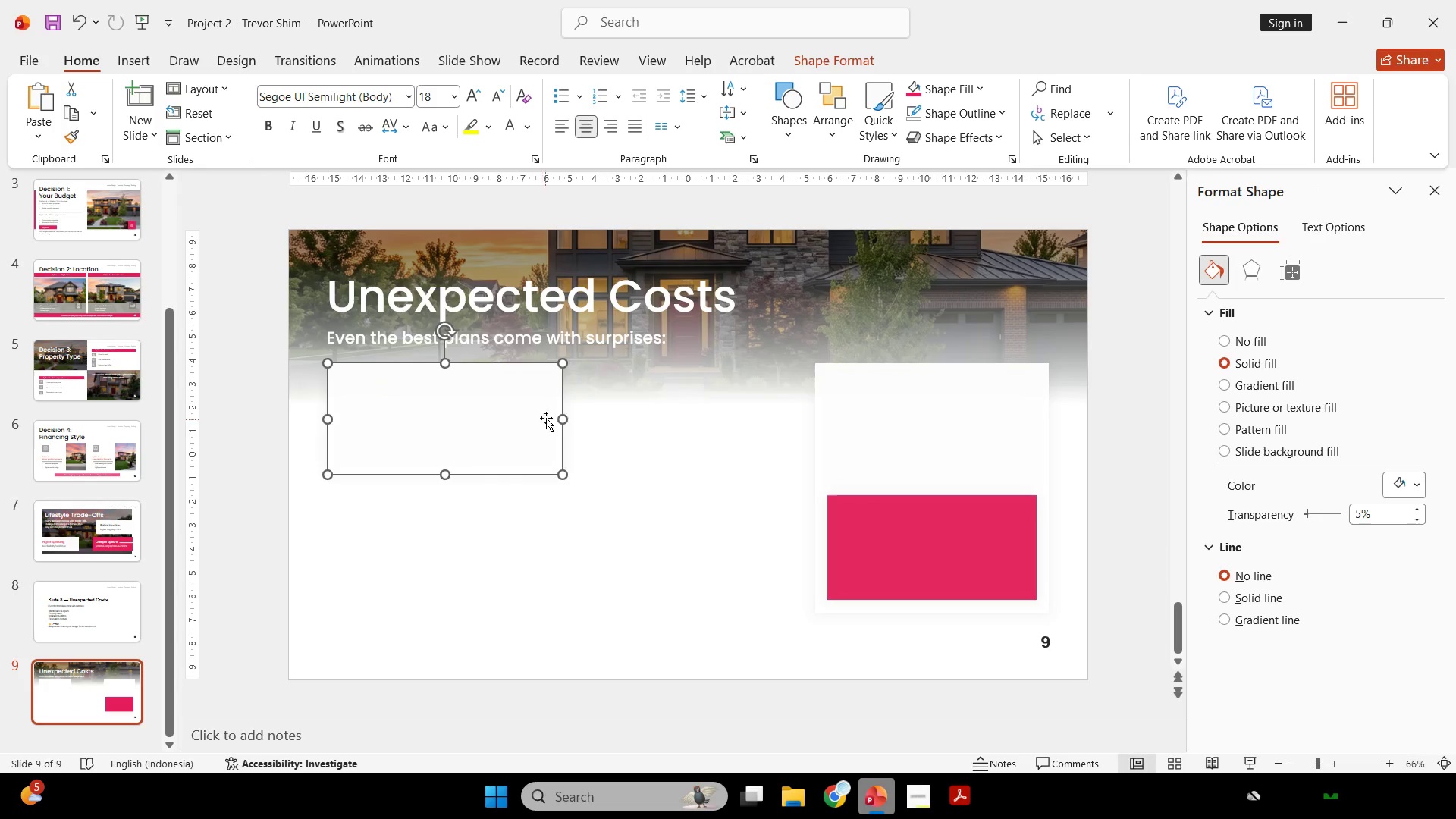 
hold_key(key=ShiftLeft, duration=2.7)
left_click_drag(start_coordinate=[563, 422], to_coordinate=[633, 438])
 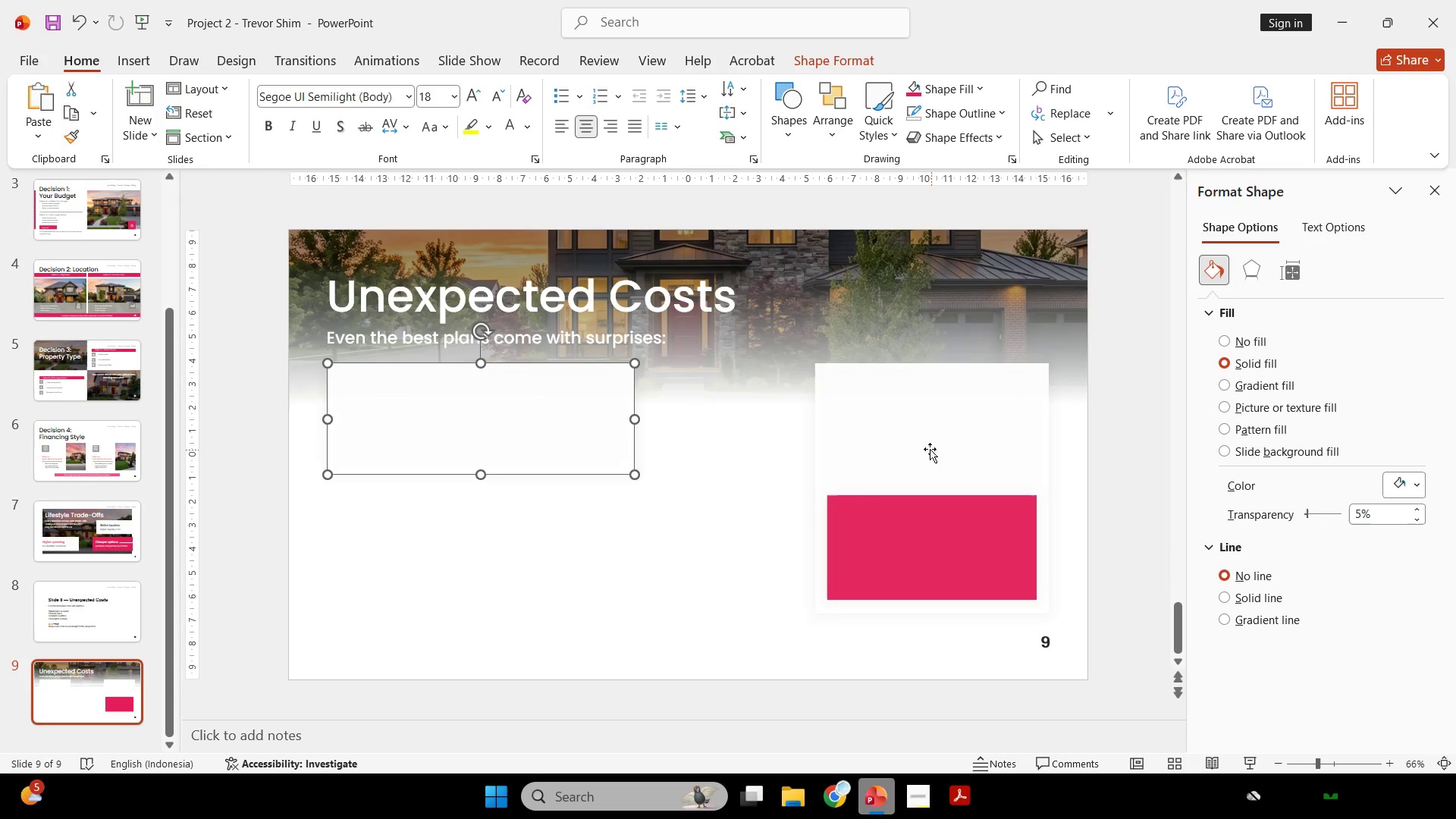 
left_click([930, 449])
 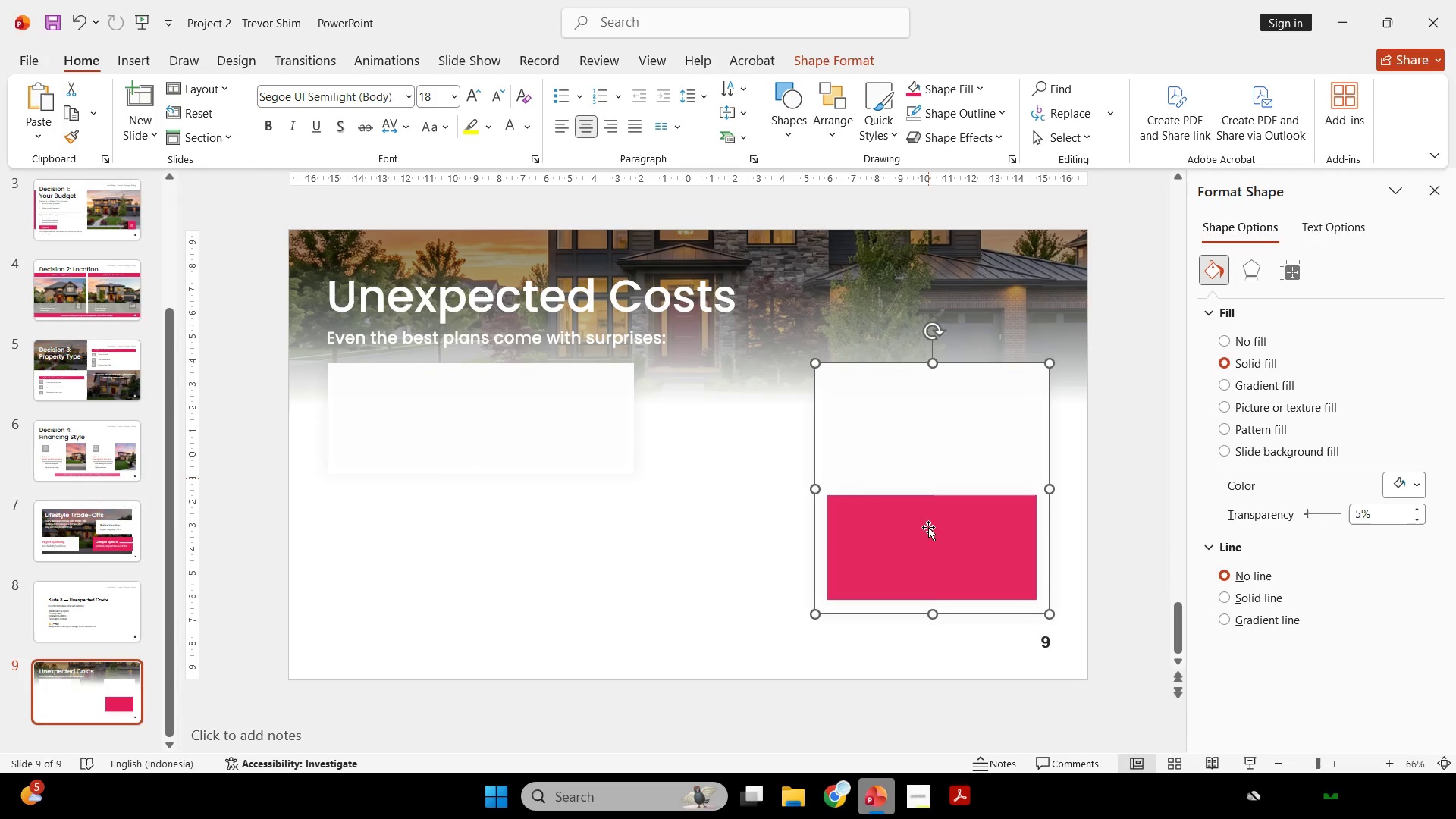 
key(Shift+ShiftLeft)
 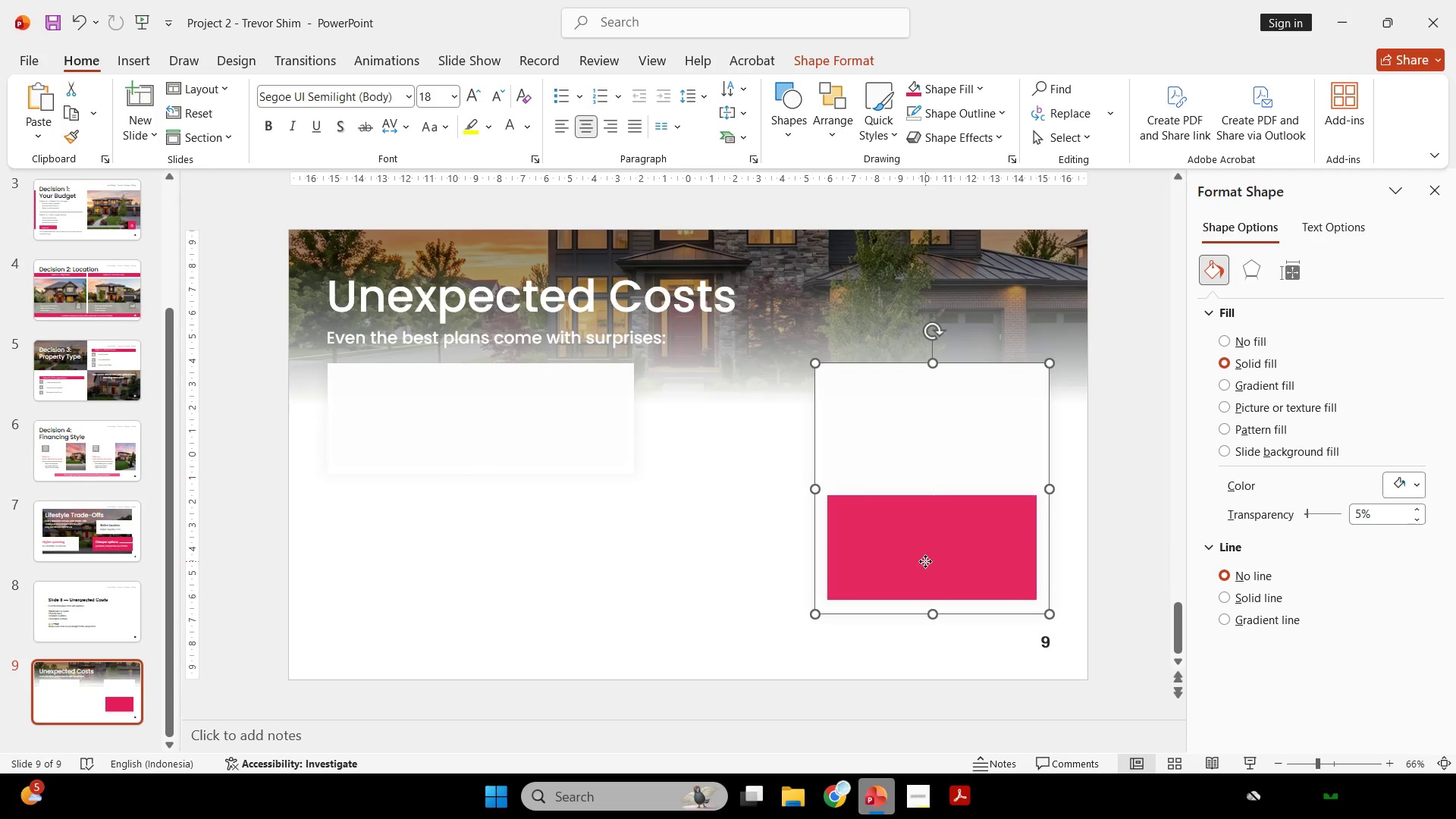 
double_click([925, 561])
 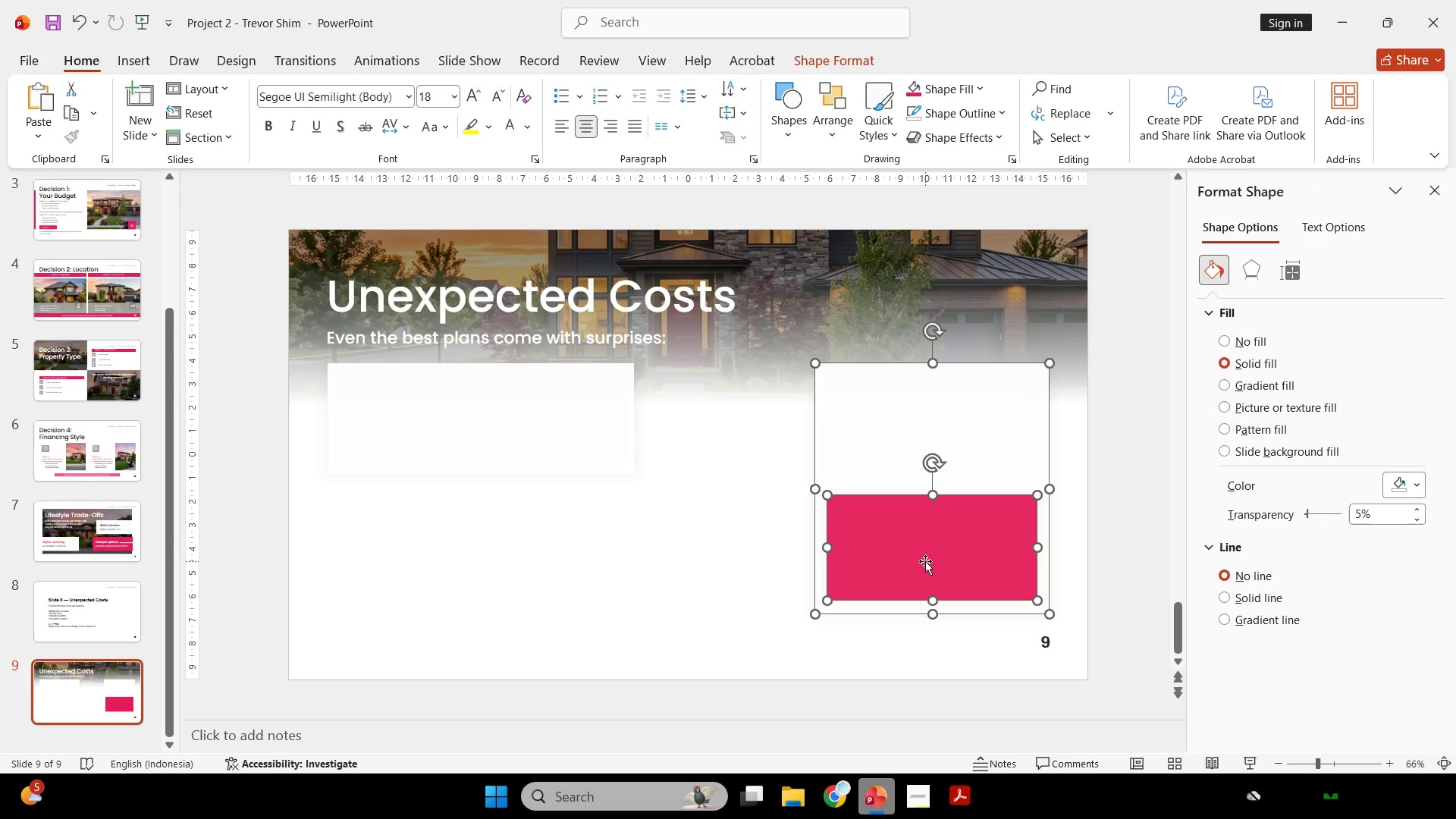 
key(Backspace)
 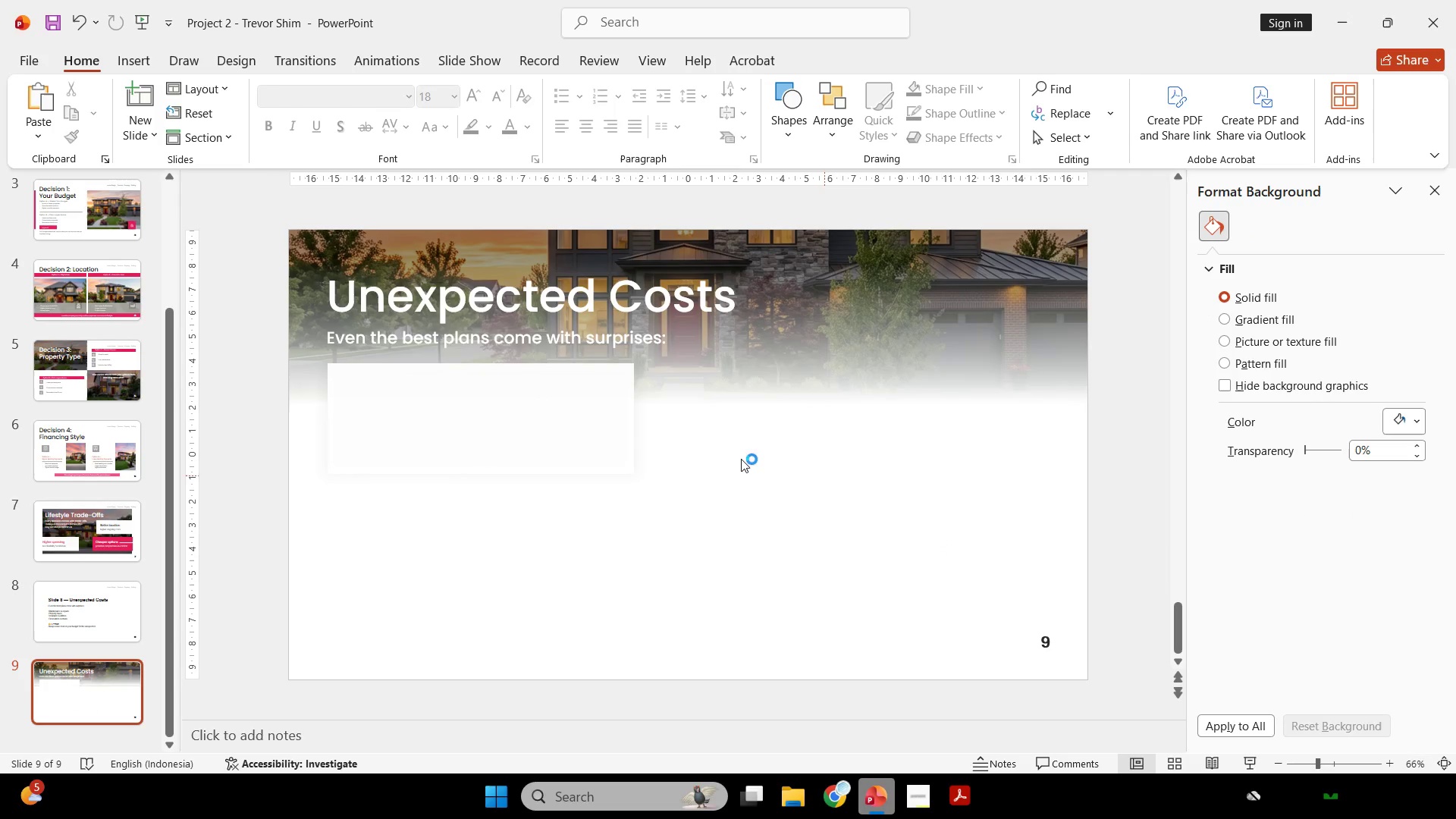 
hold_key(key=ShiftLeft, duration=2.27)
hold_key(key=ControlLeft, duration=2.17)
left_click_drag(start_coordinate=[533, 401], to_coordinate=[947, 440])
 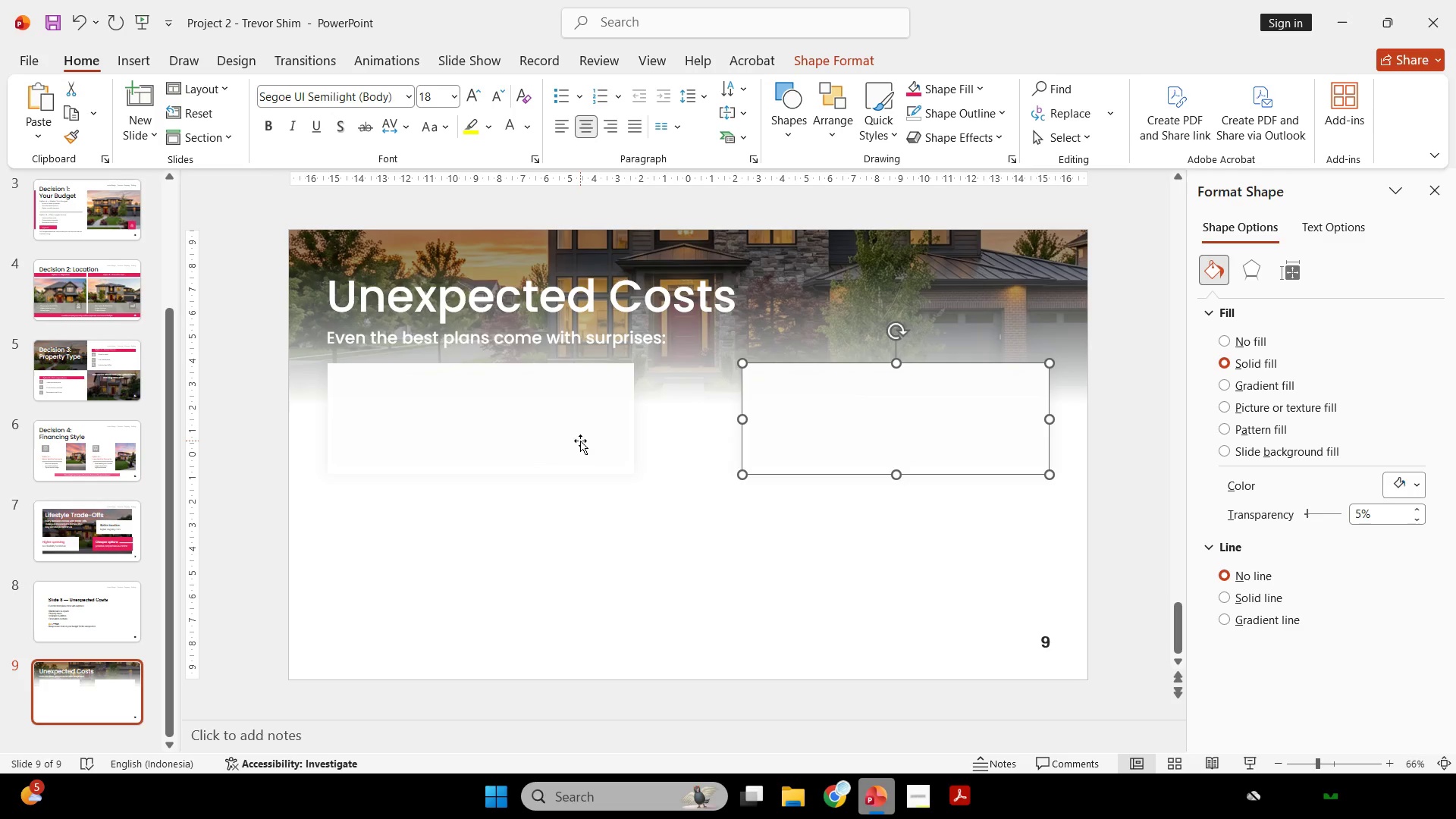 
wait(5.42)
 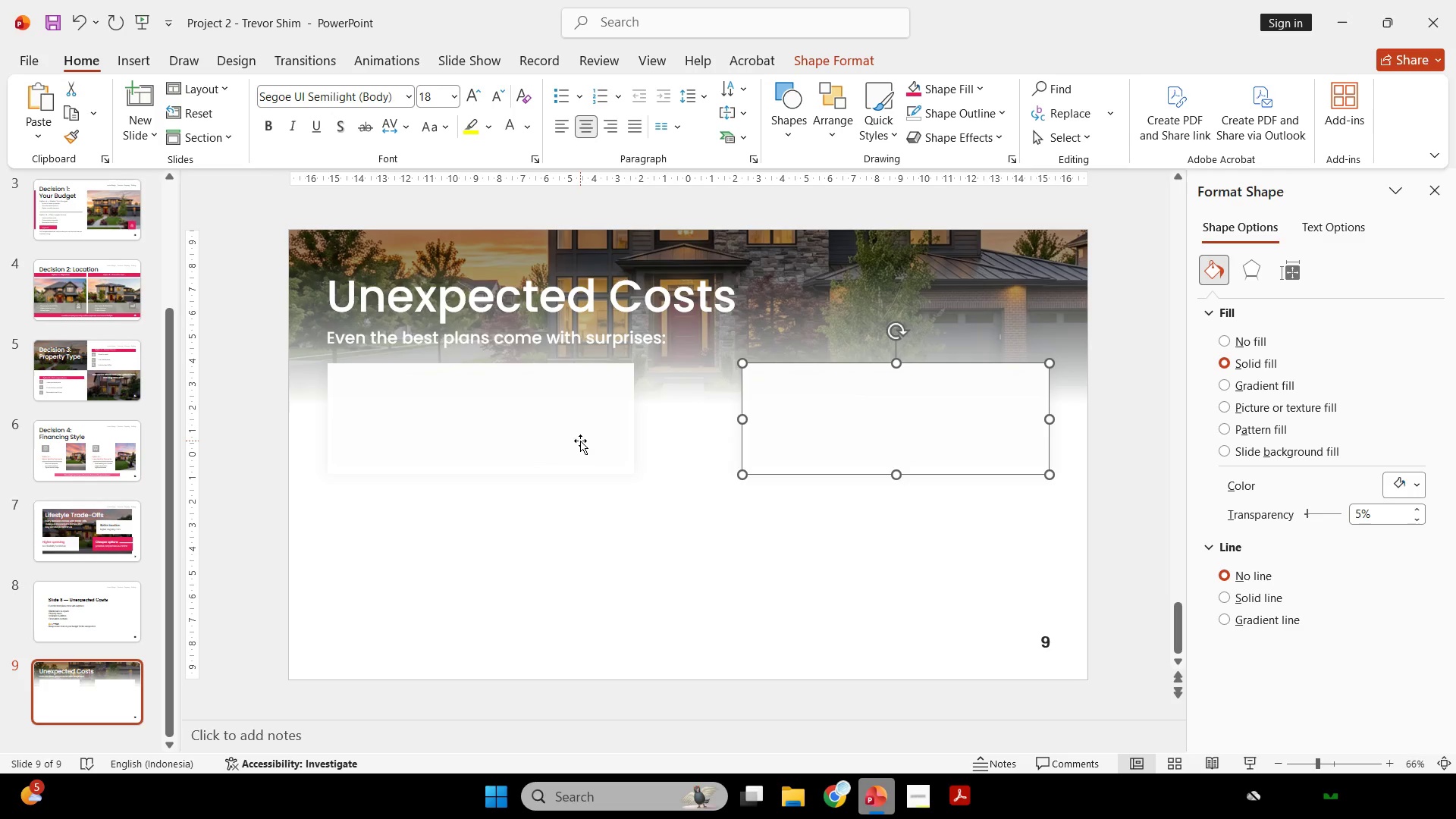 
left_click([580, 441])
 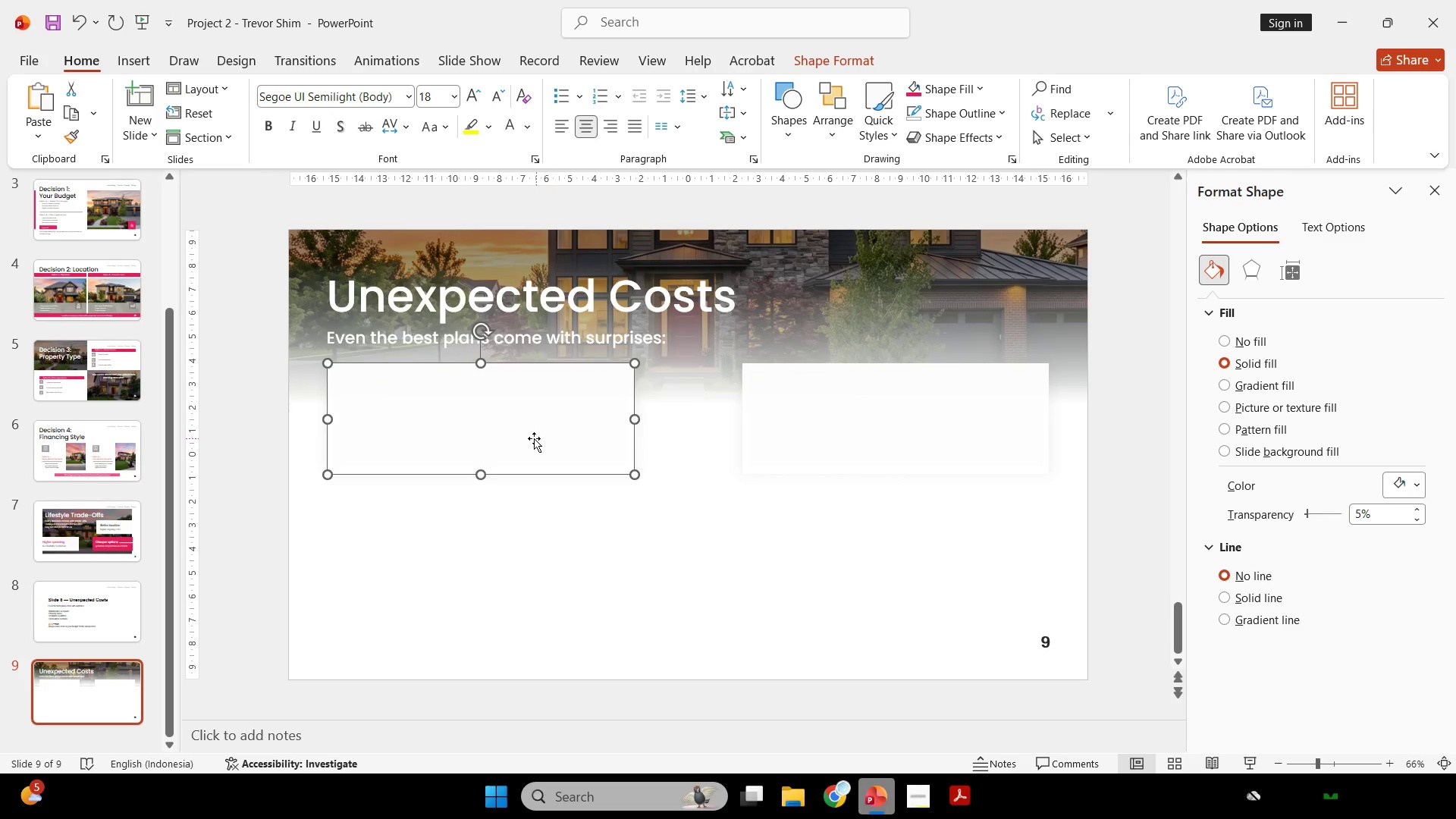 
hold_key(key=ShiftLeft, duration=1.64)
left_click_drag(start_coordinate=[533, 438], to_coordinate=[569, 438])
 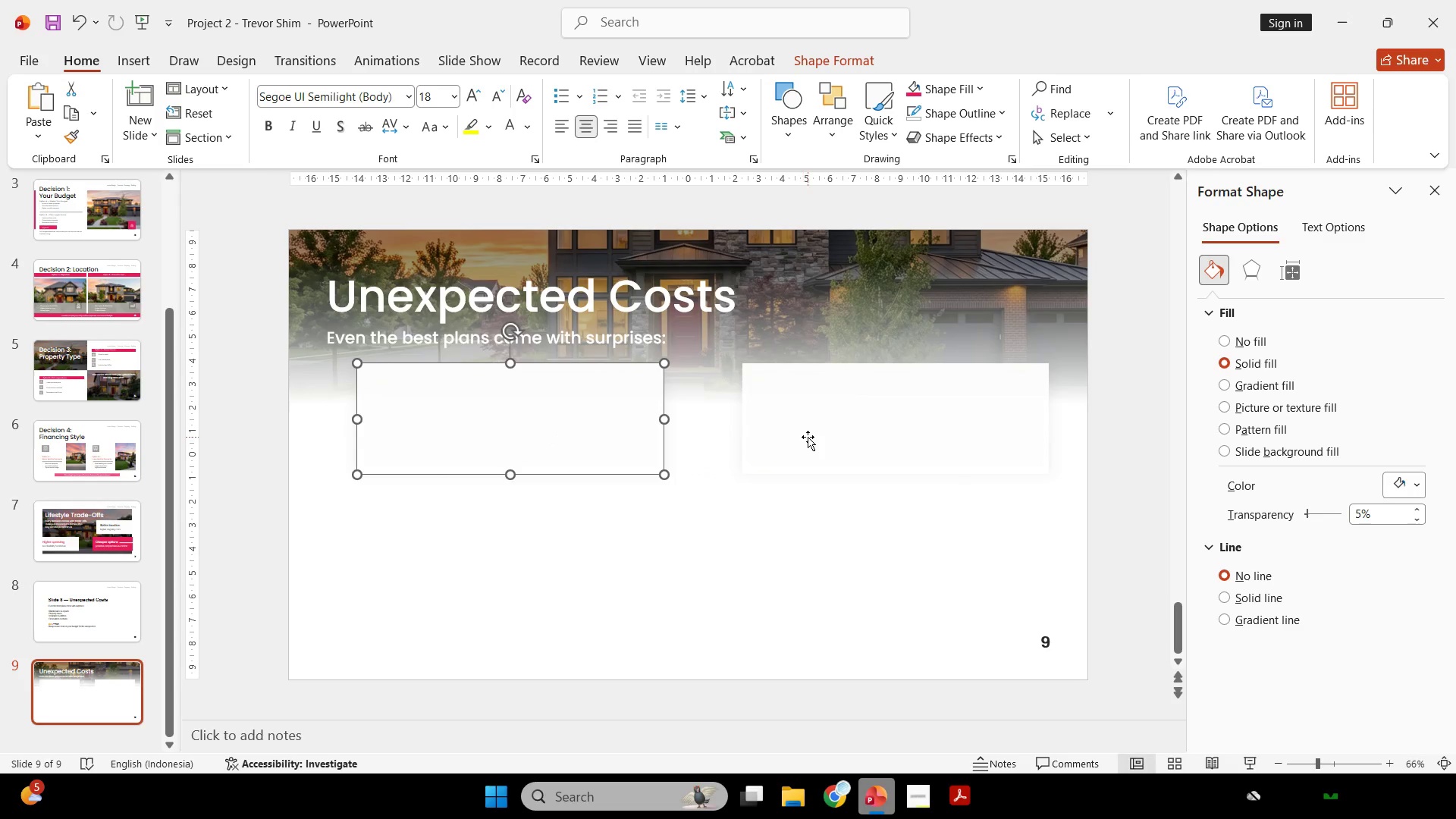 
left_click([808, 437])
 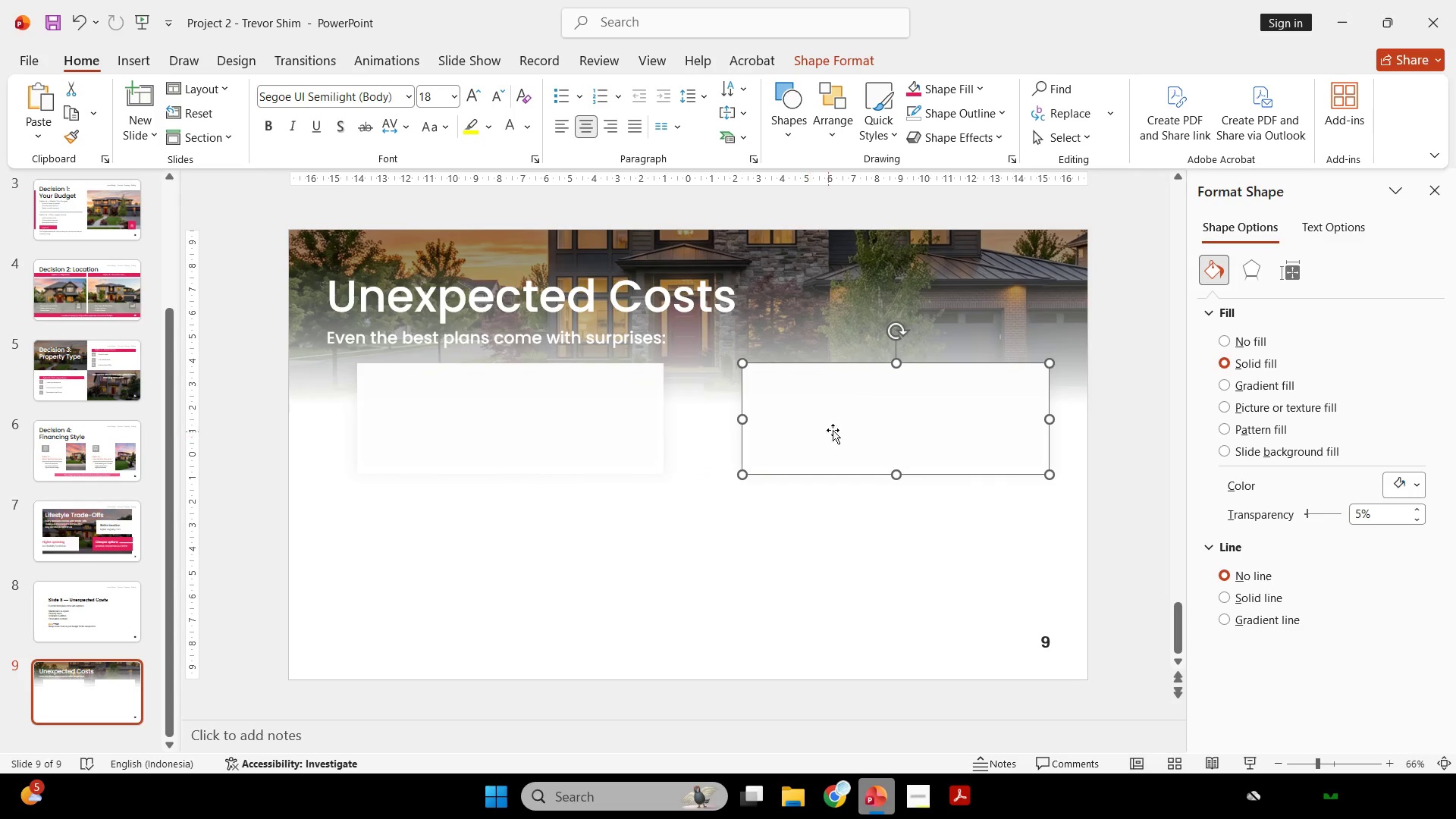 
hold_key(key=ShiftLeft, duration=2.95)
left_click_drag(start_coordinate=[841, 425], to_coordinate=[825, 425])
 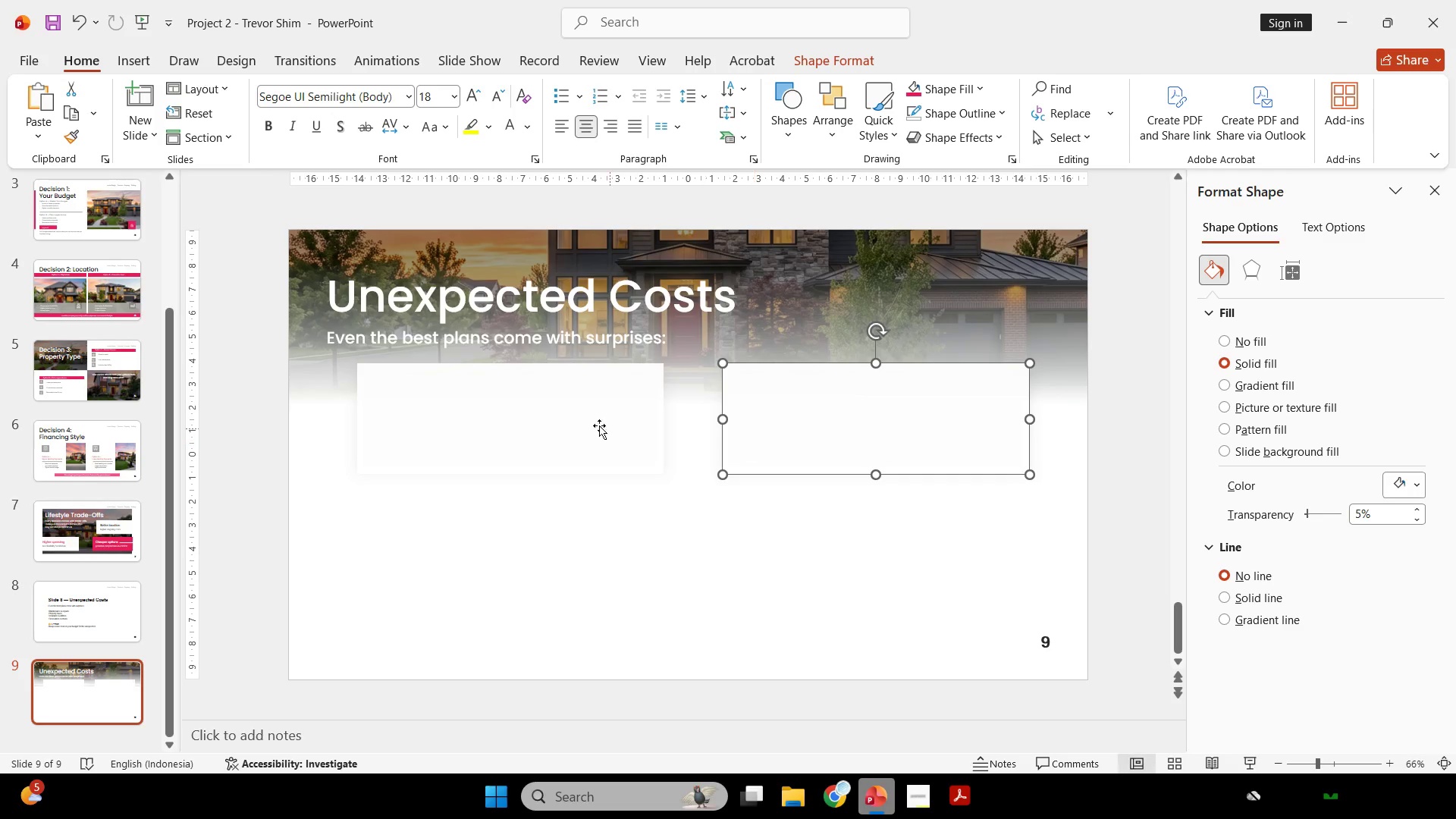 
hold_key(key=ShiftLeft, duration=1.62)
left_click([592, 423])
 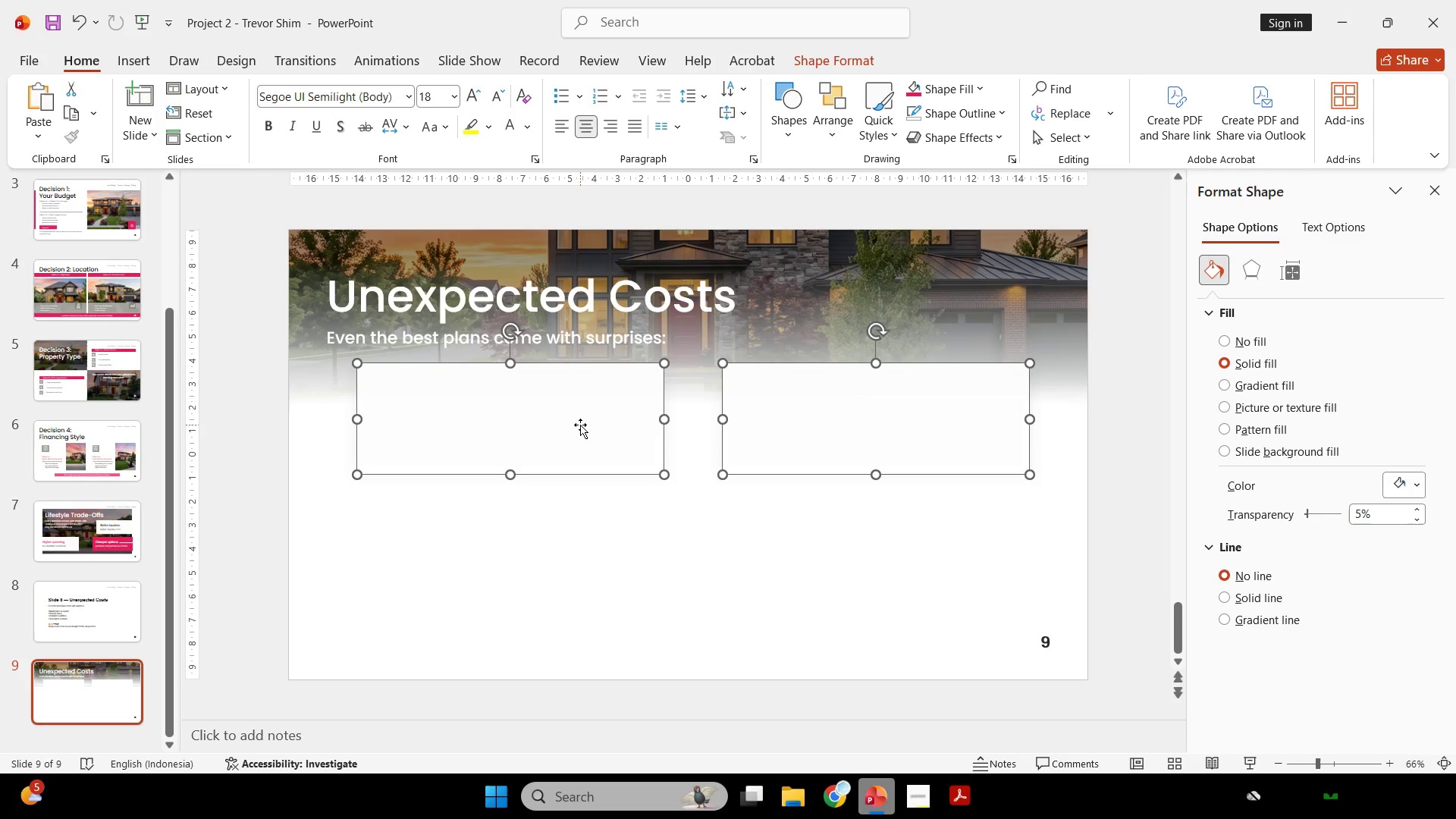 
left_click_drag(start_coordinate=[580, 425], to_coordinate=[575, 425])
 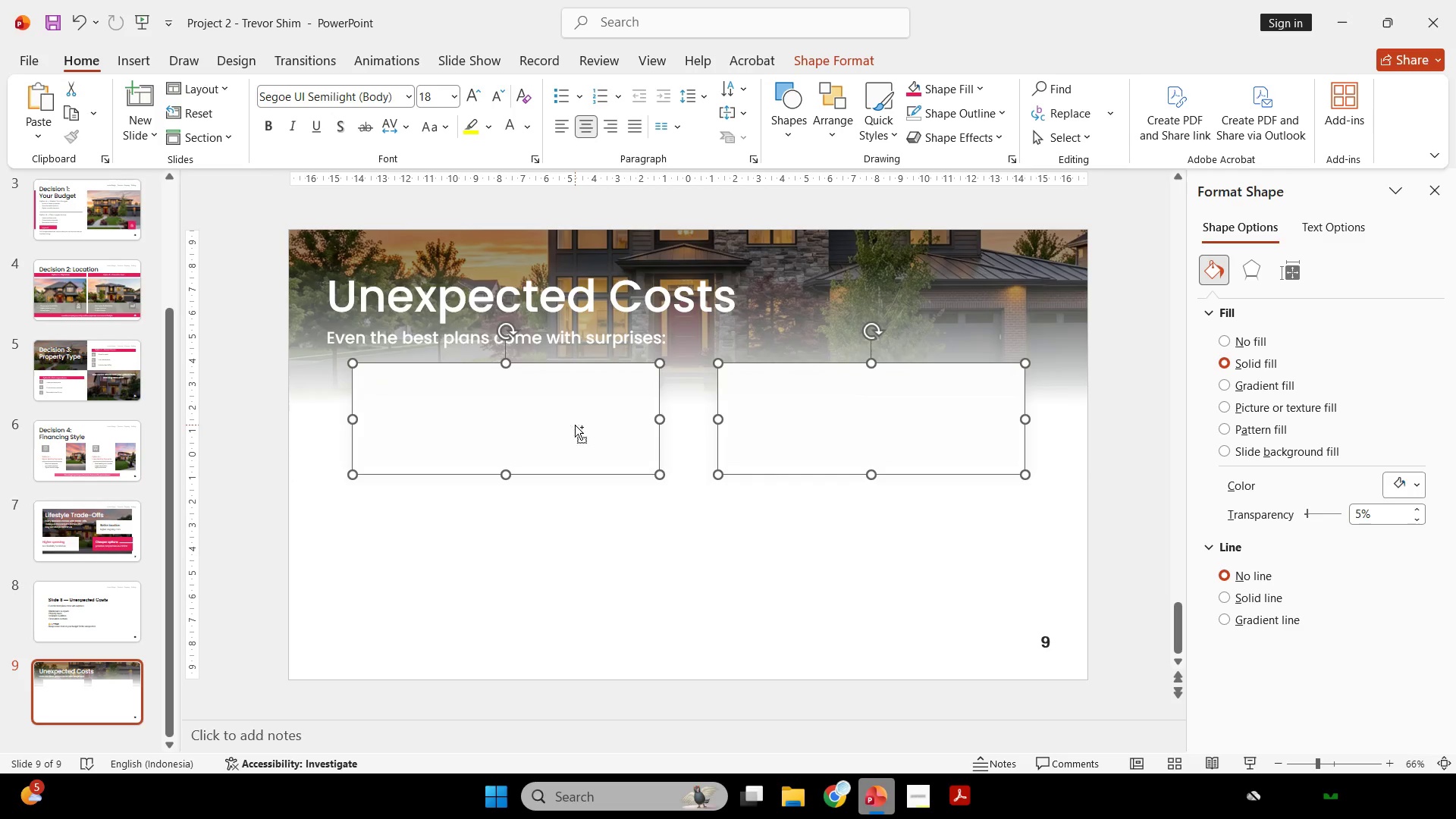 
key(Control+Z)
 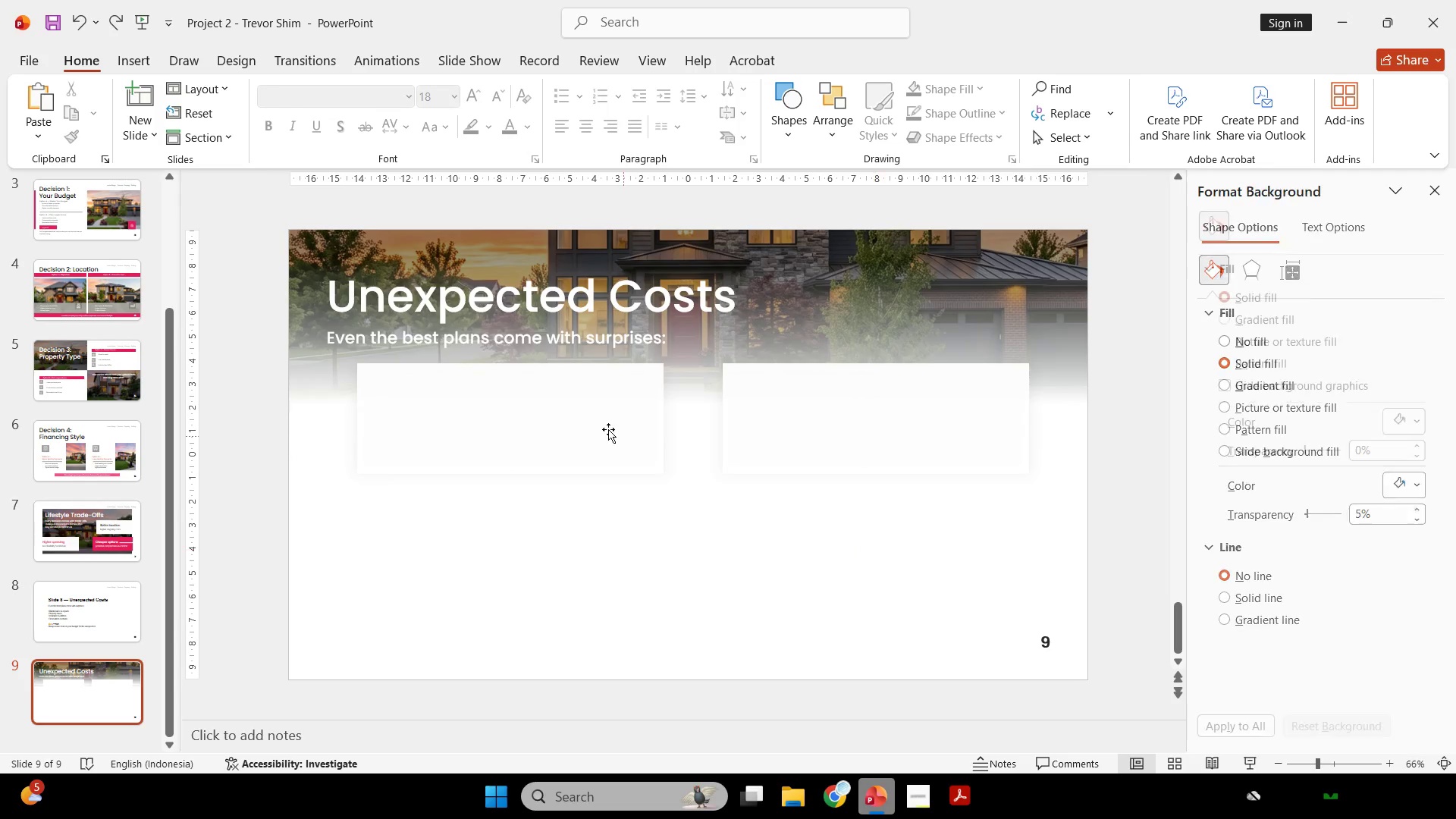 
double_click([603, 428])
 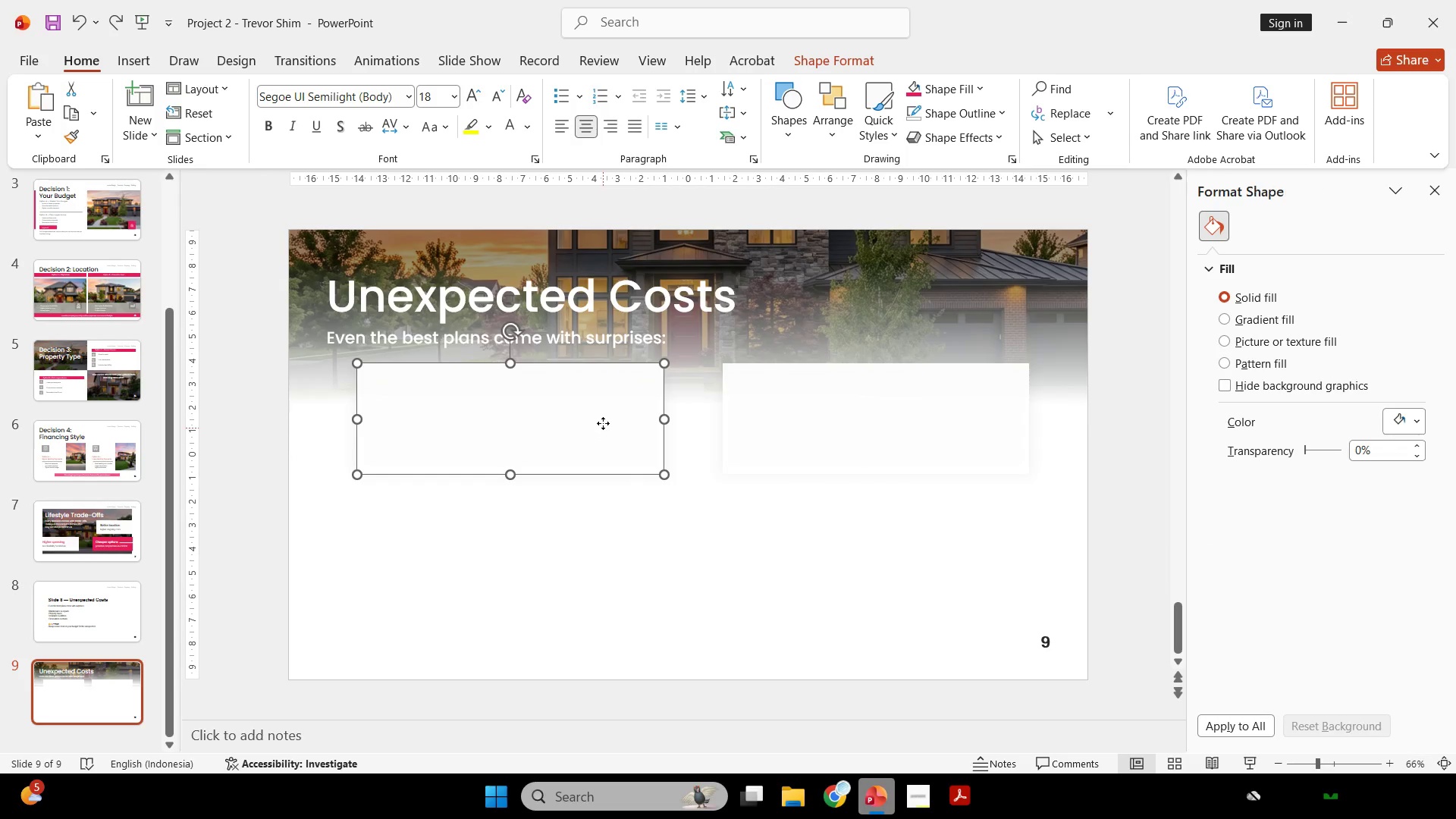 
hold_key(key=ShiftLeft, duration=1.58)
 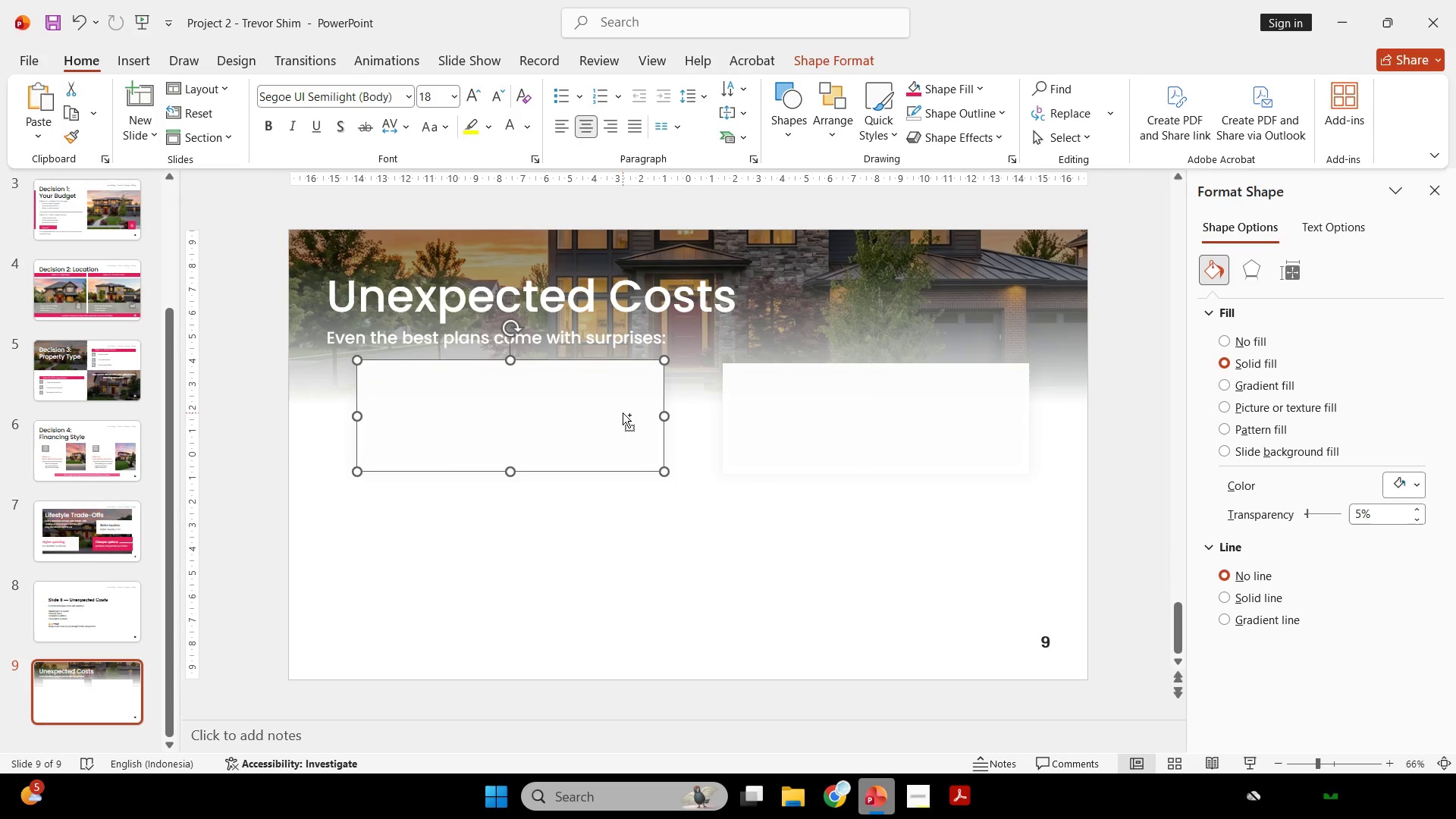 
key(Control+Z)
 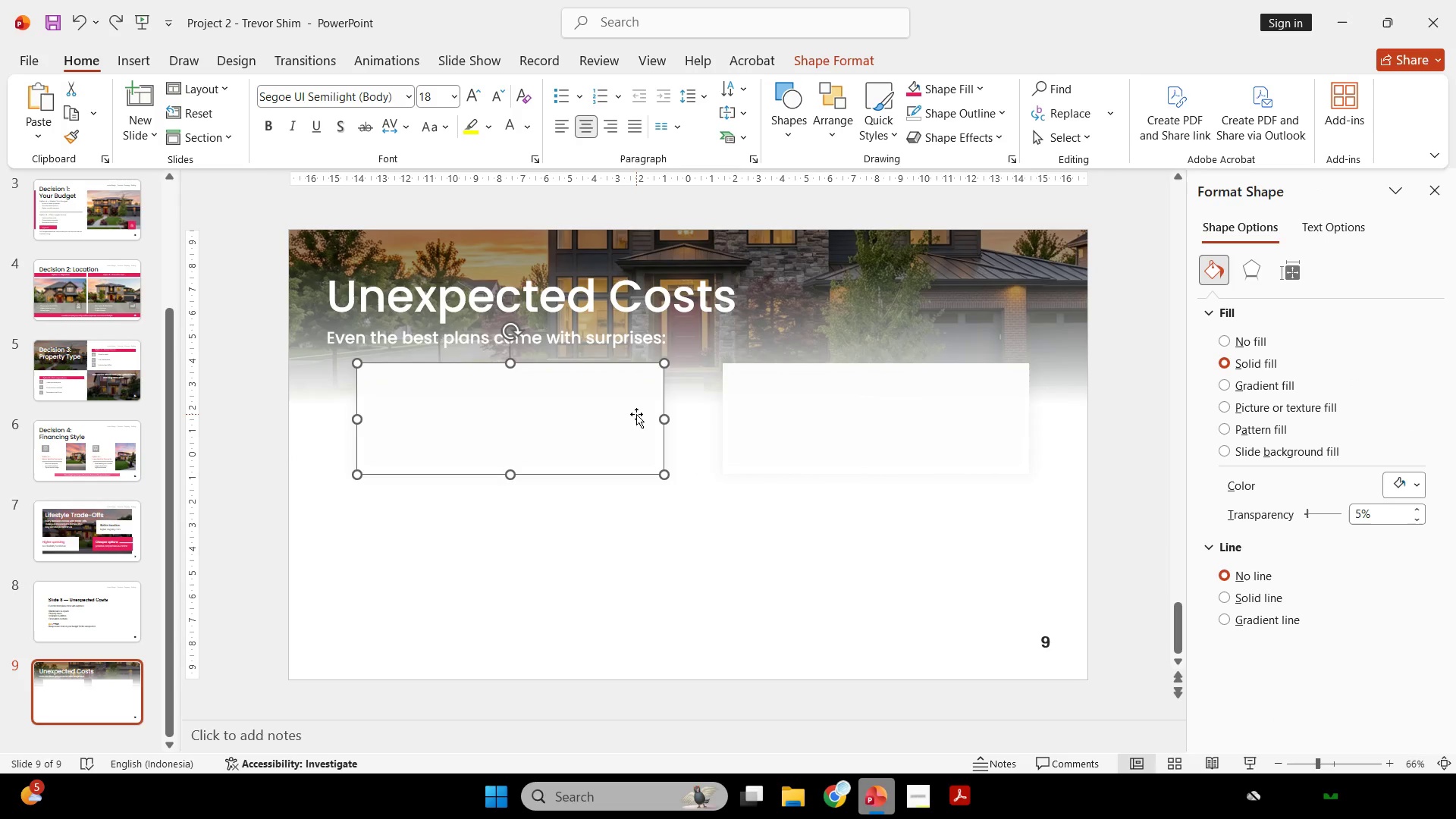 
hold_key(key=ShiftLeft, duration=1.72)
left_click_drag(start_coordinate=[636, 414], to_coordinate=[630, 415])
 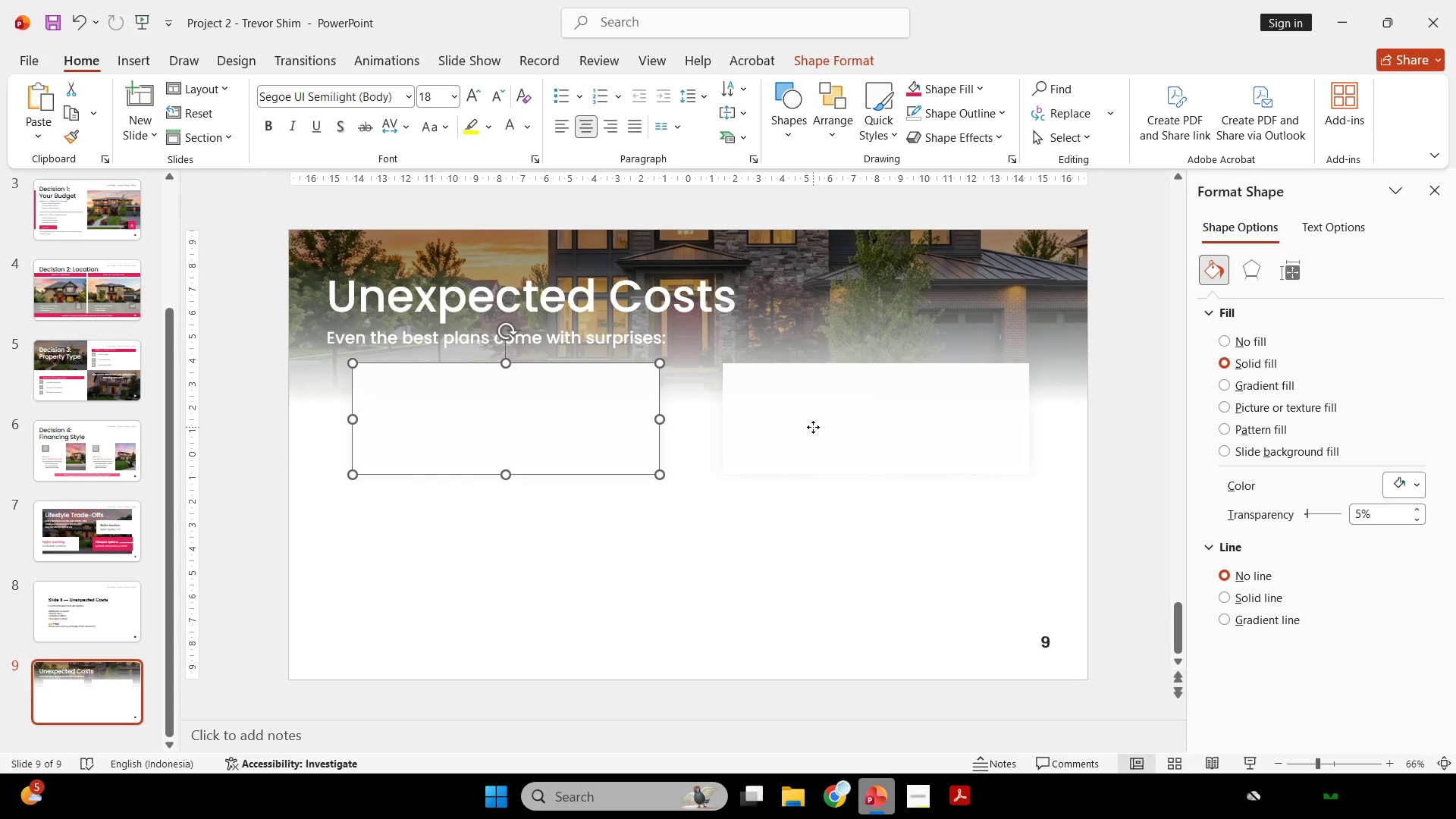 
left_click([813, 427])
 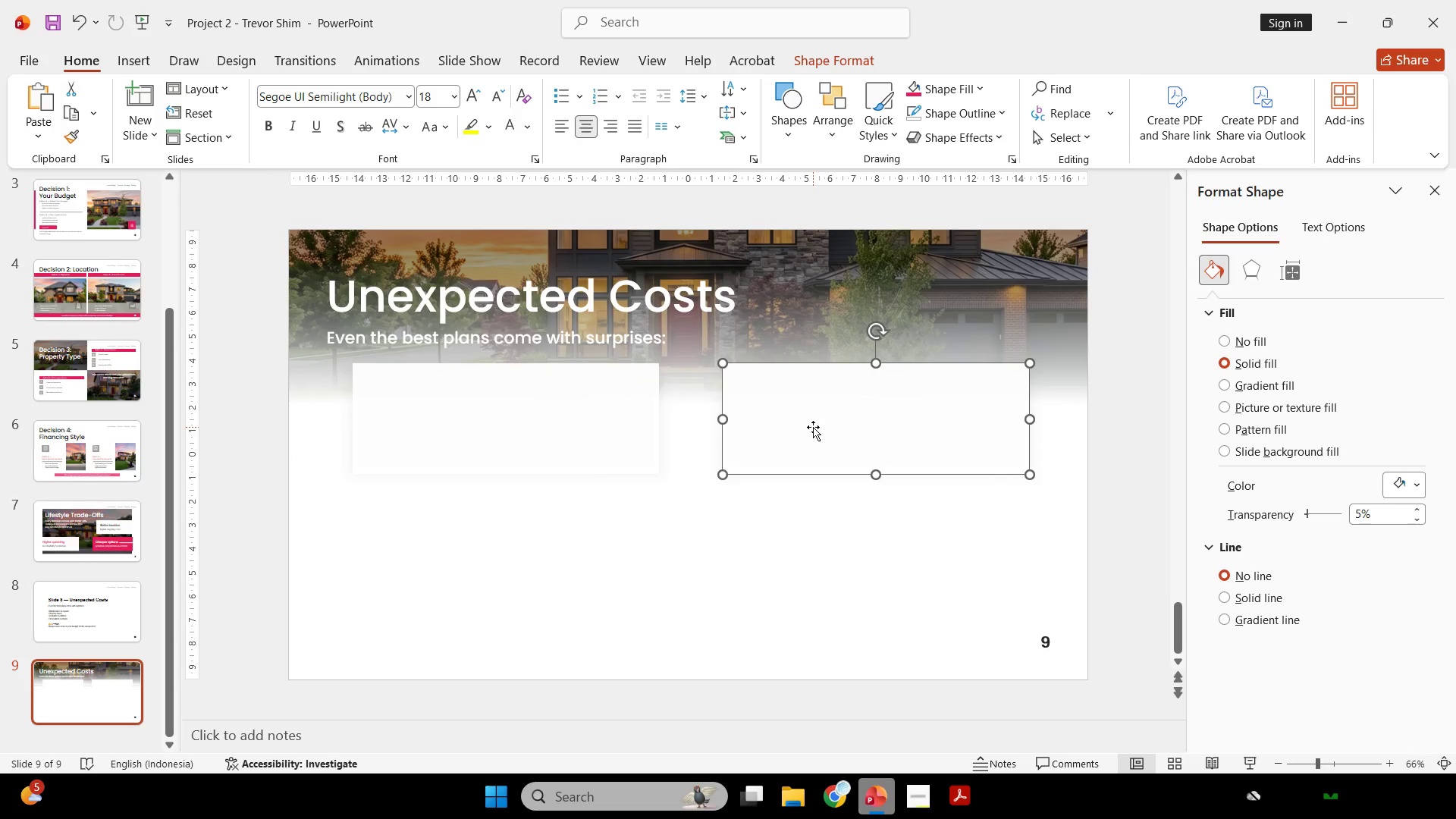 
hold_key(key=ShiftLeft, duration=0.7)
 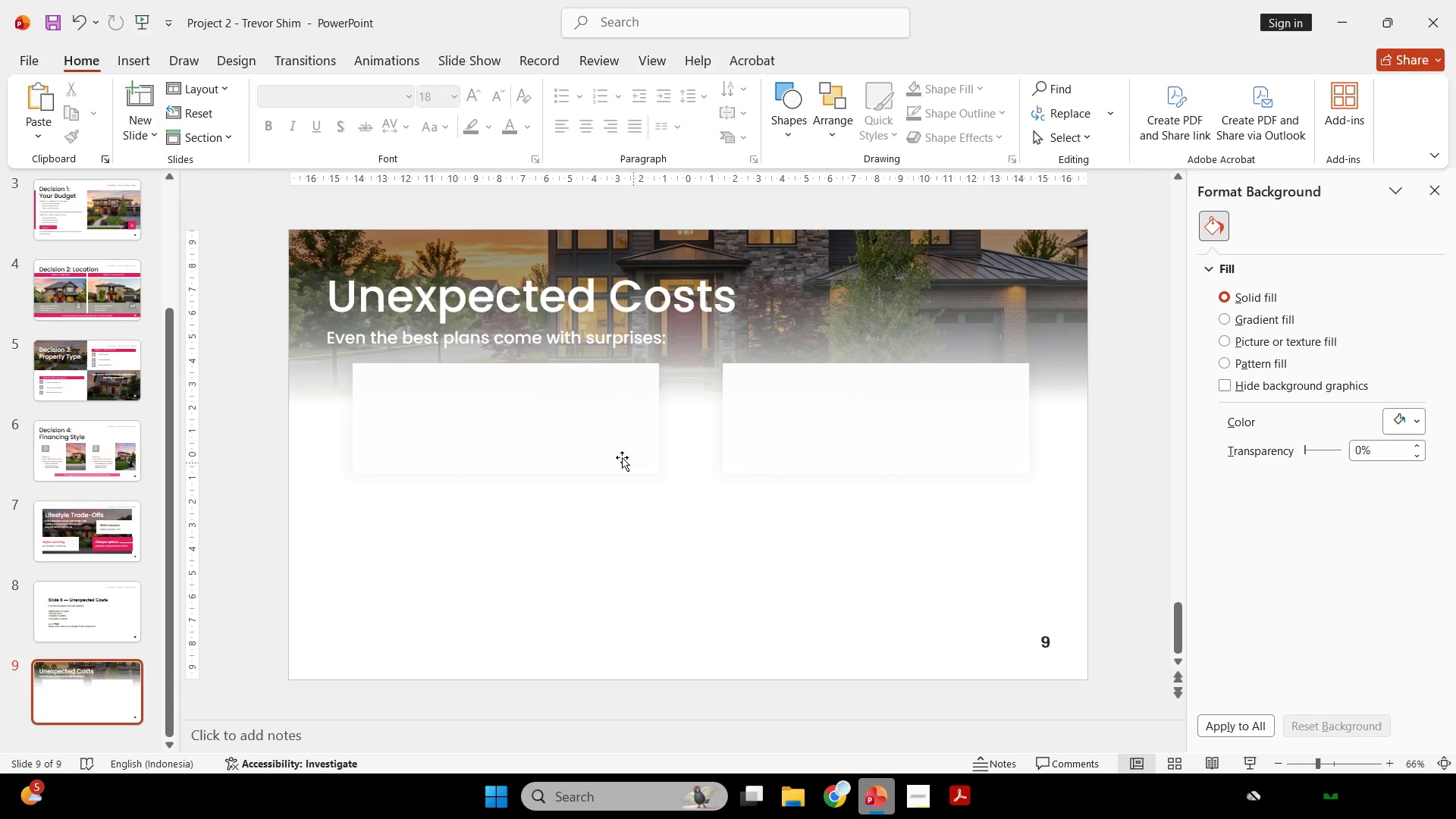 
double_click([599, 439])
 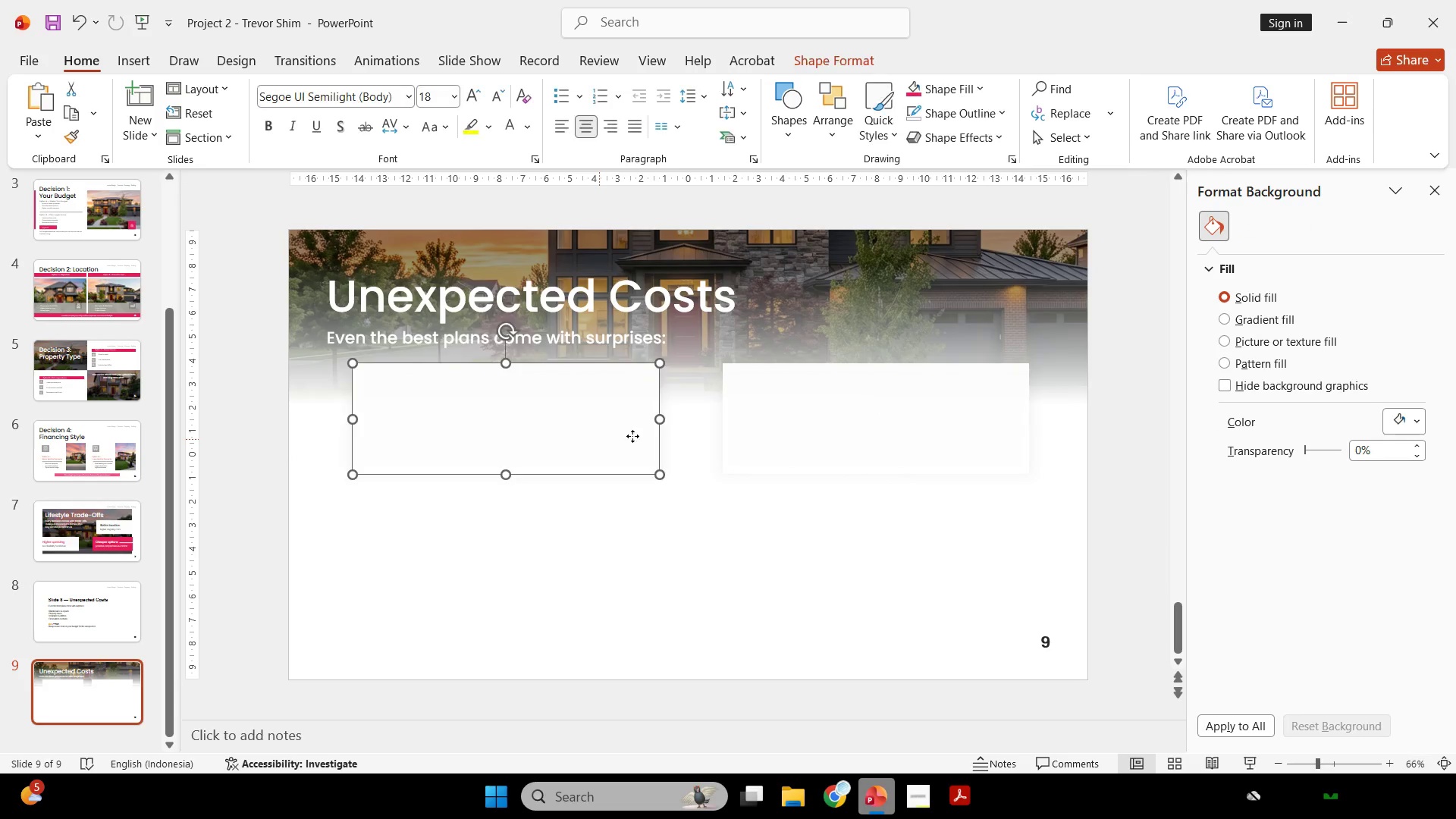 
hold_key(key=ShiftLeft, duration=1.83)
hold_key(key=ControlLeft, duration=1.72)
left_click_drag(start_coordinate=[825, 429], to_coordinate=[827, 551])
 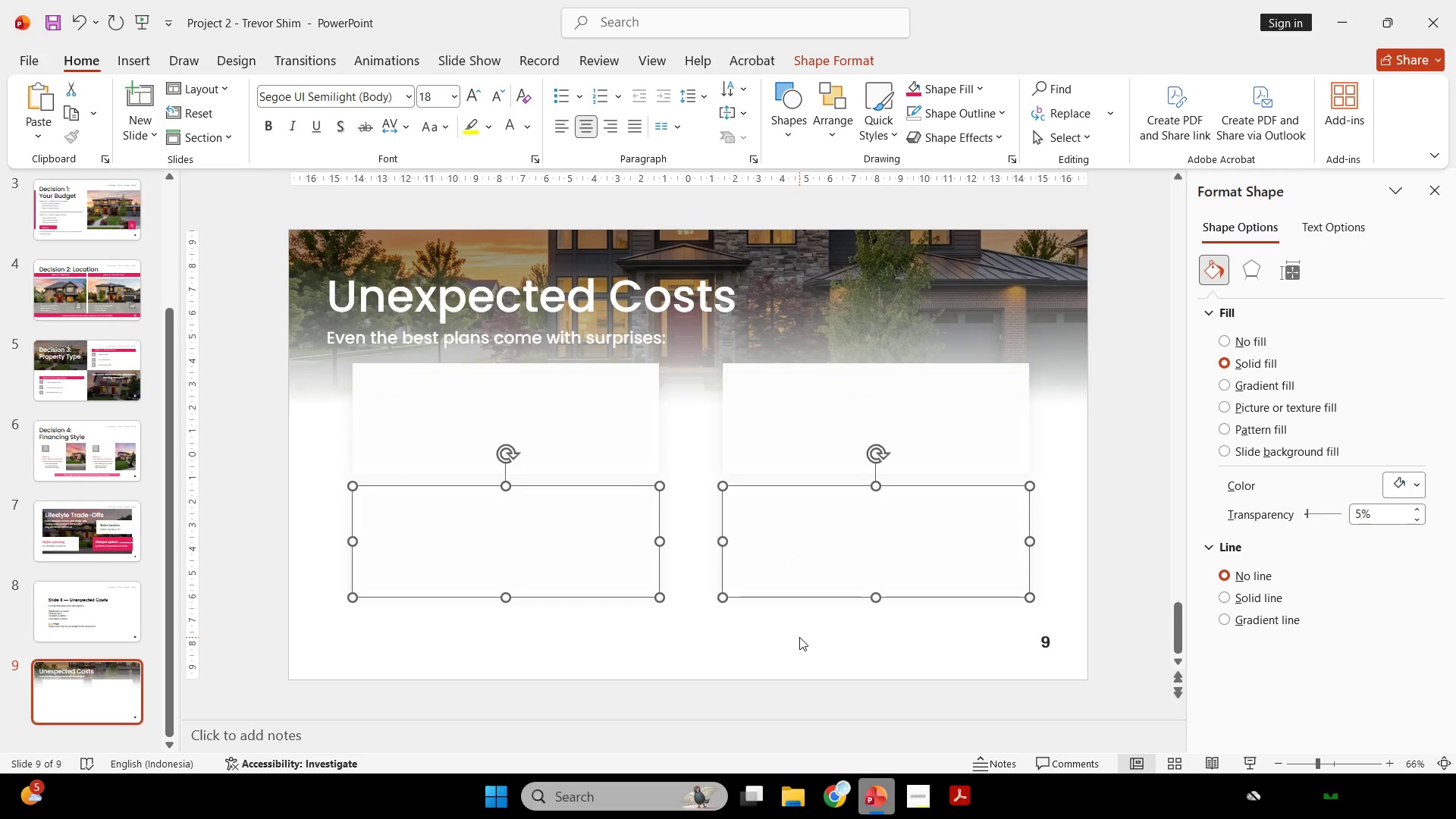 
key(Shift+ShiftLeft)
 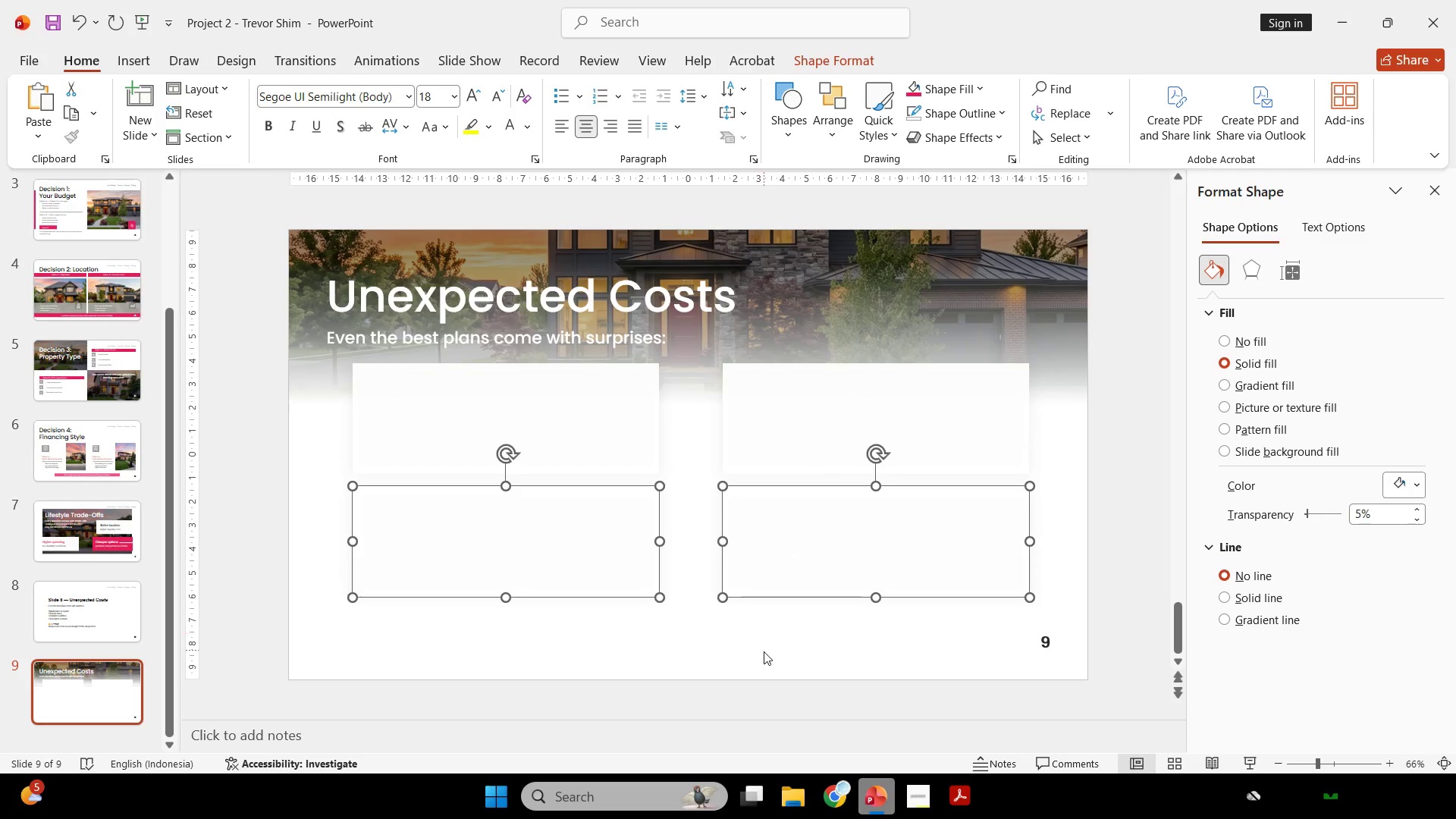 
left_click([764, 651])
 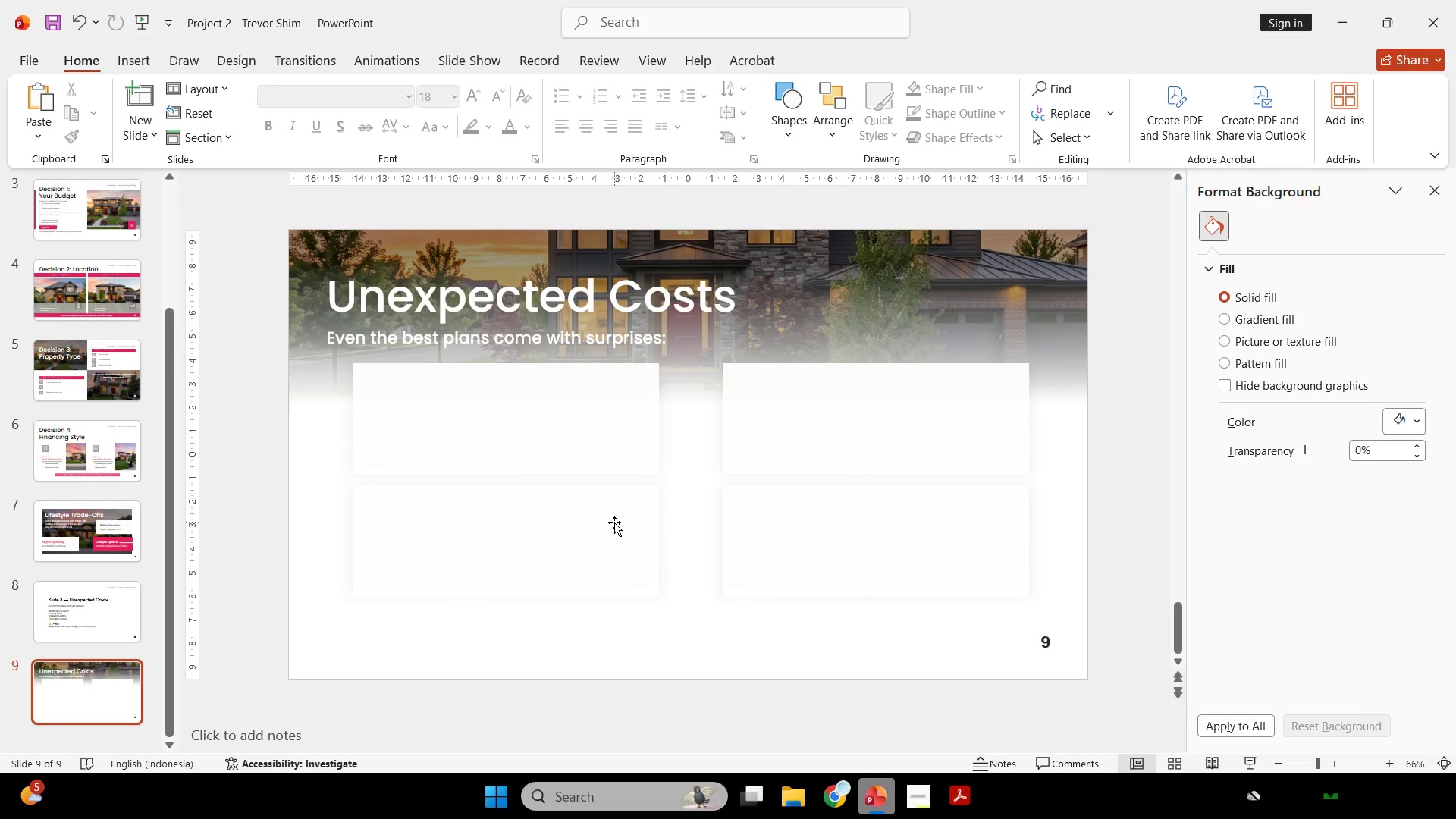 
wait(5.98)
 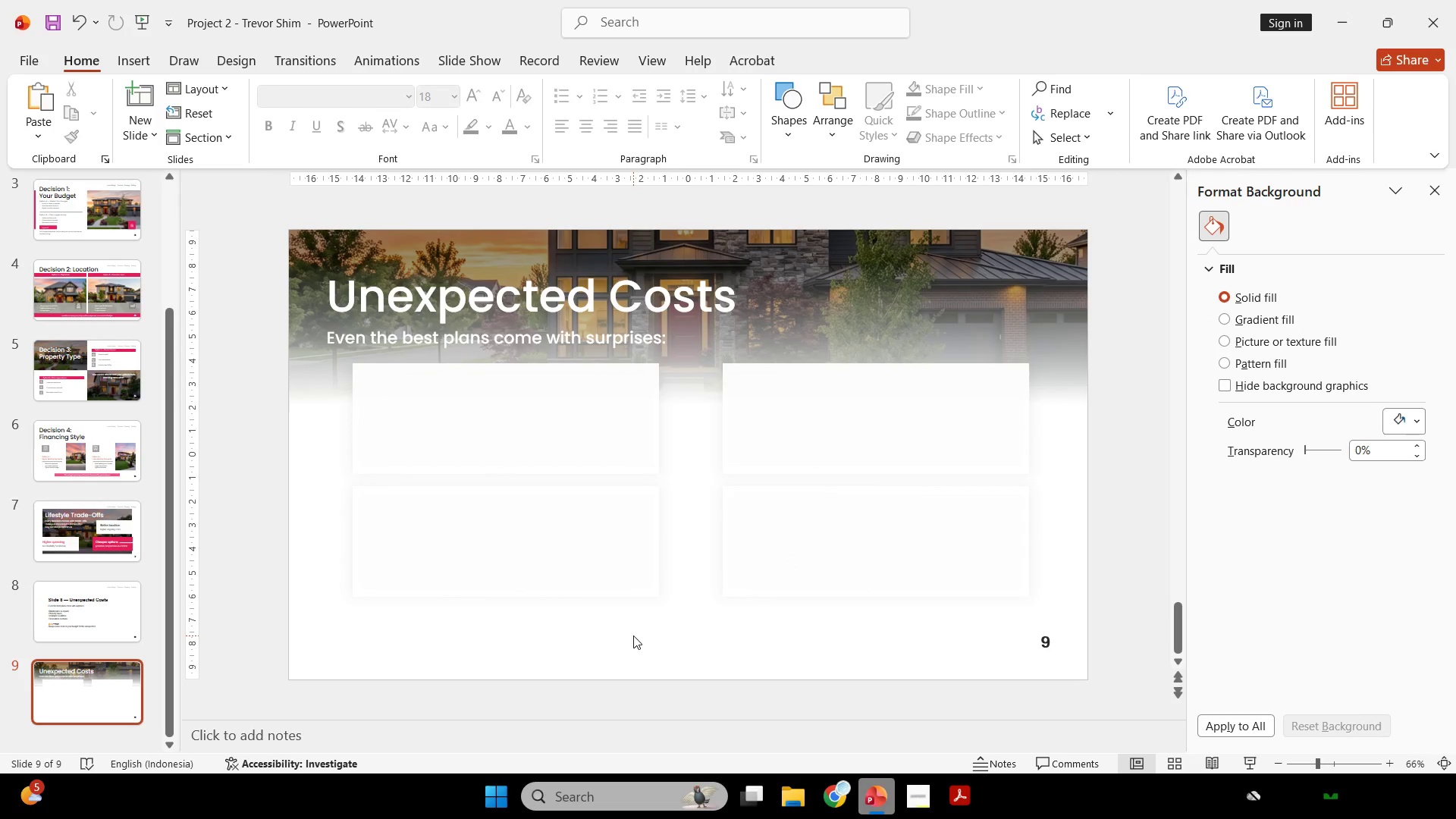 
hold_key(key=ShiftLeft, duration=3.95)
double_click([622, 505])
 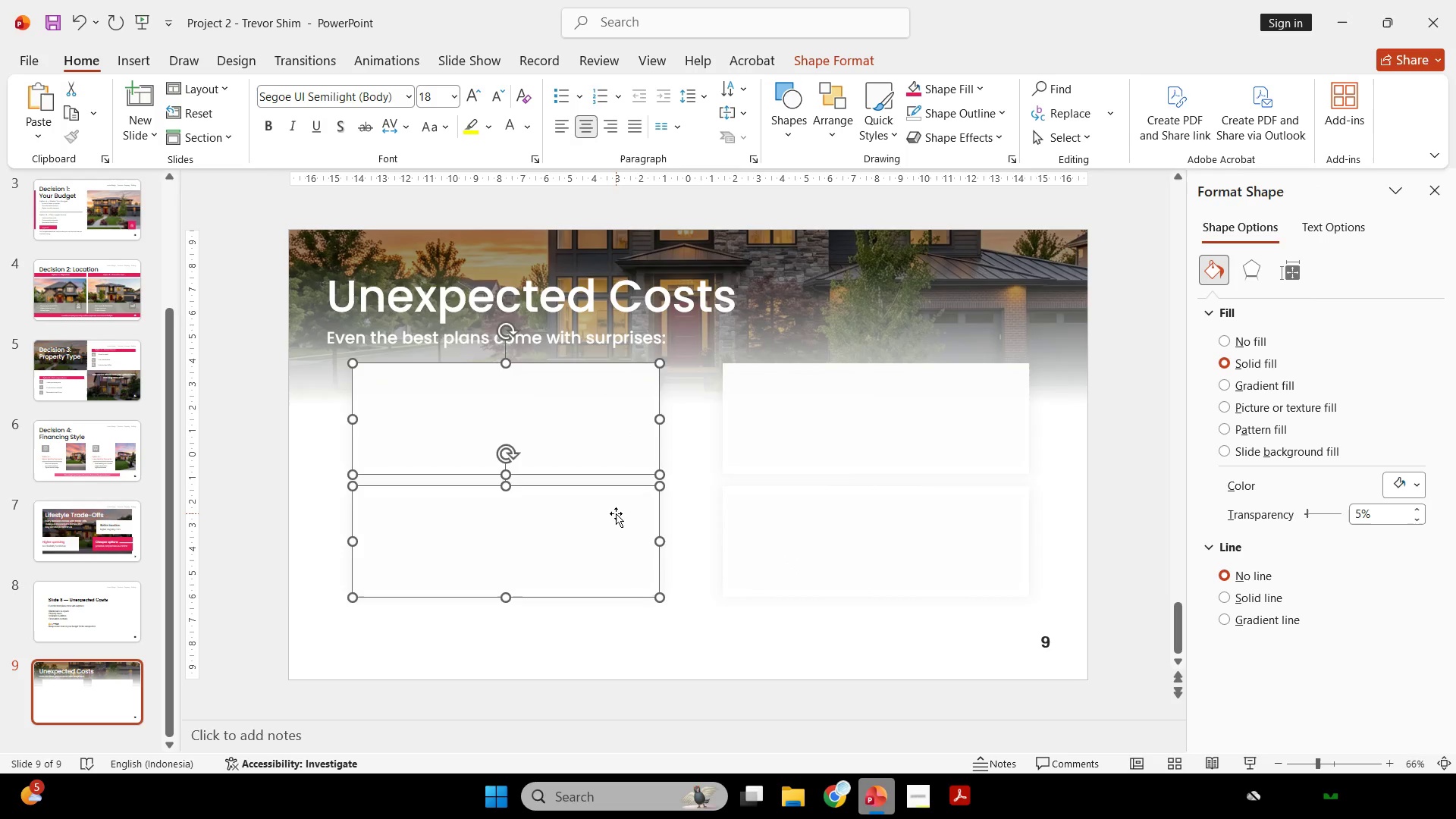 
left_click_drag(start_coordinate=[616, 513], to_coordinate=[667, 512])
 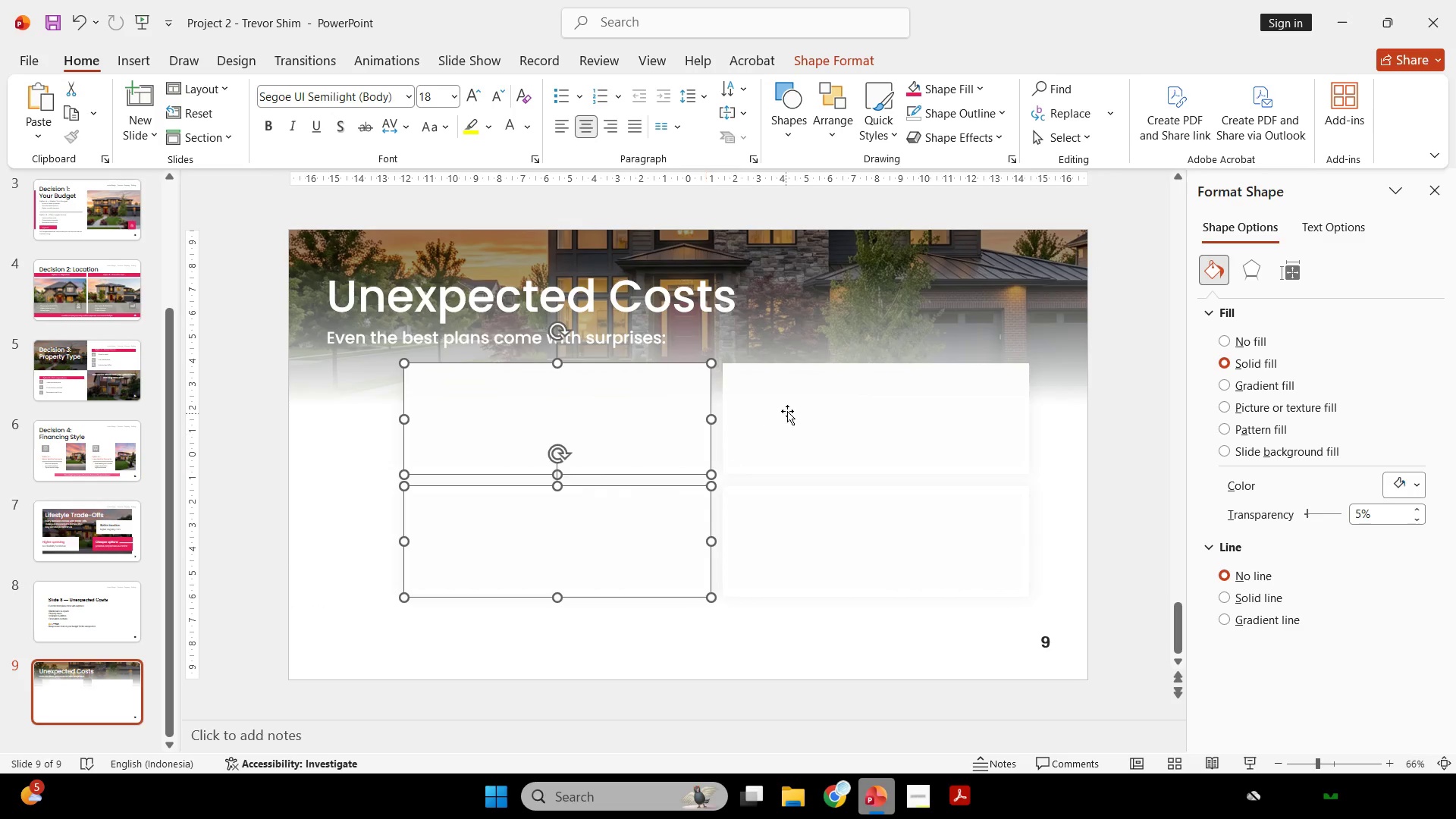 
hold_key(key=ShiftLeft, duration=0.62)
double_click([778, 536])
 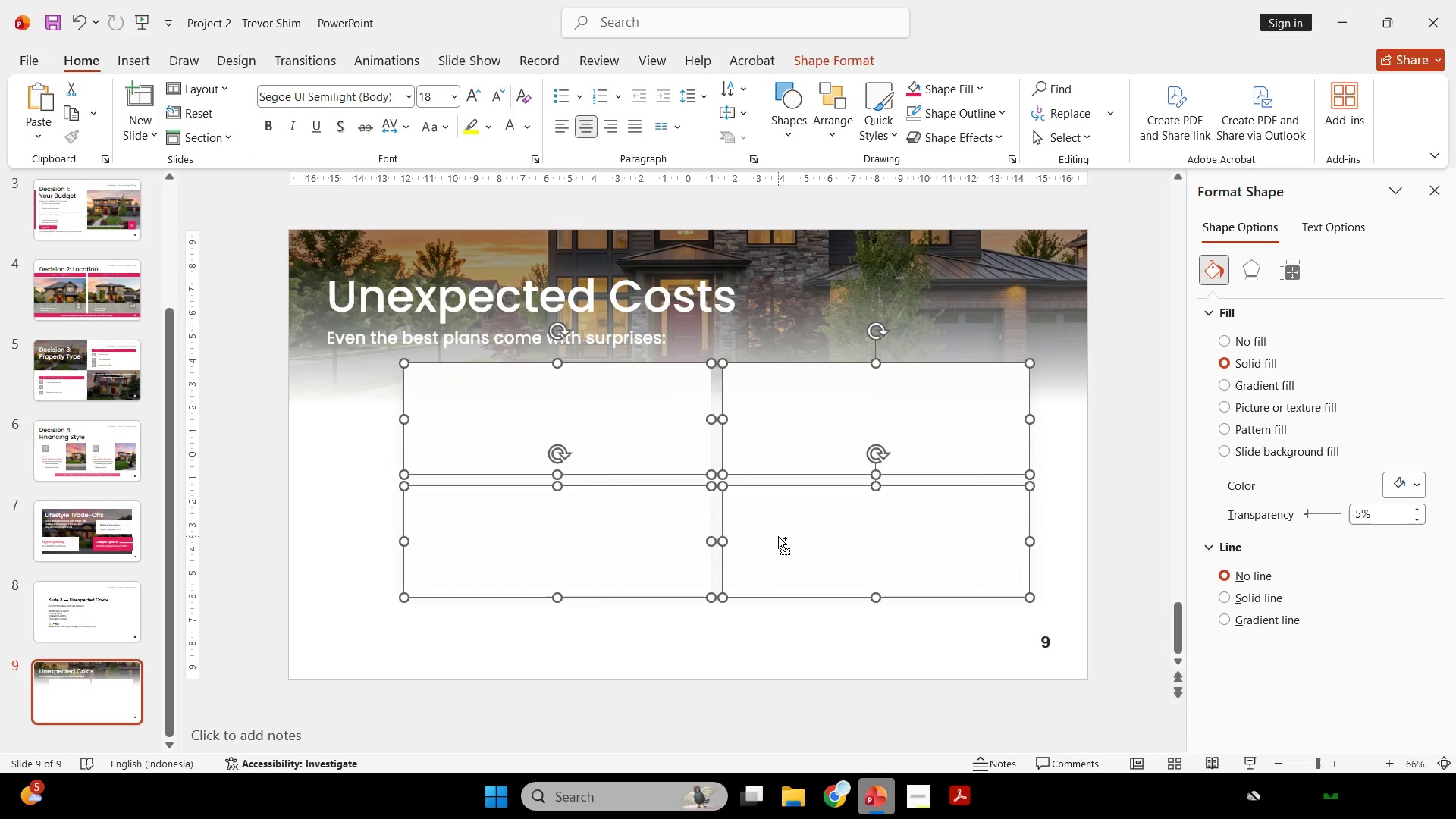 
key(Control+G)
 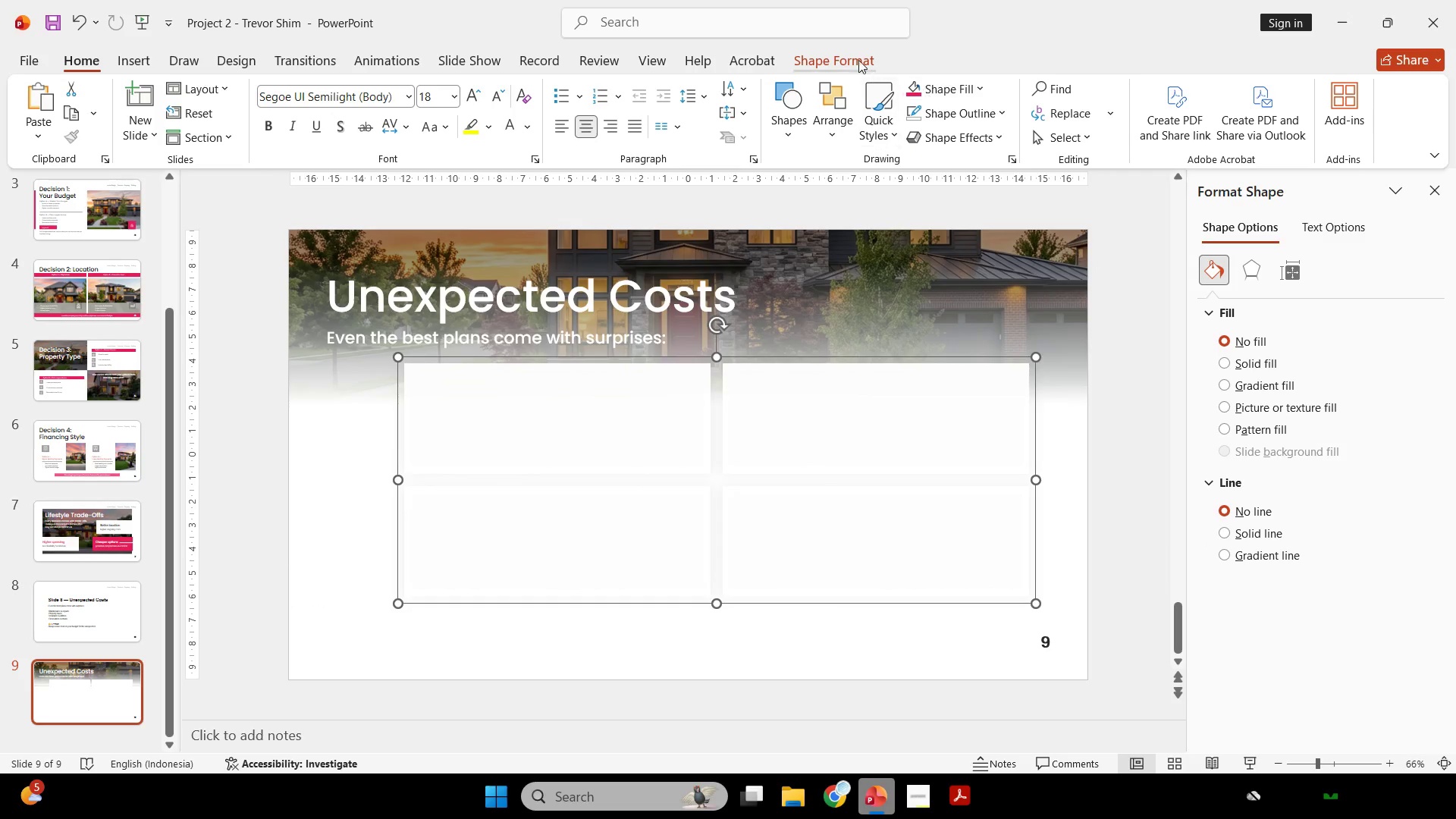 
left_click([857, 60])
 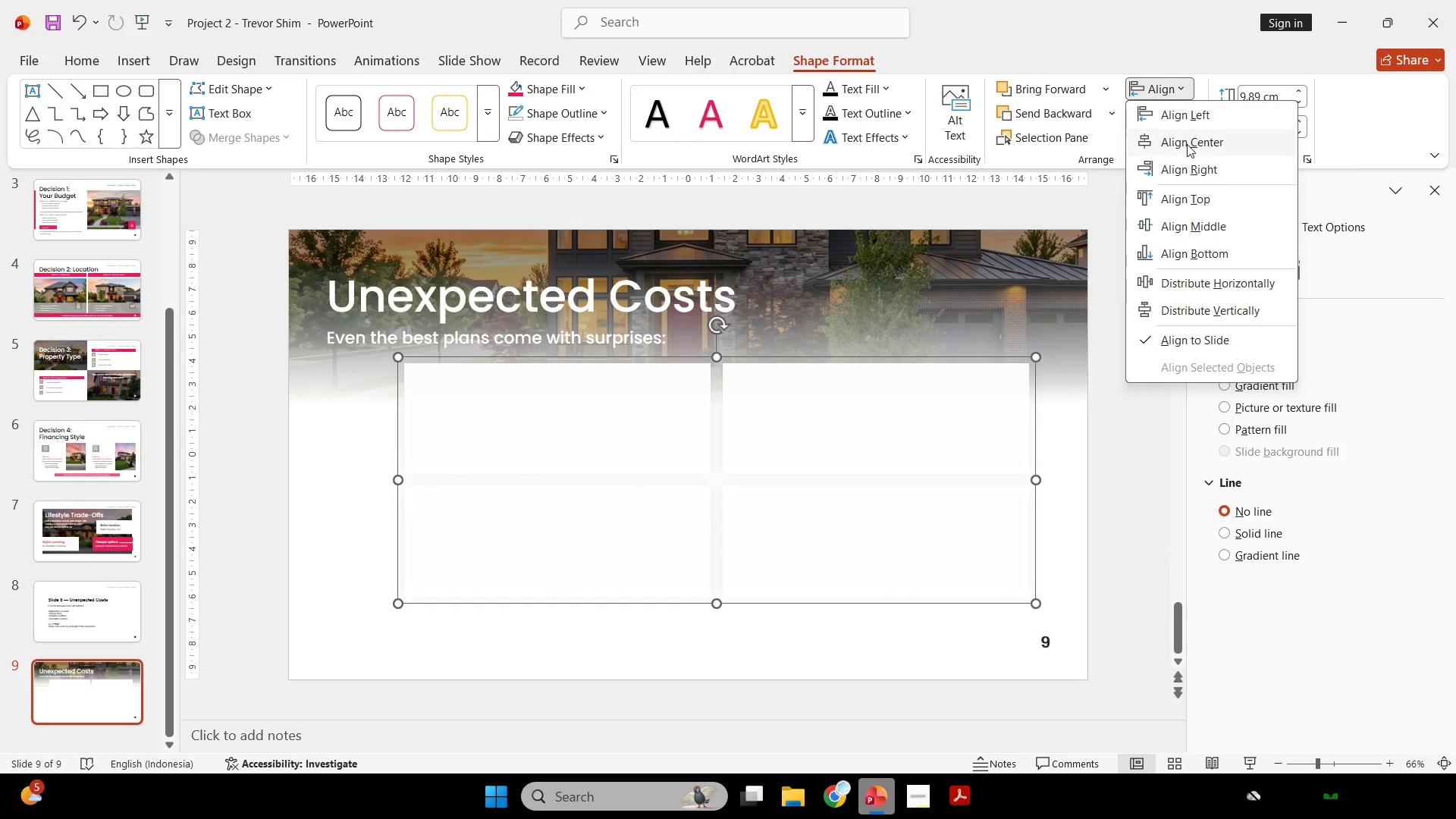 
left_click([1190, 152])
 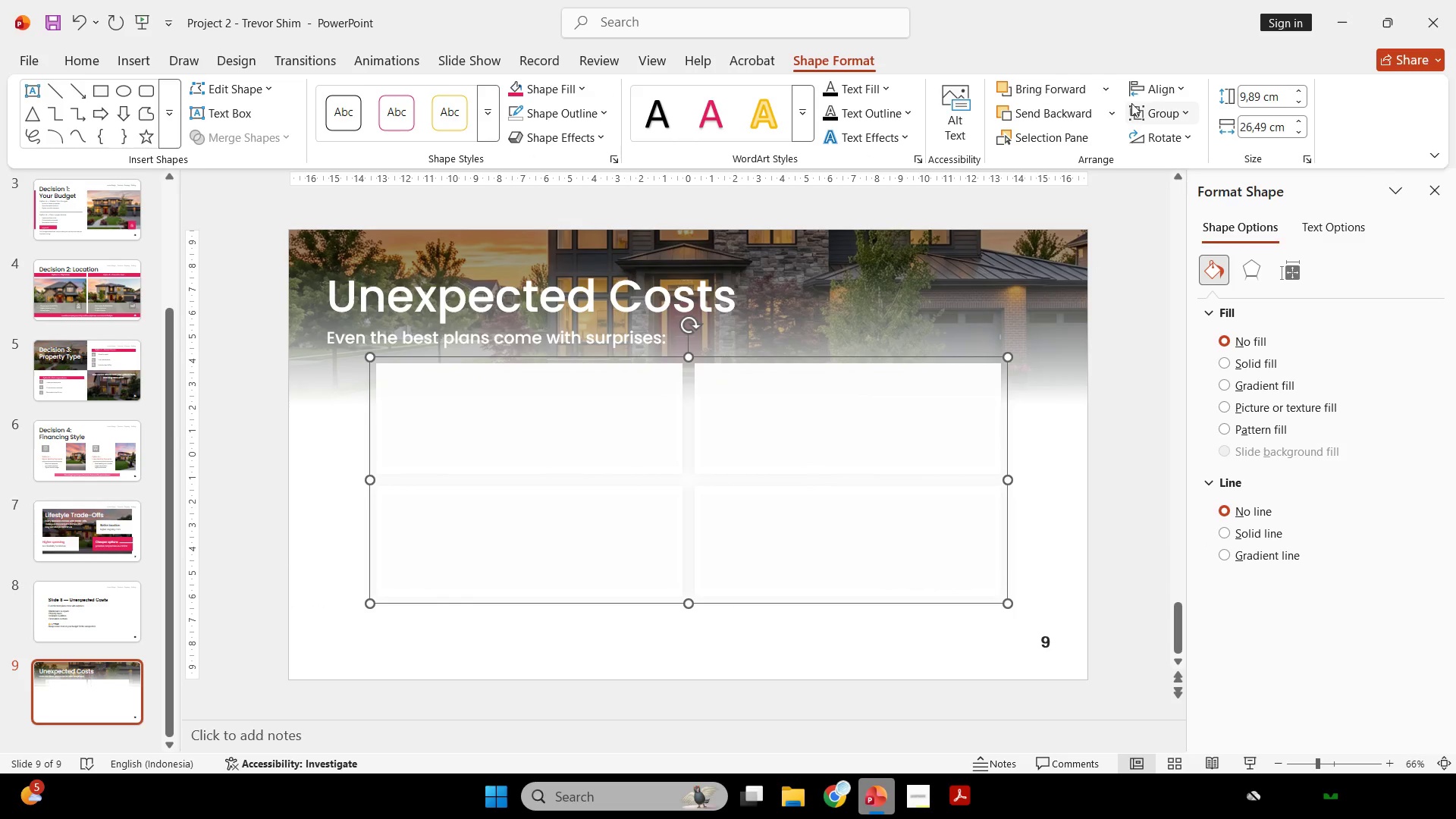 
left_click([1144, 89])
 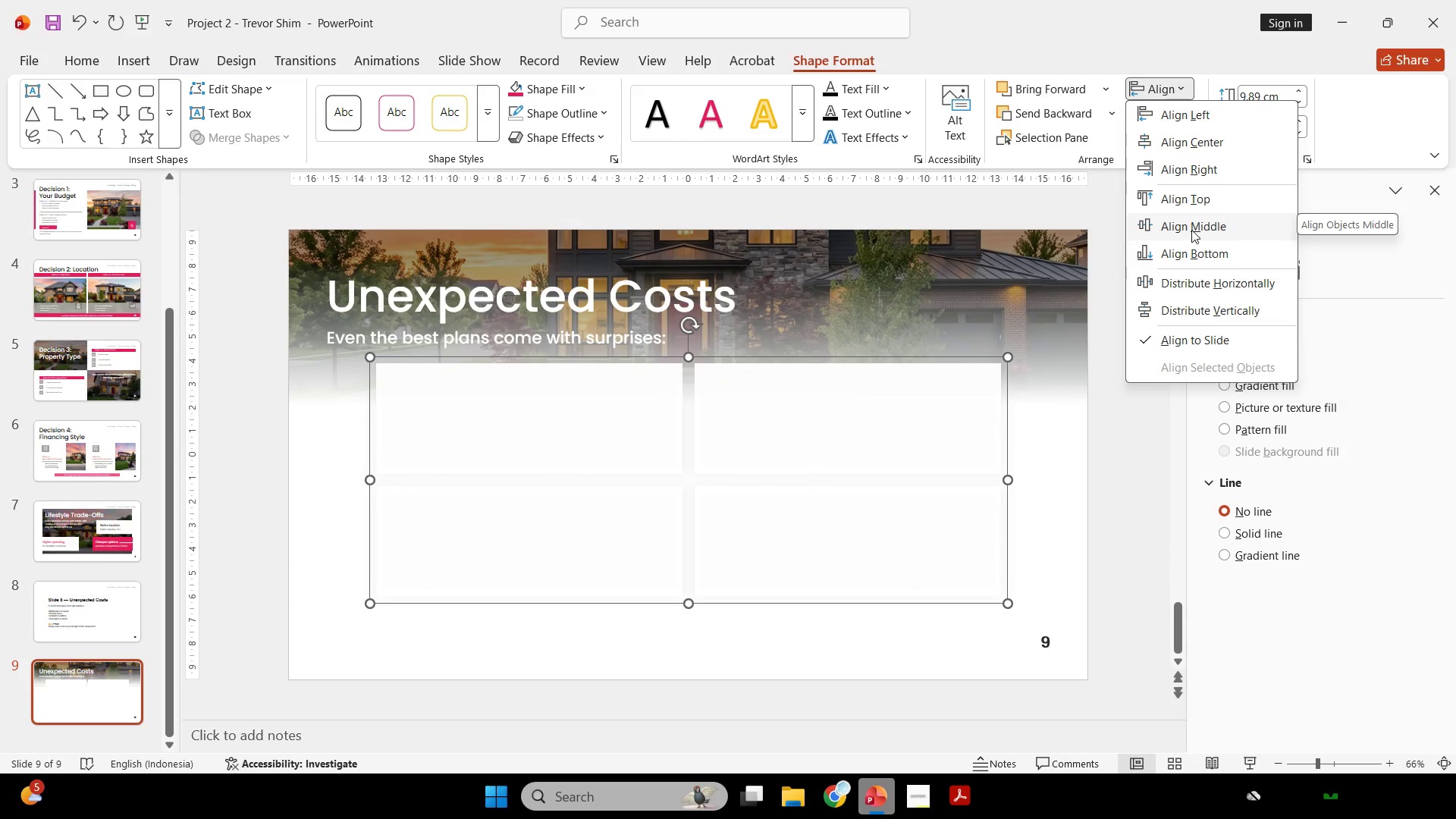 
left_click([1191, 230])
 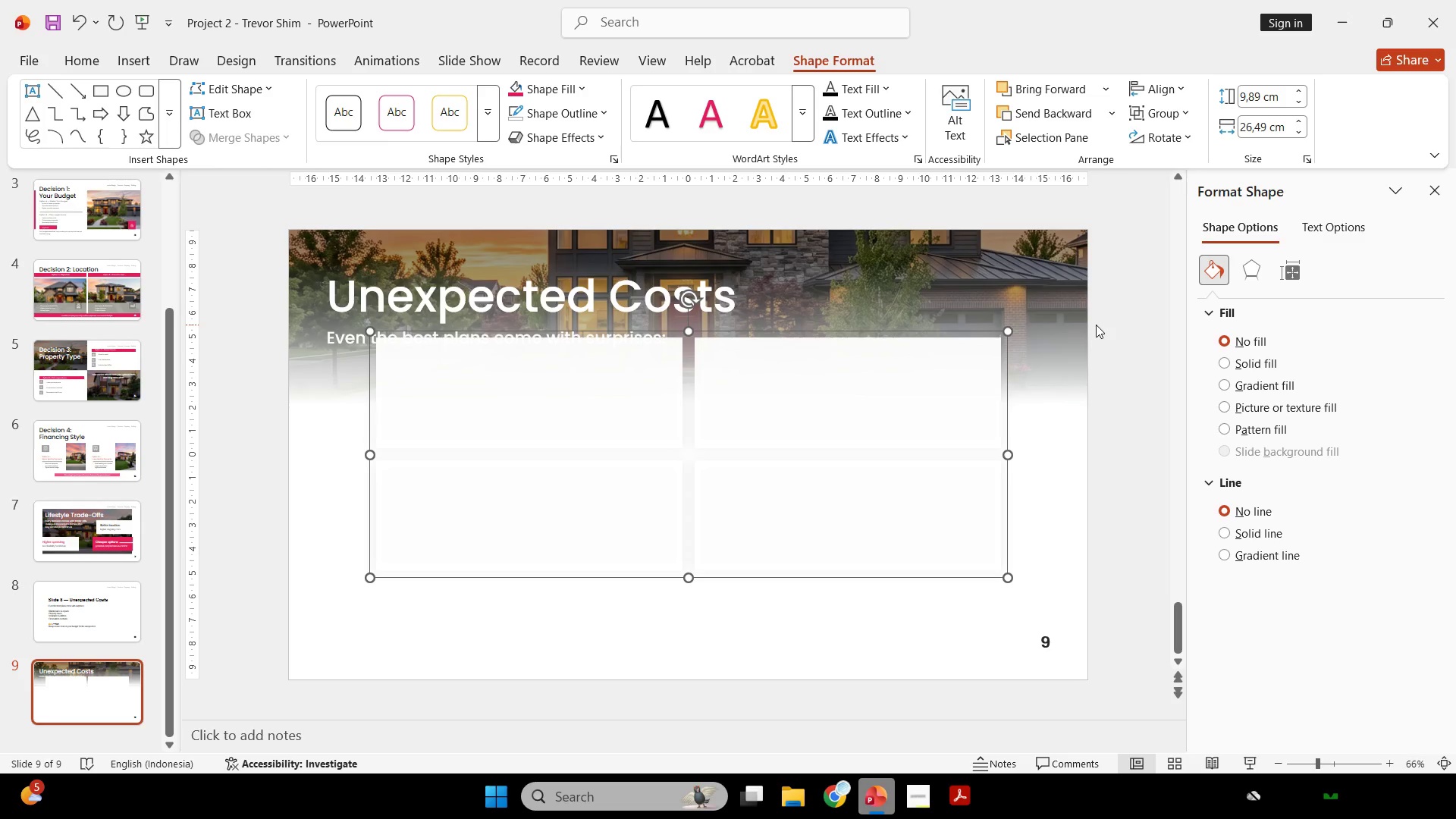 
key(Control+Z)
 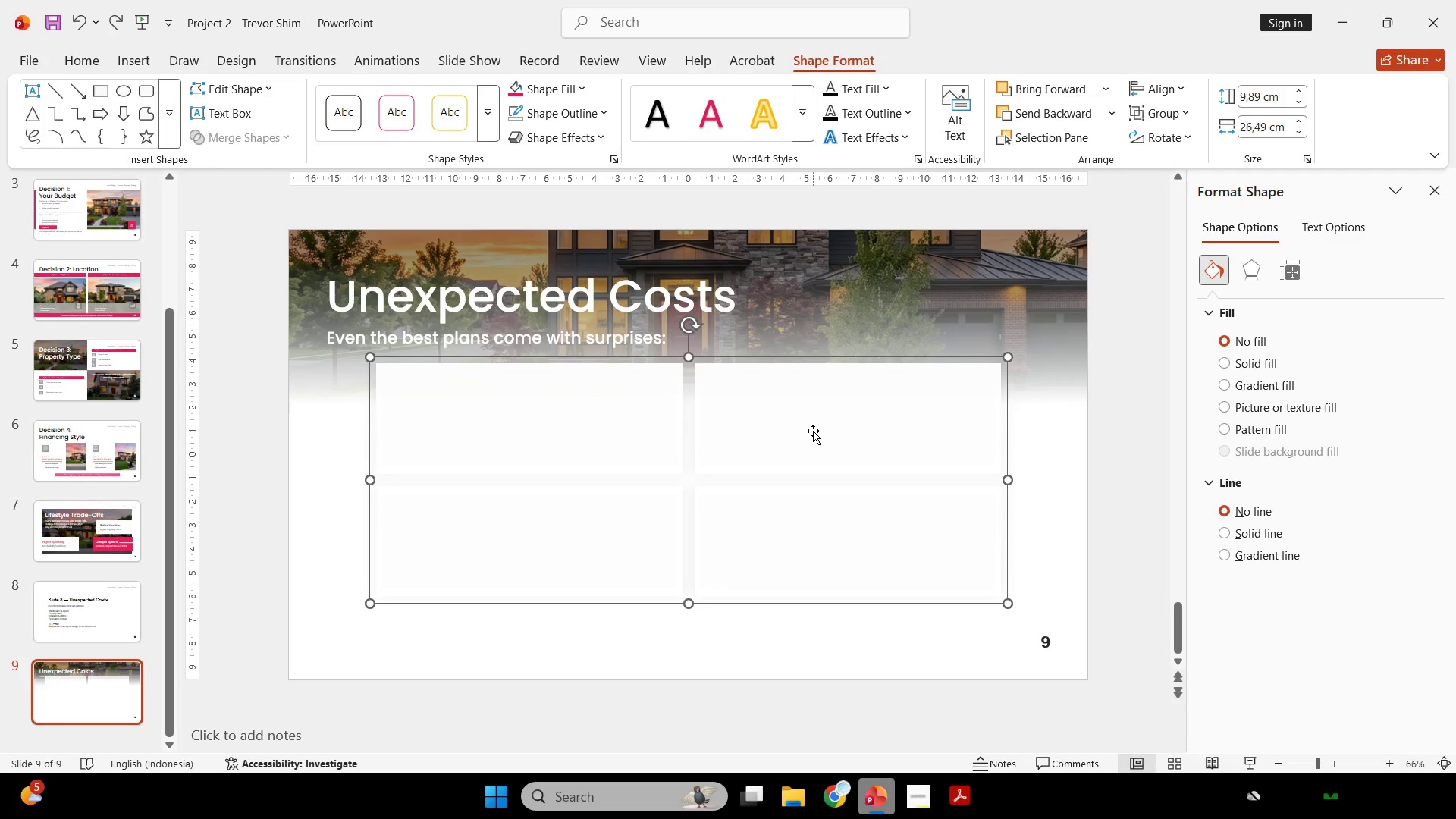 
hold_key(key=ShiftLeft, duration=1.38)
left_click_drag(start_coordinate=[814, 422], to_coordinate=[814, 426])
 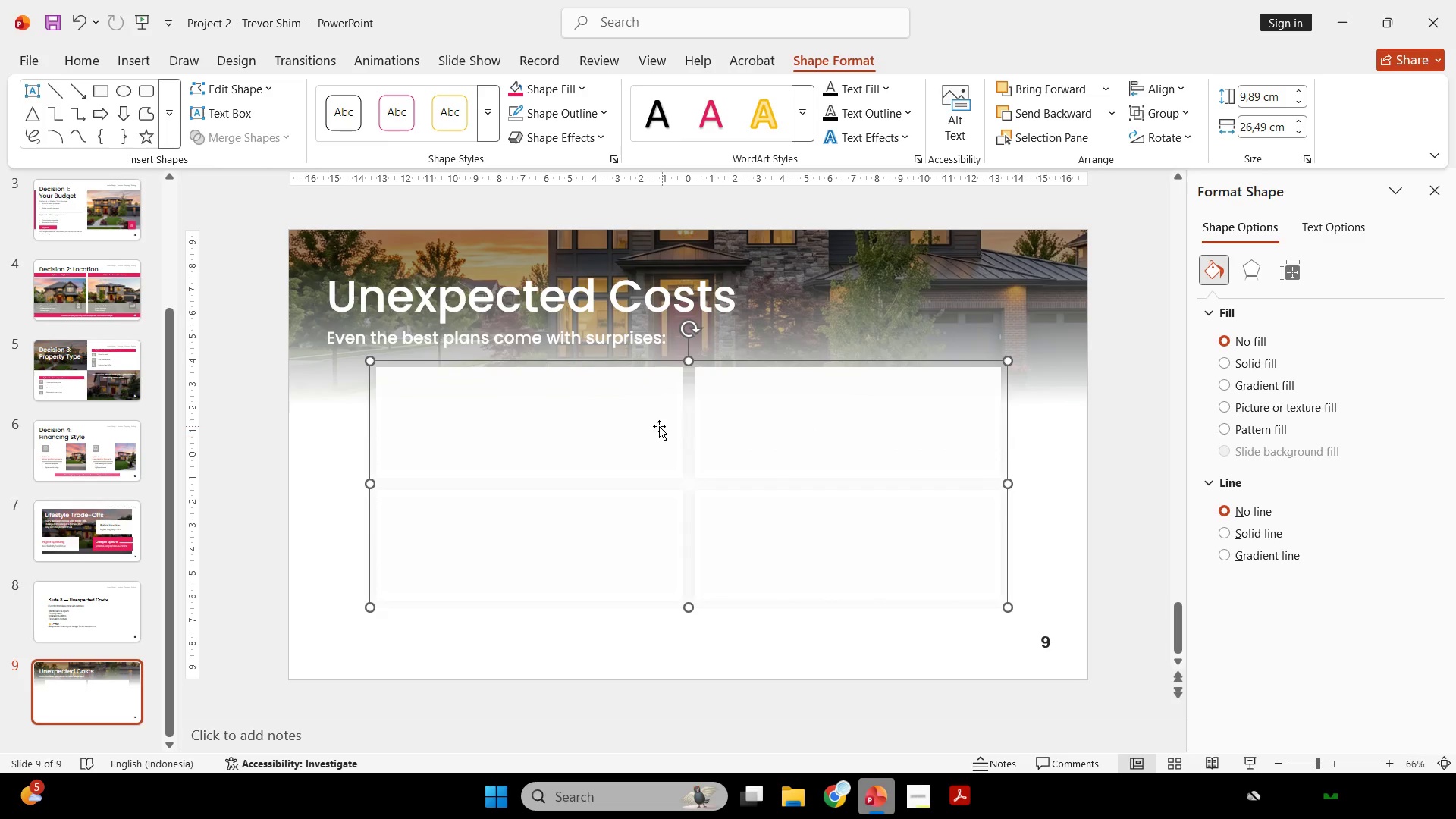 
double_click([639, 519])
 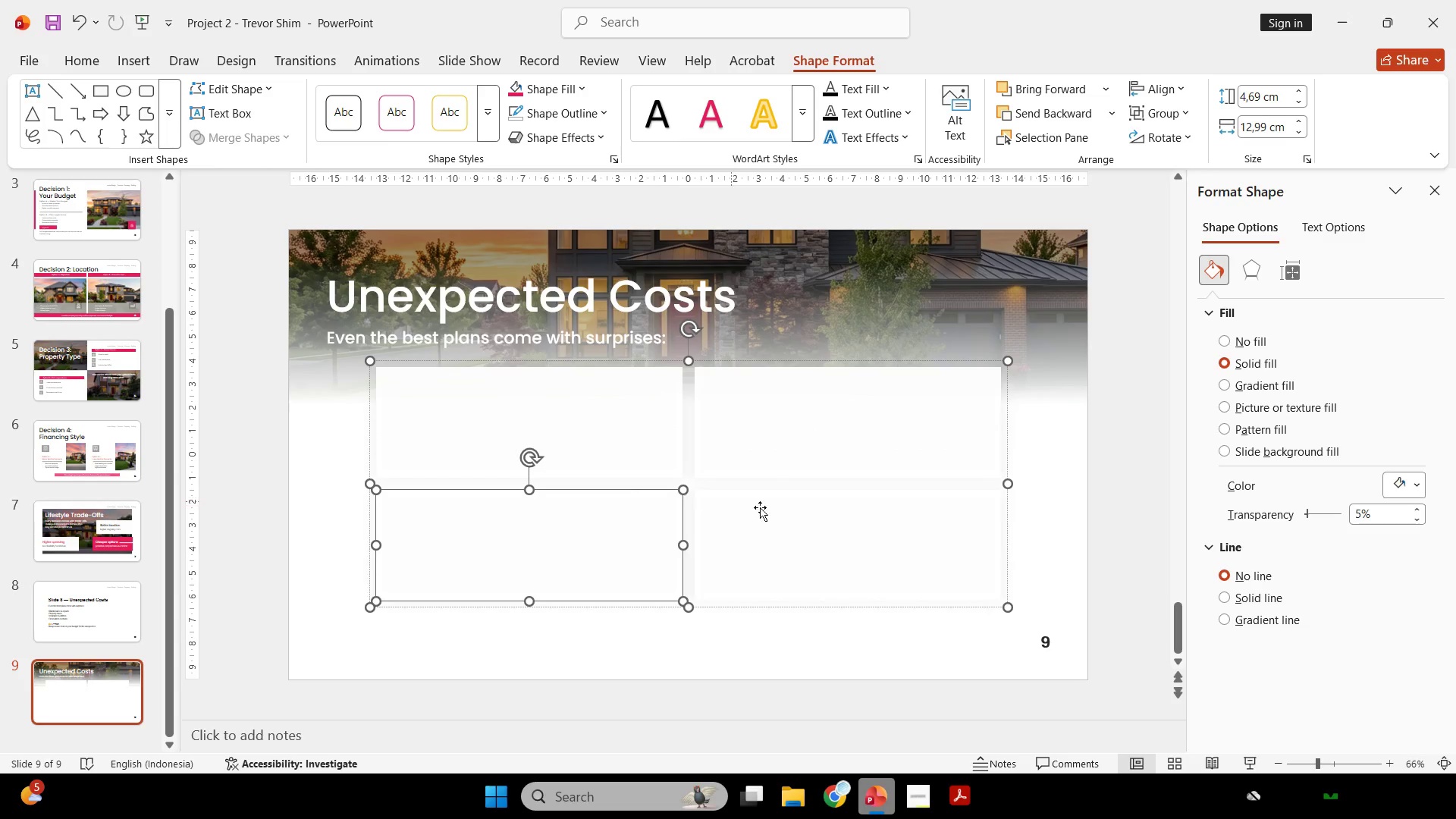 
hold_key(key=ShiftLeft, duration=0.62)
 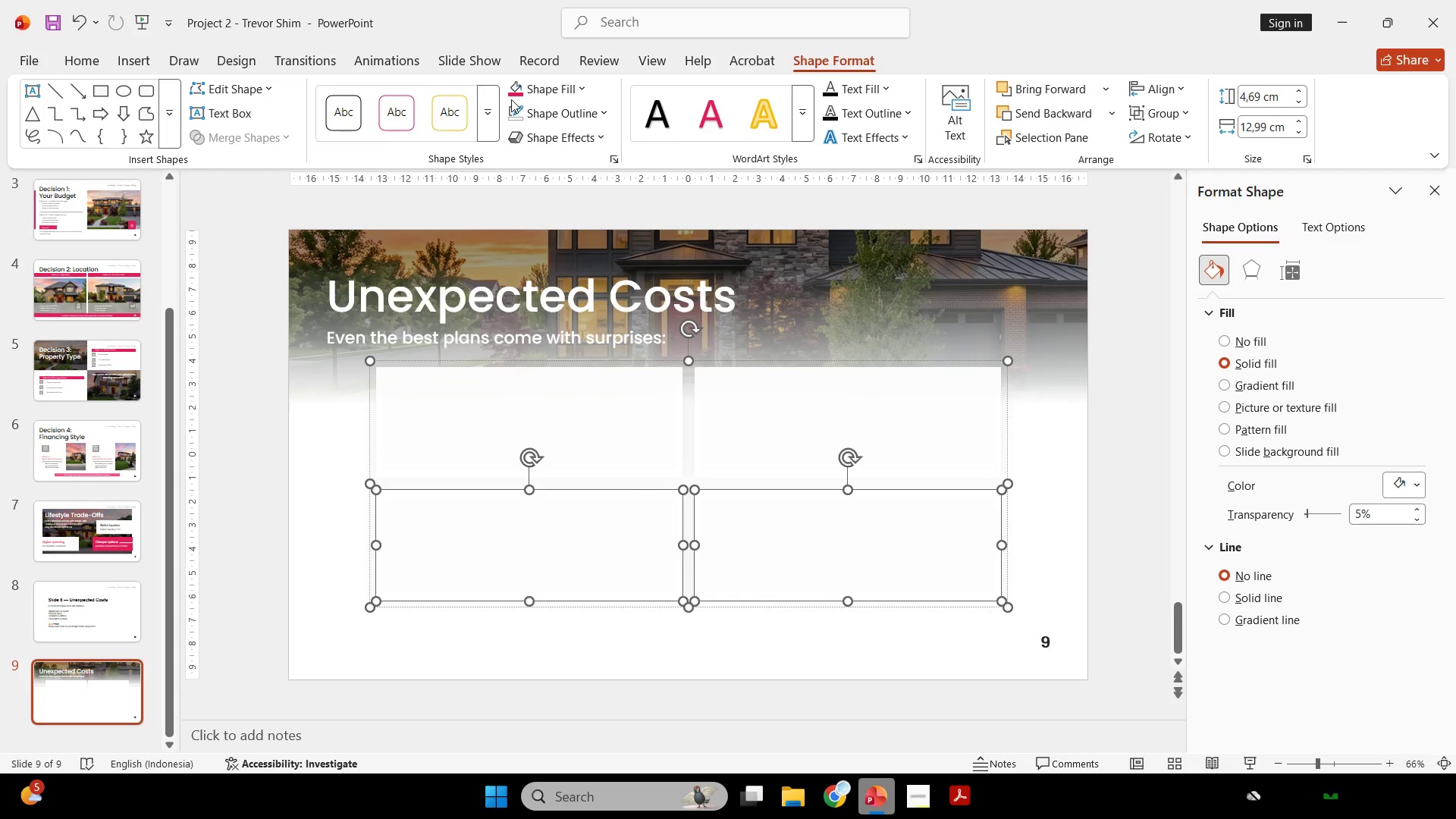 
left_click([519, 90])
 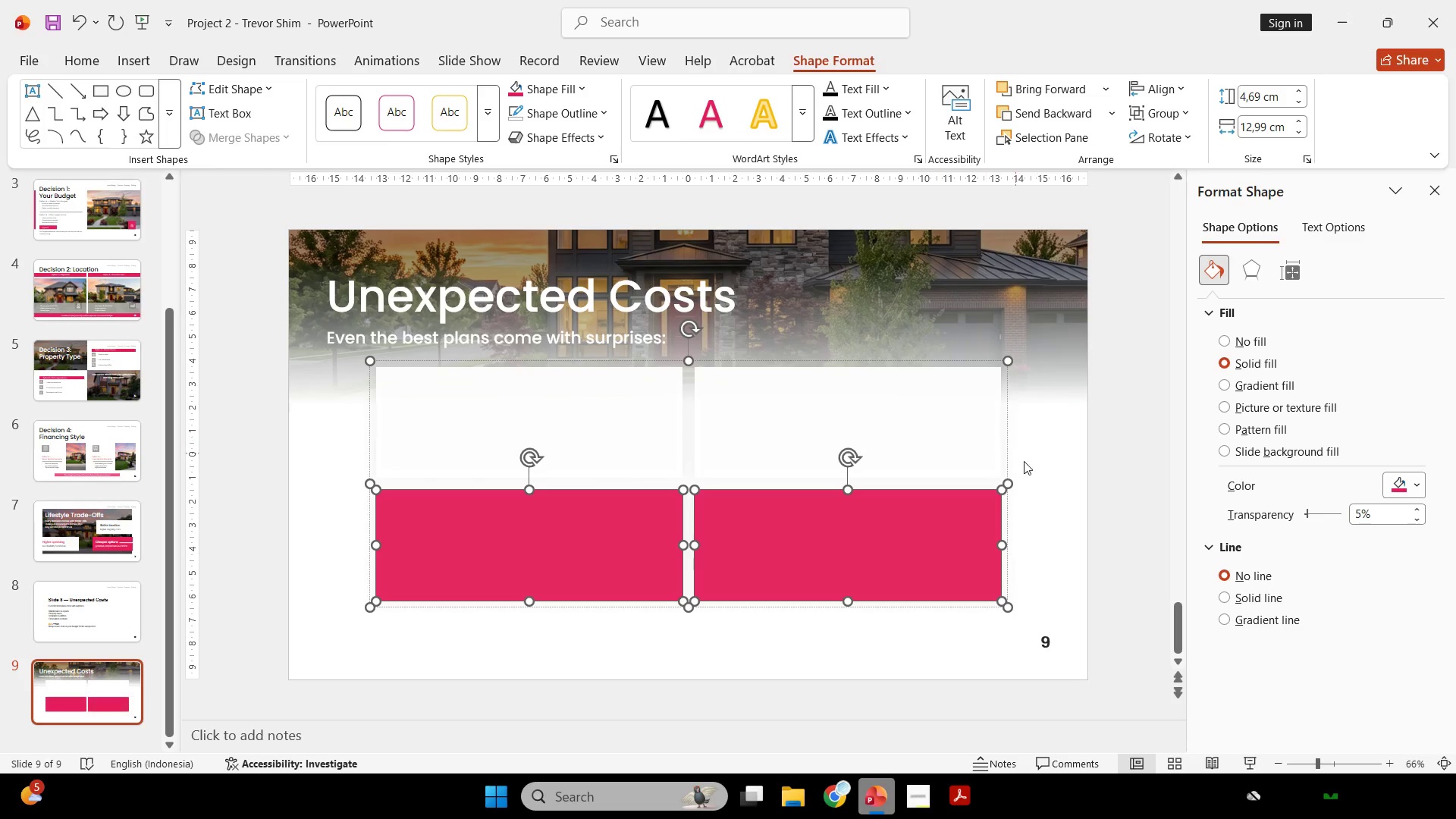 
left_click([1100, 555])
 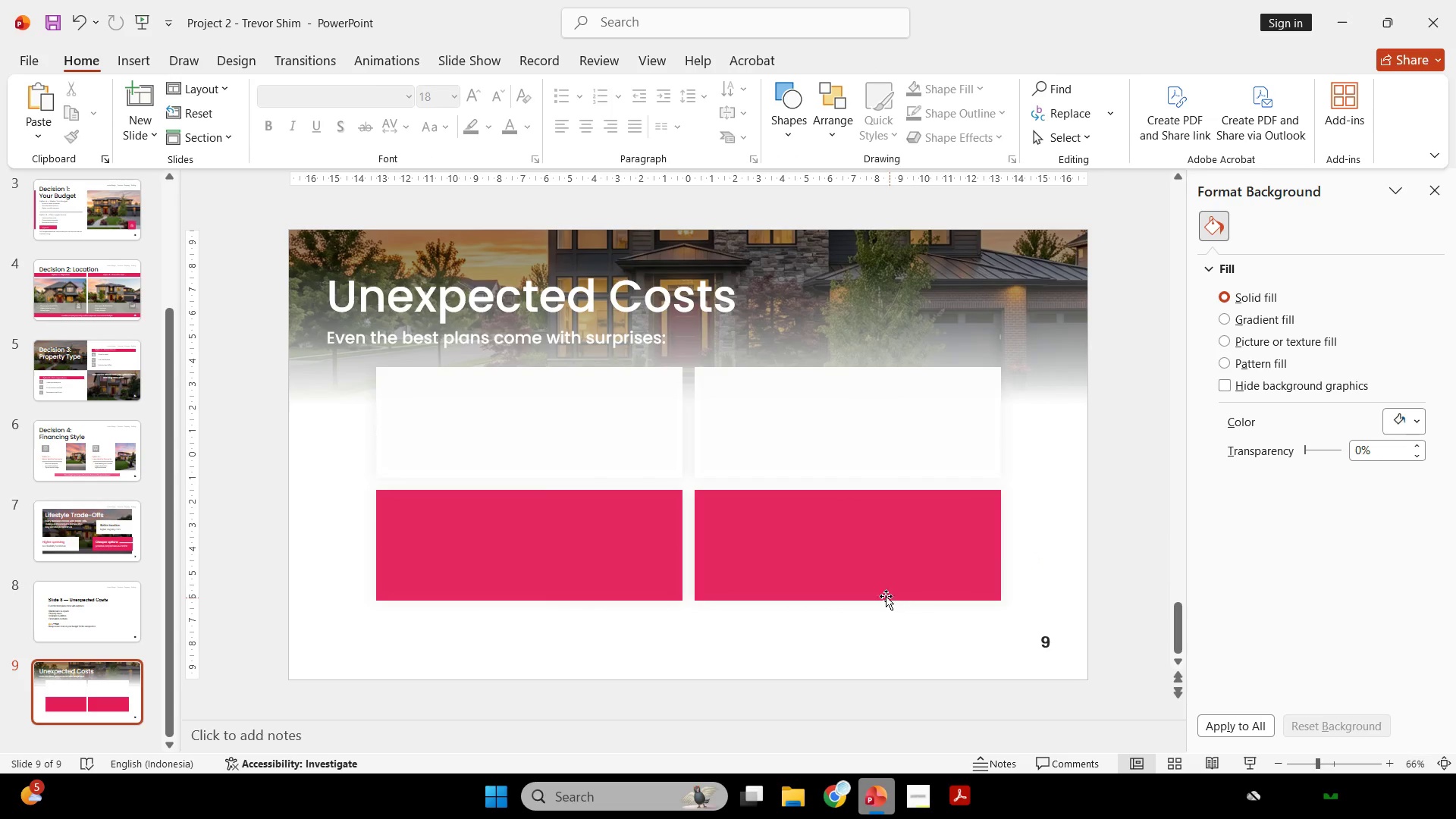 
key(Control+ControlLeft)
 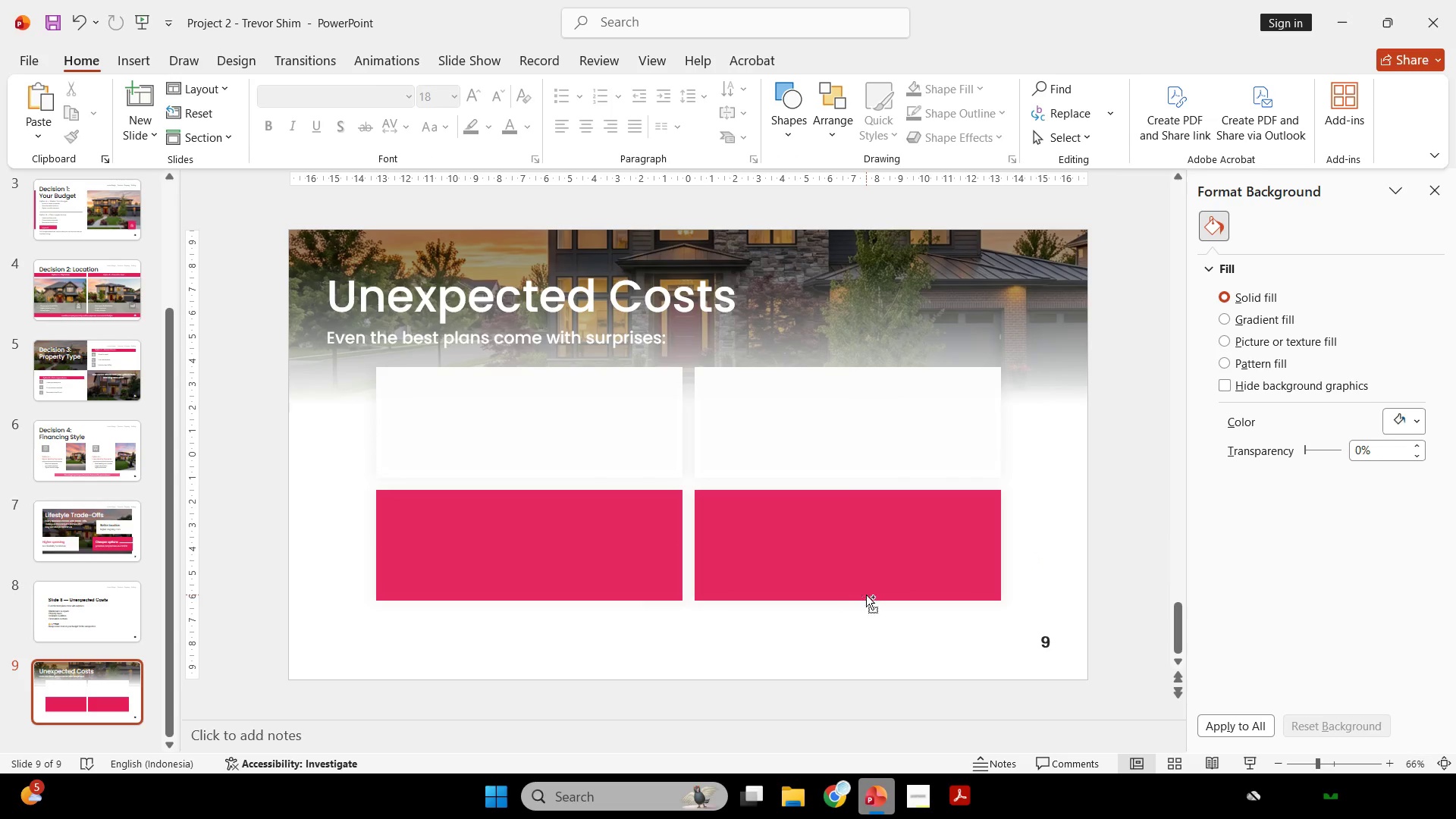 
key(Control+Z)
 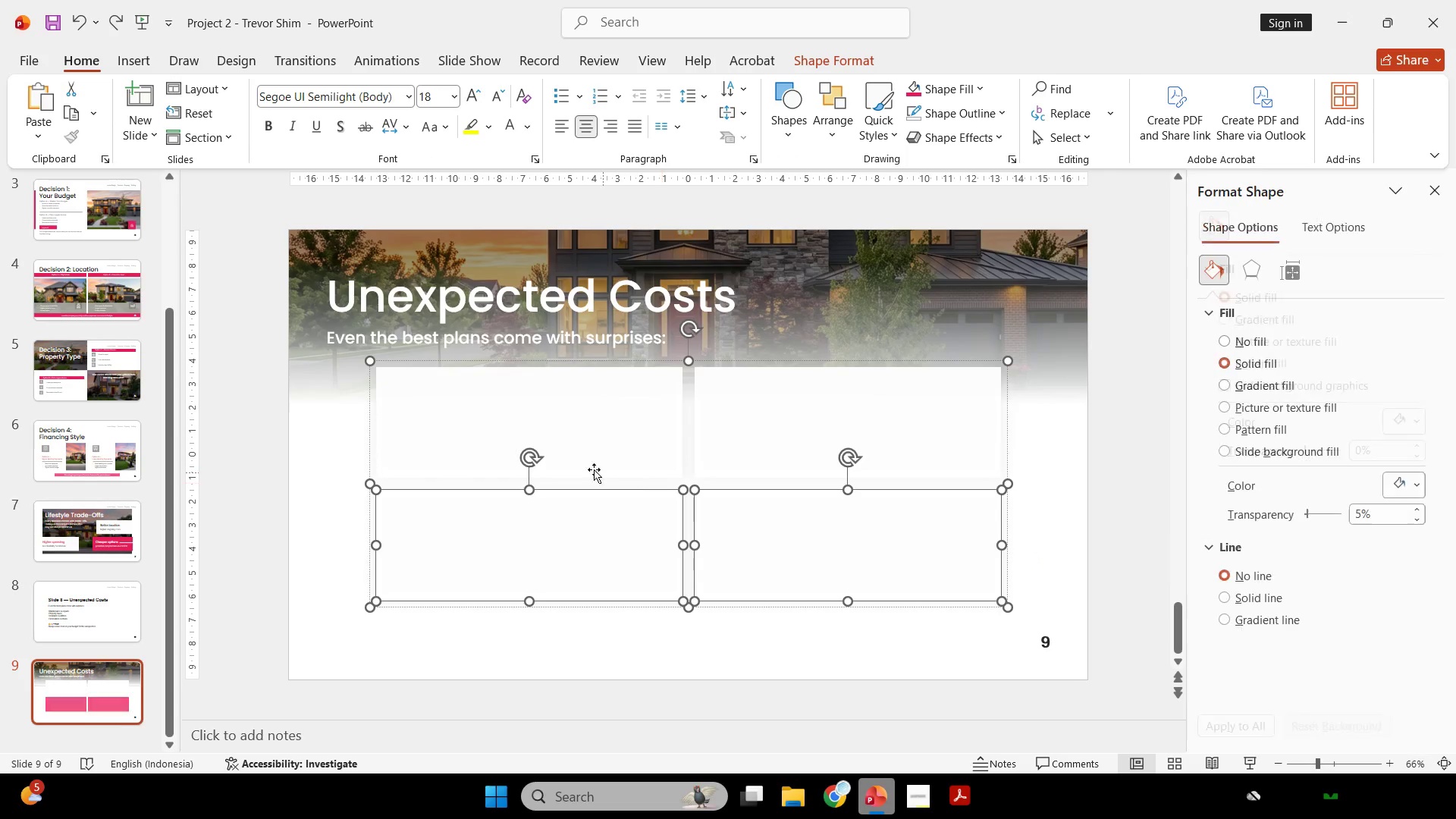 
left_click([587, 463])
 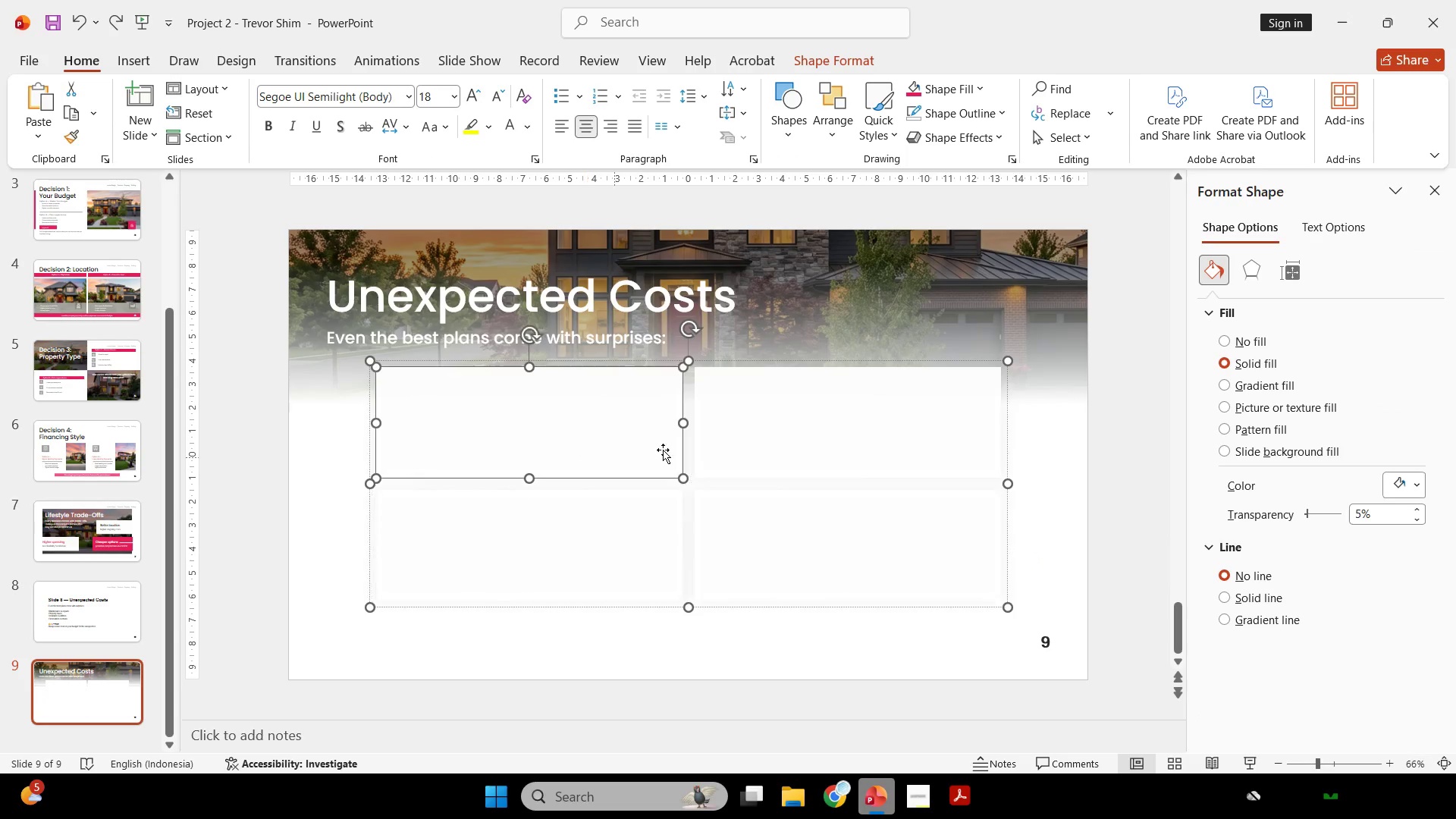 
hold_key(key=ShiftLeft, duration=0.38)
double_click([821, 406])
 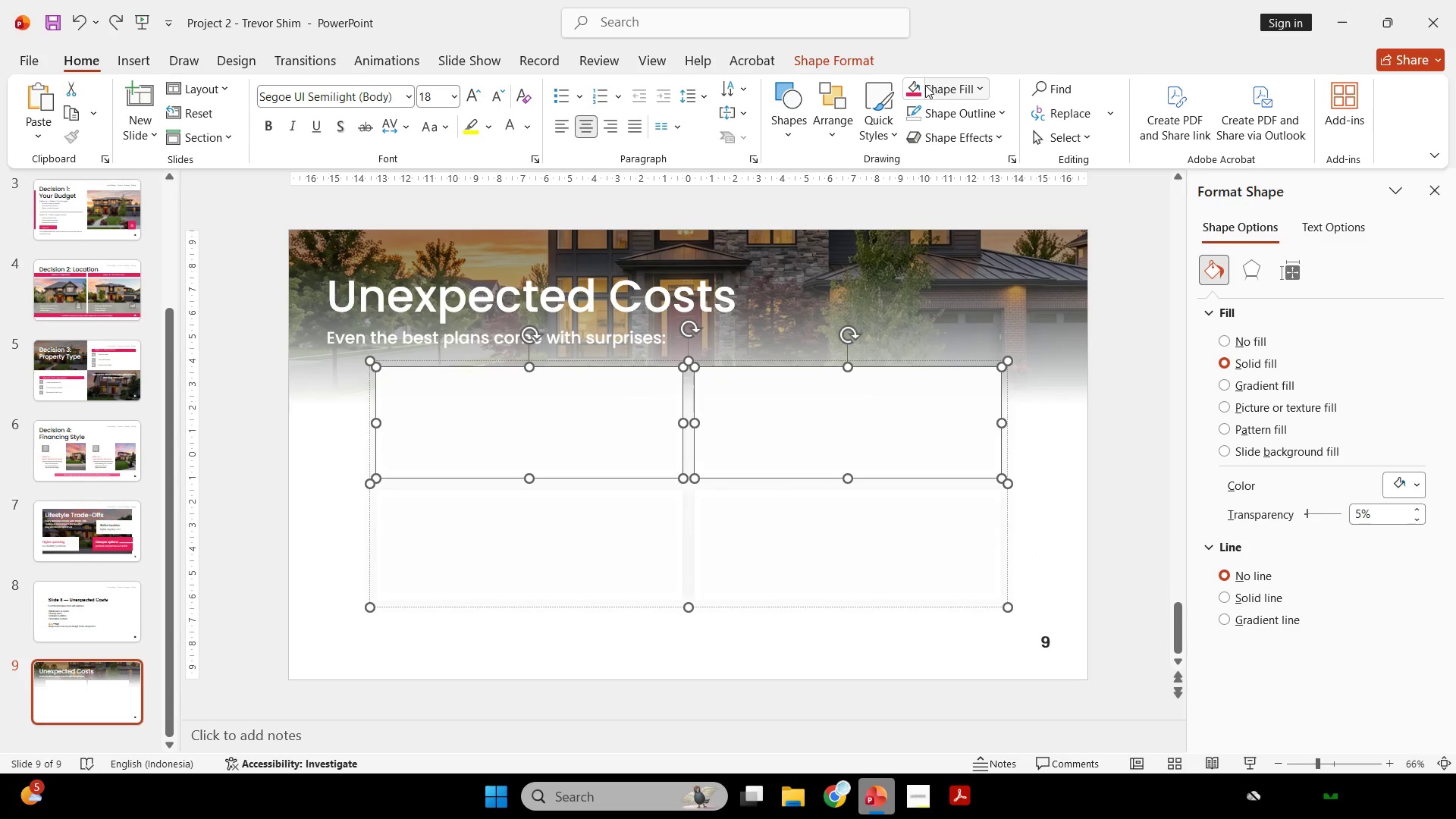 
left_click([1086, 495])
 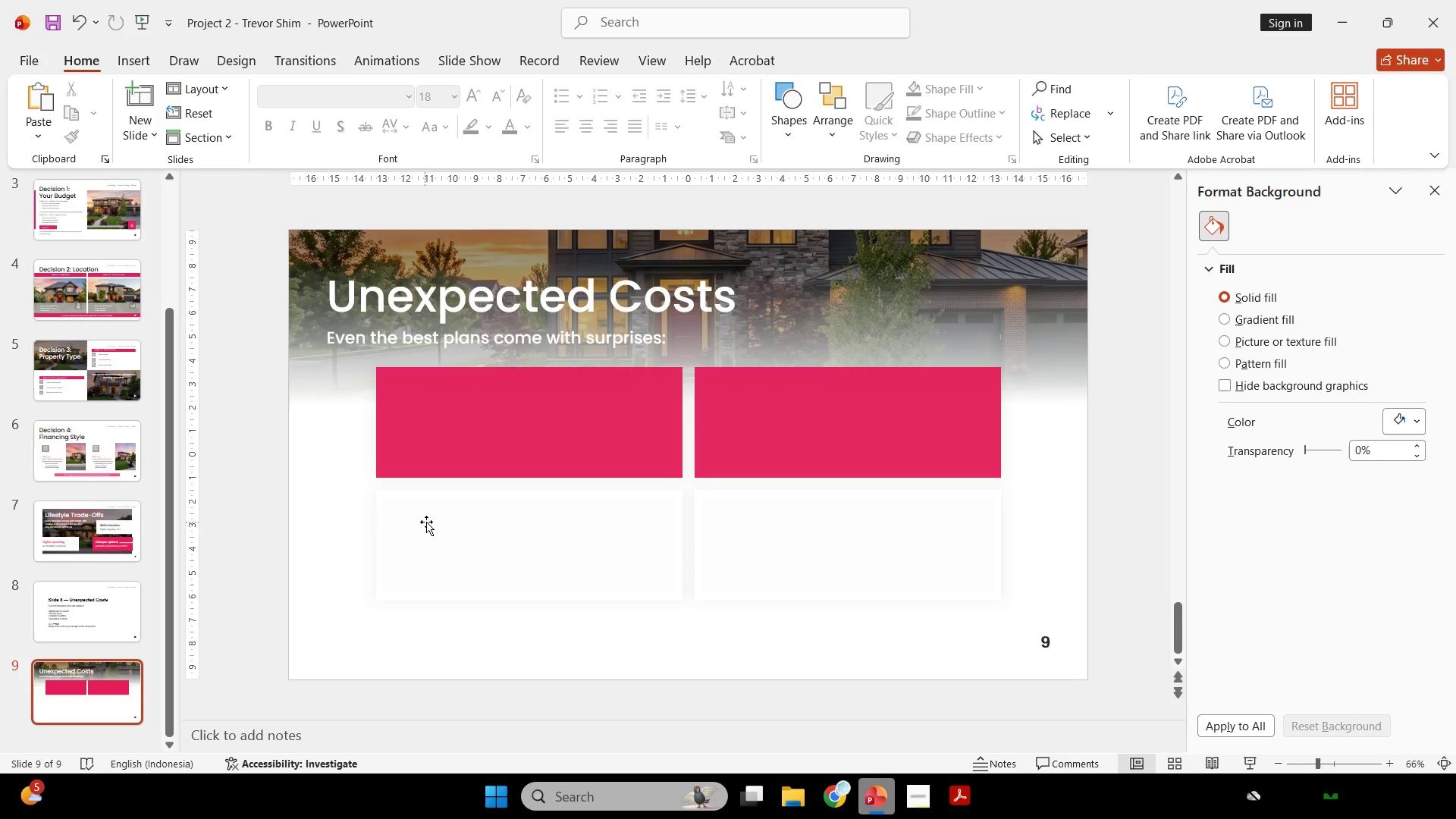 
wait(7.27)
 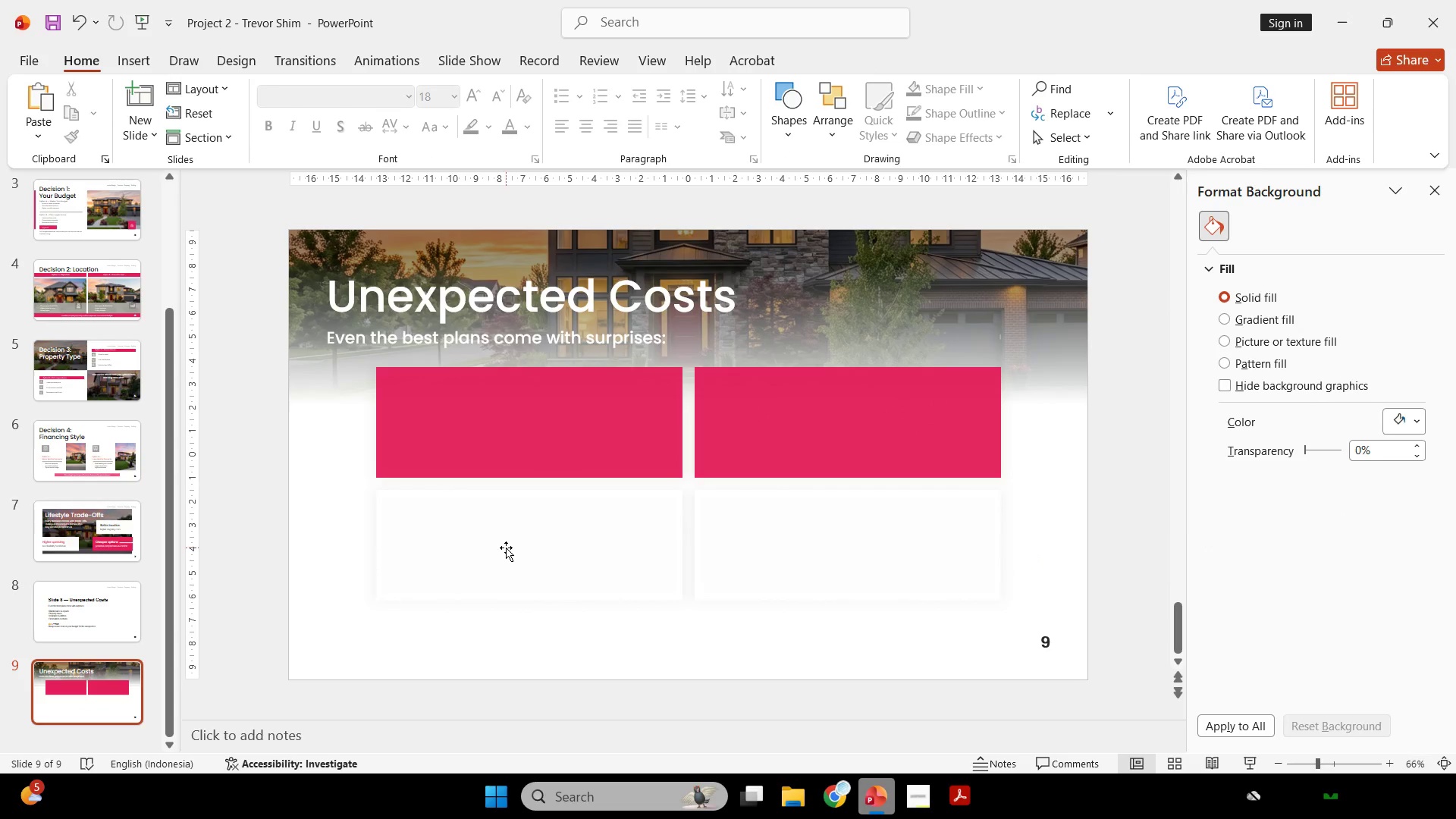 
left_click_drag(start_coordinate=[576, 312], to_coordinate=[579, 340])
 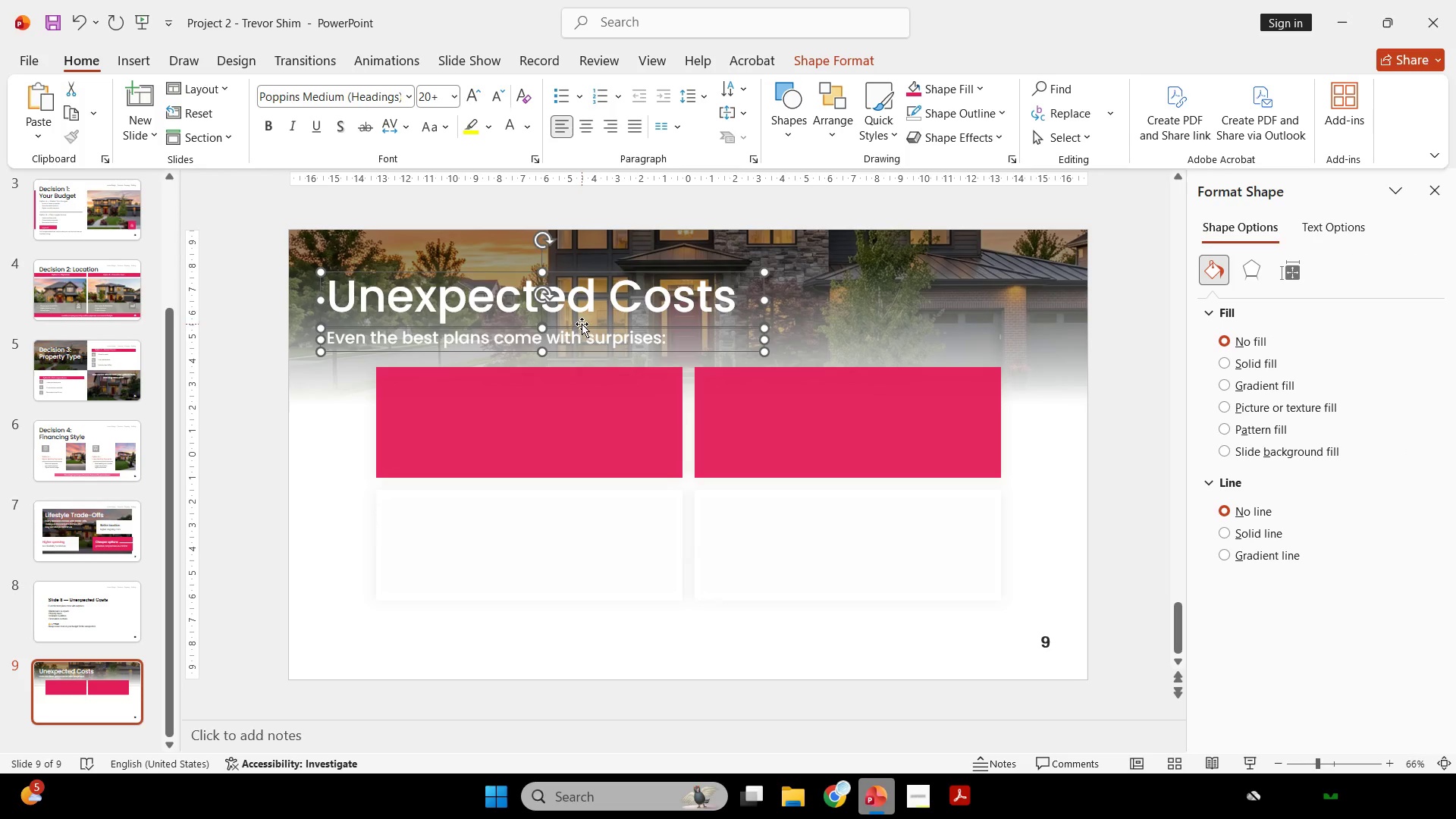 
hold_key(key=ShiftLeft, duration=0.86)
left_click([579, 340])
 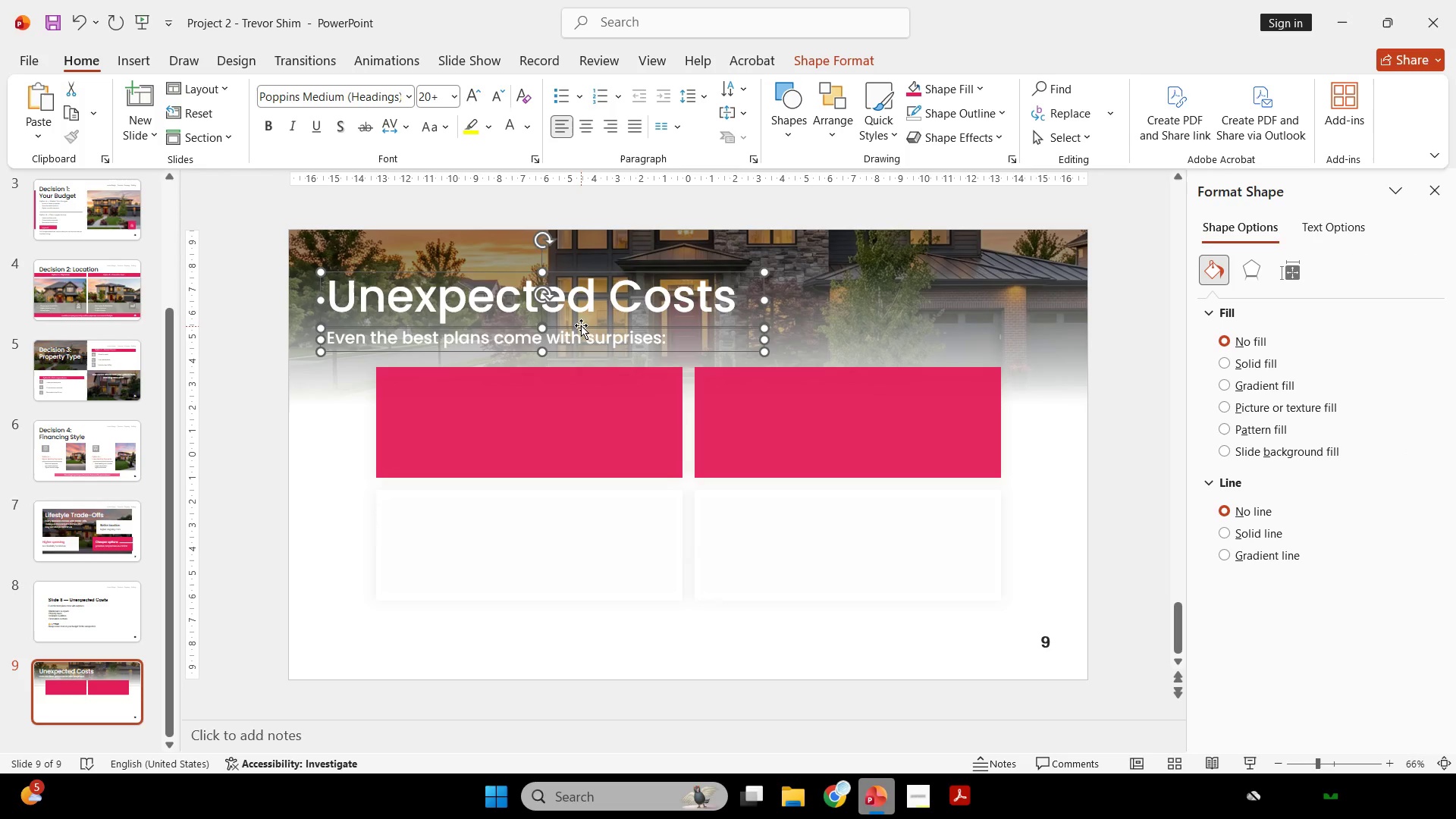 
hold_key(key=ShiftLeft, duration=2.41)
hold_key(key=ControlLeft, duration=2.39)
left_click_drag(start_coordinate=[582, 325], to_coordinate=[609, 441])
 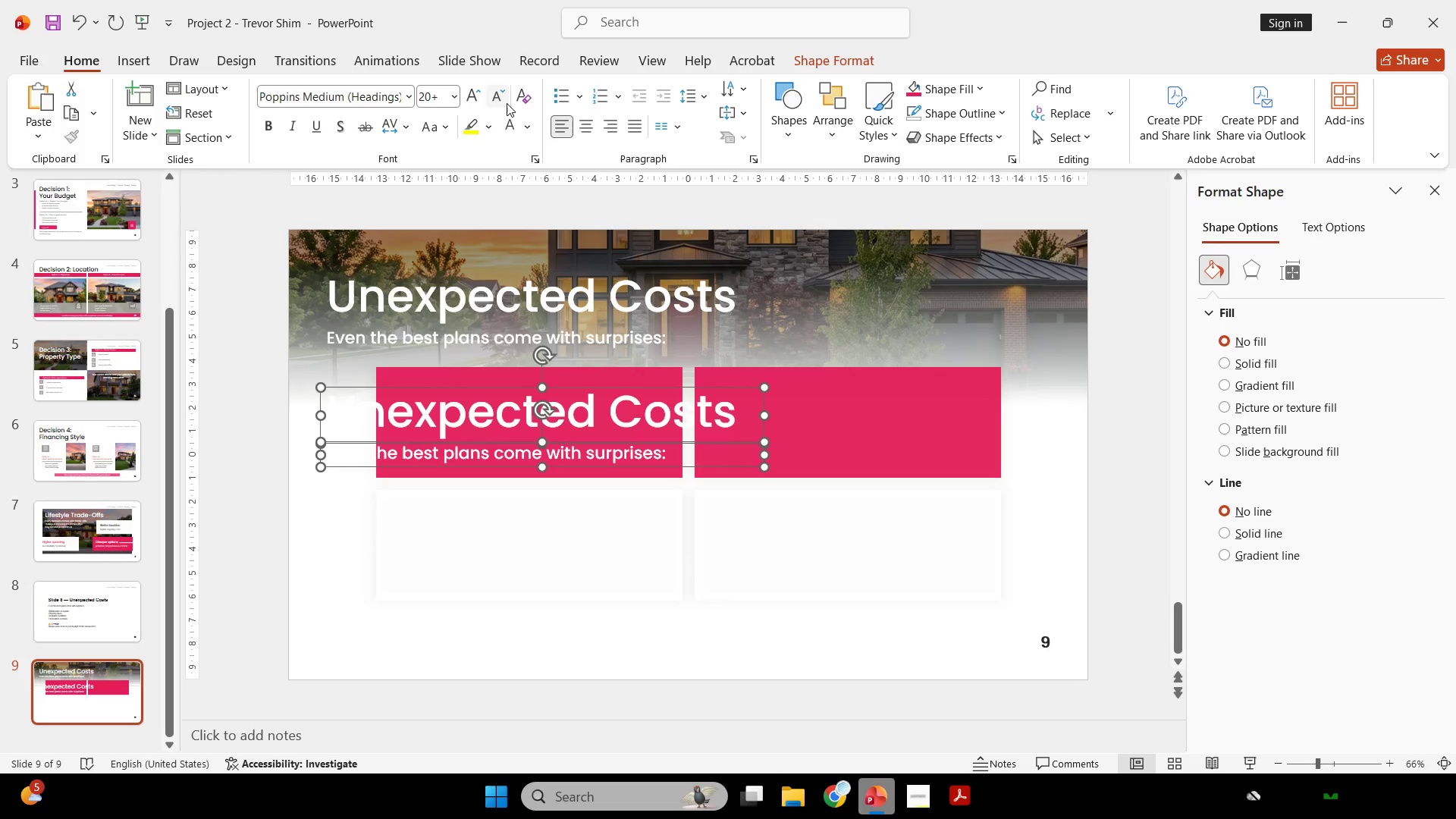 
double_click([507, 103])
 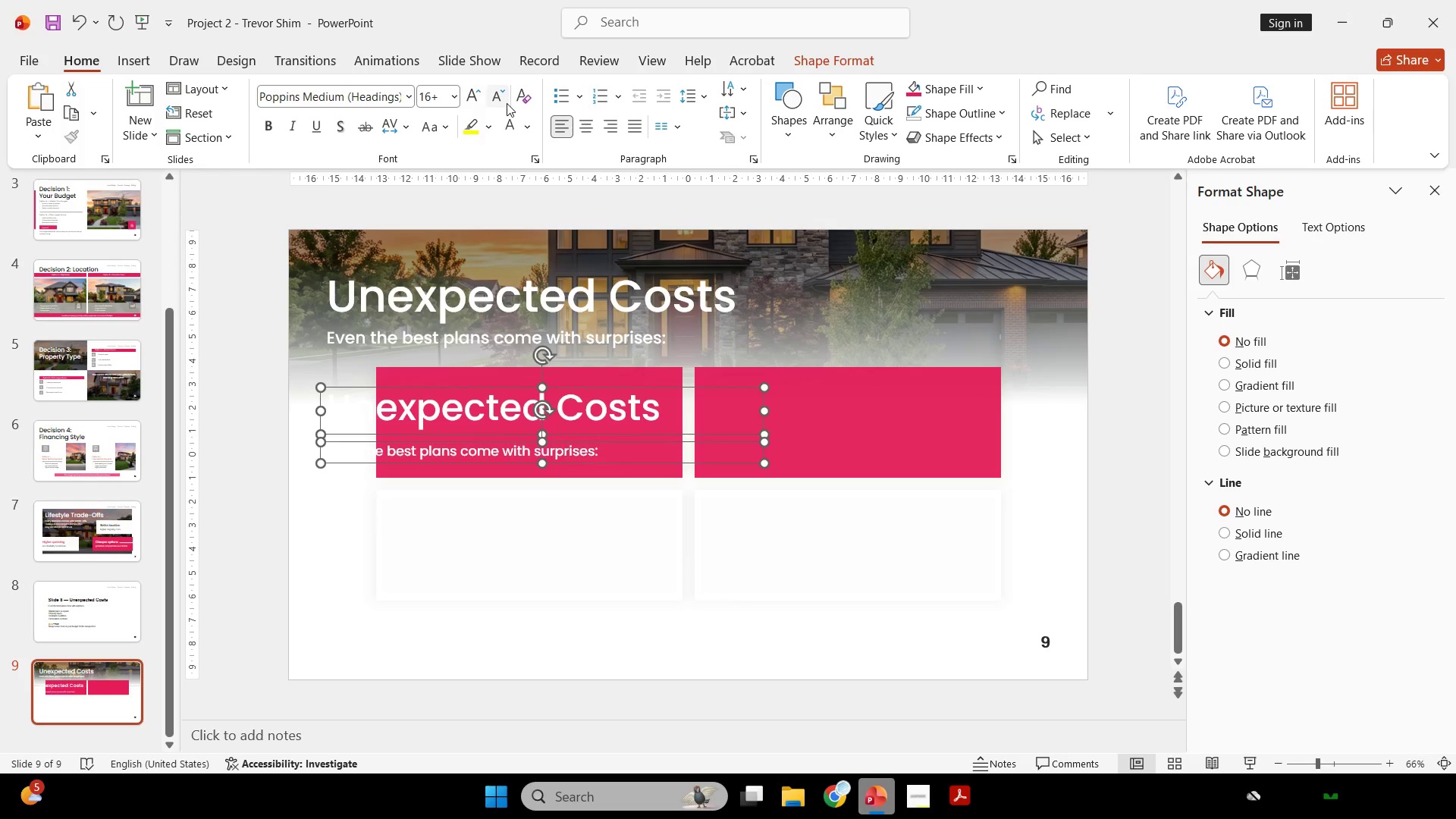 
left_click([507, 103])
 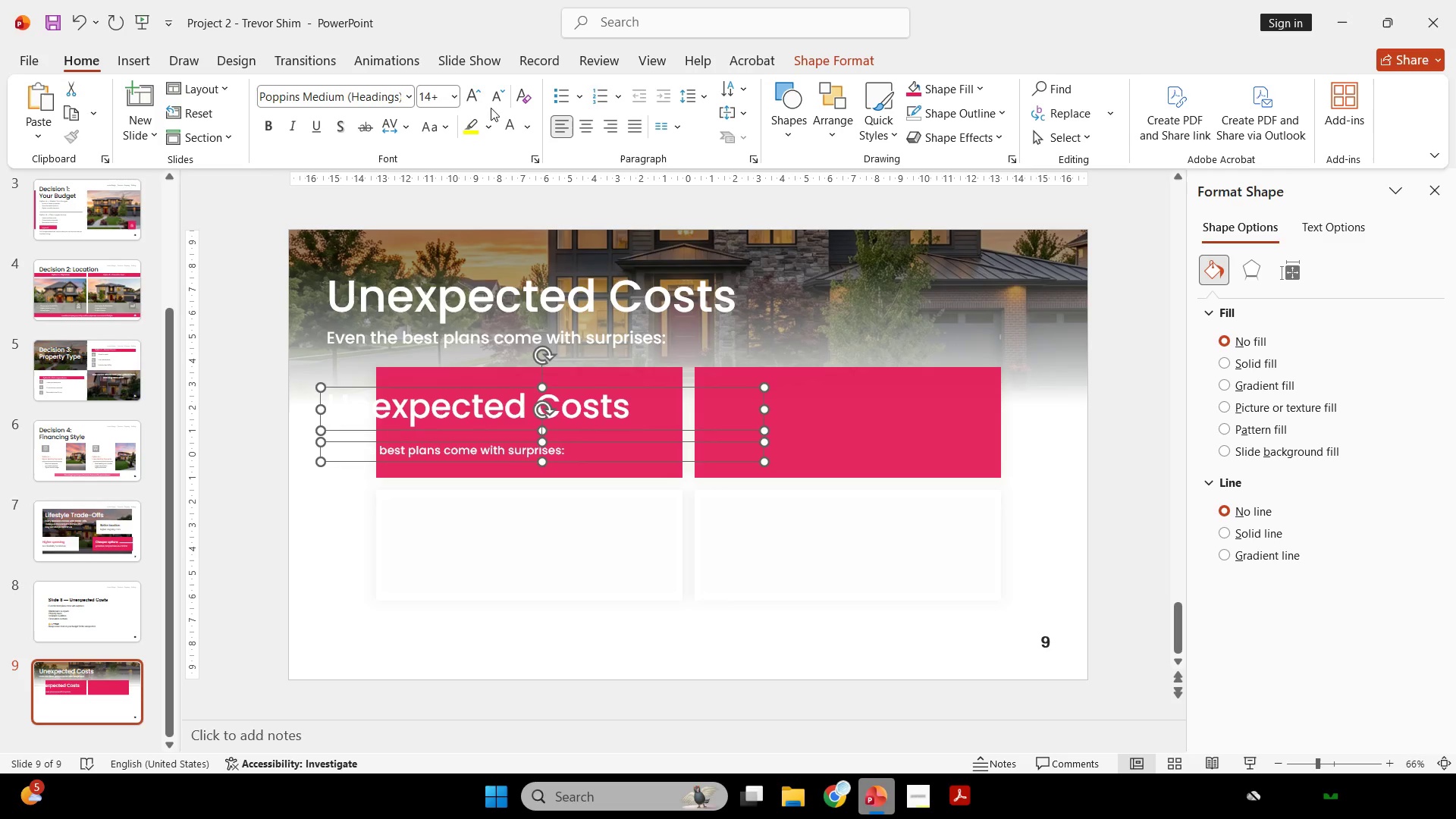 
scroll: coordinate [574, 451], scroll_direction: up, amount: 1.0
 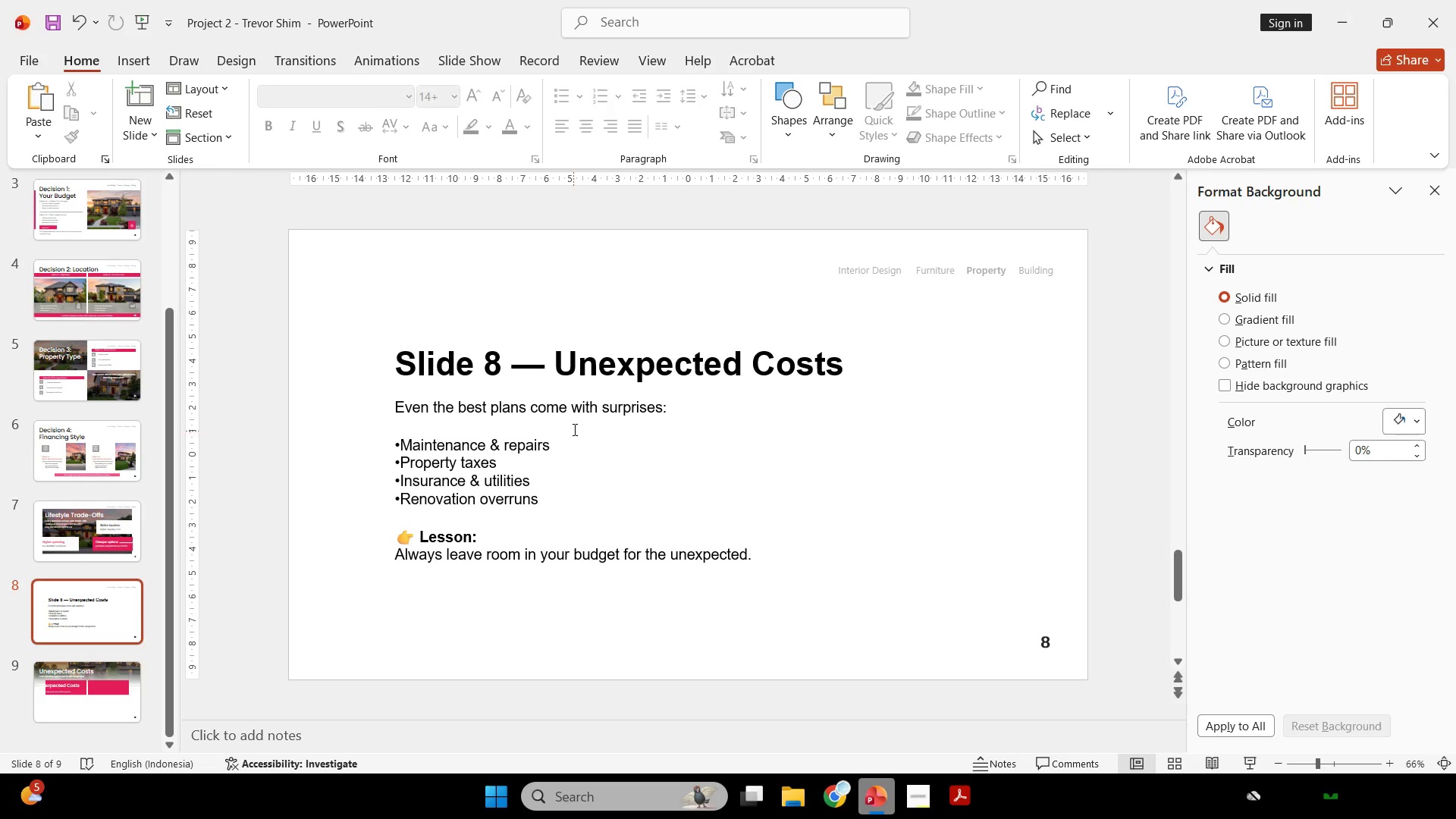 
scroll: coordinate [573, 428], scroll_direction: down, amount: 1.0
 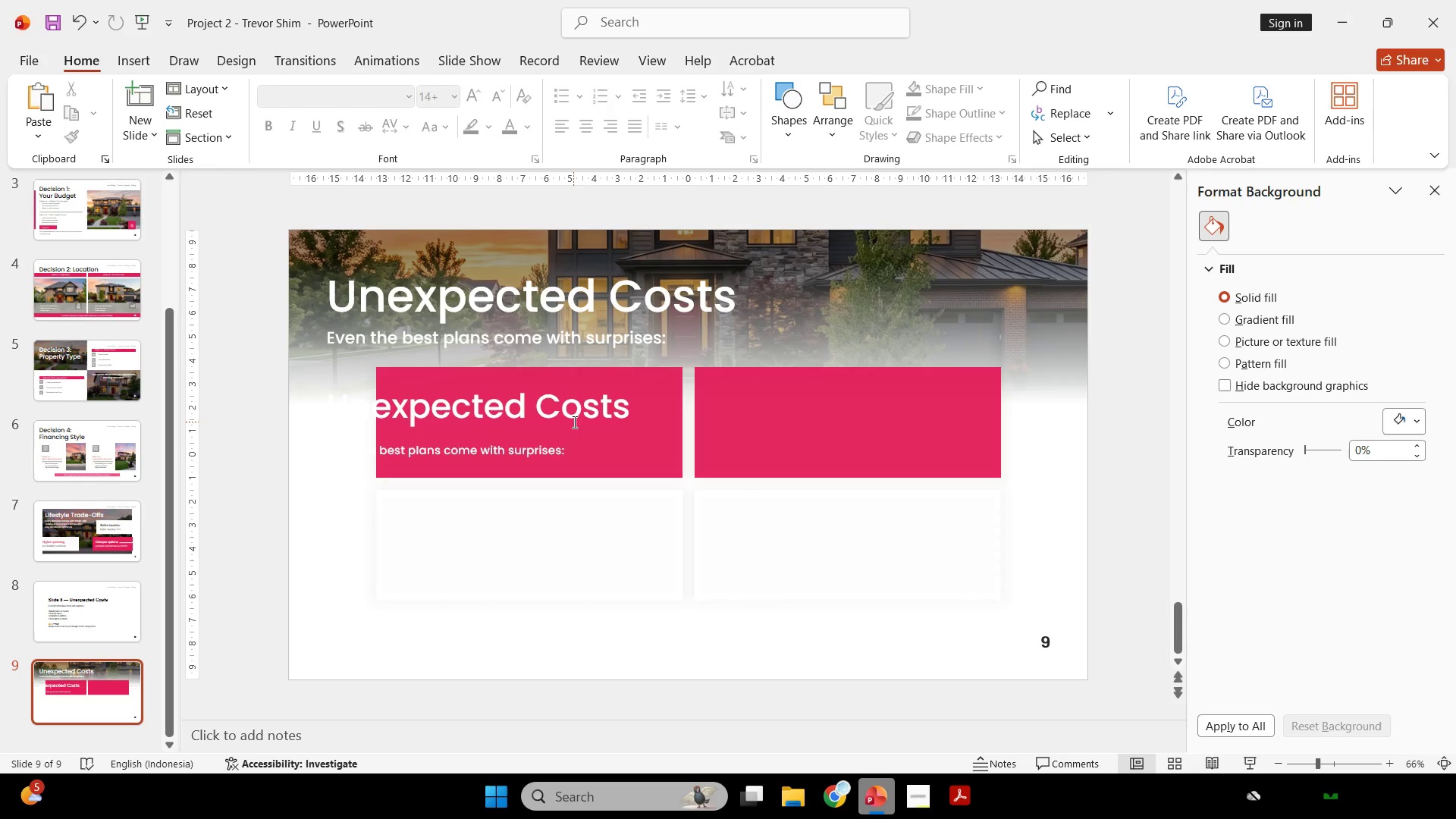 
left_click([517, 410])
 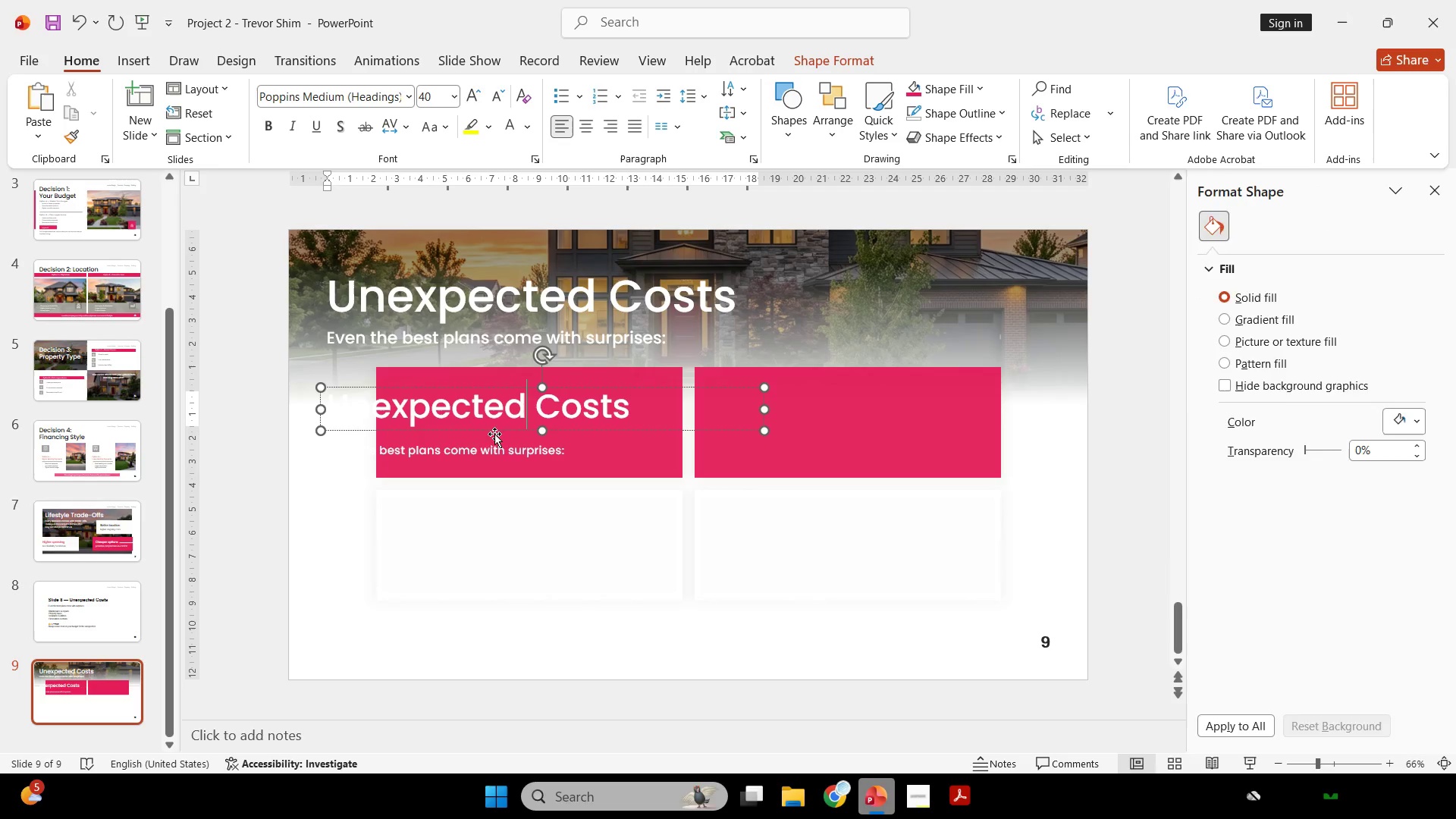 
hold_key(key=ShiftLeft, duration=0.78)
left_click([479, 449])
 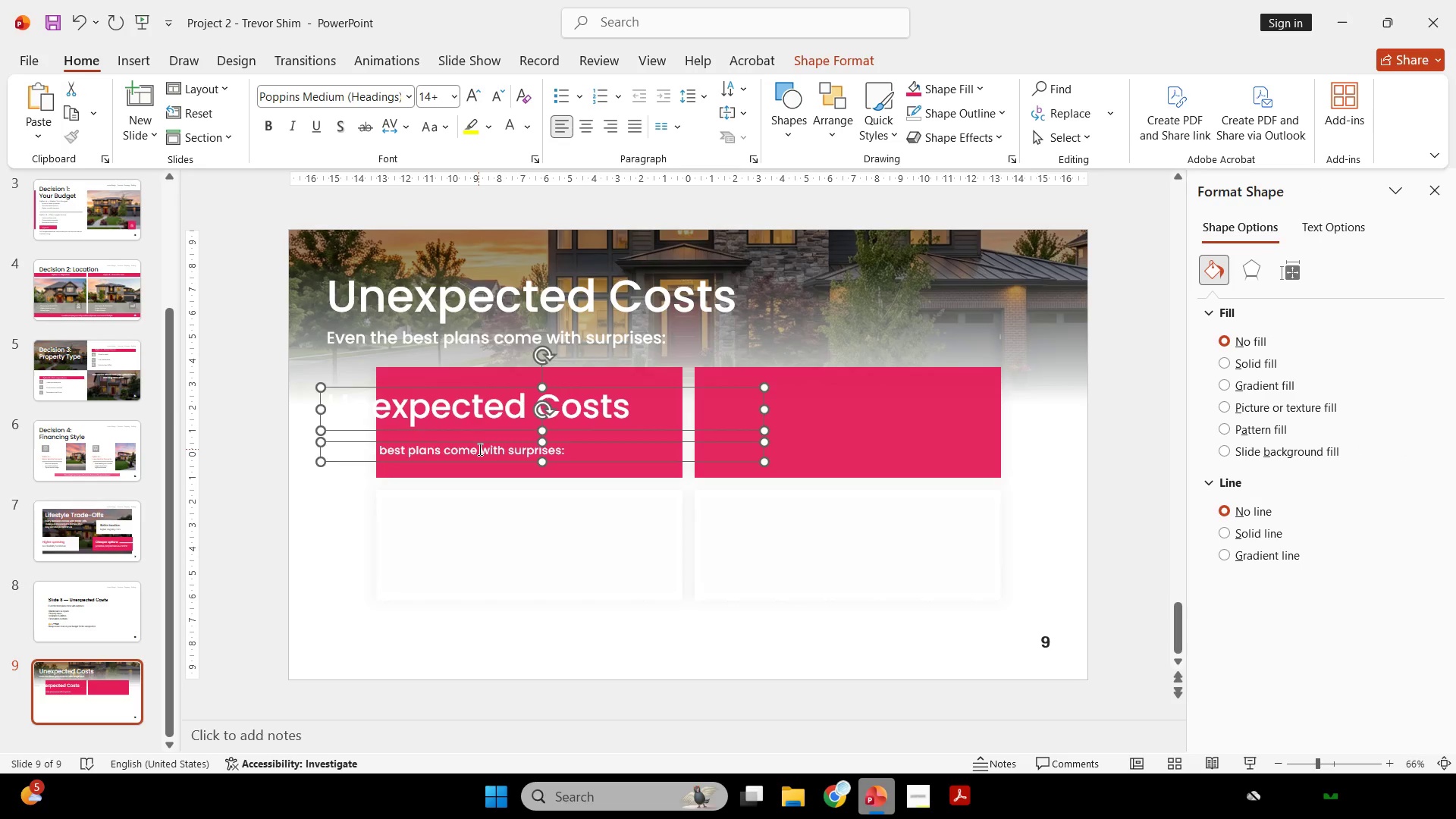 
key(Backspace)
 